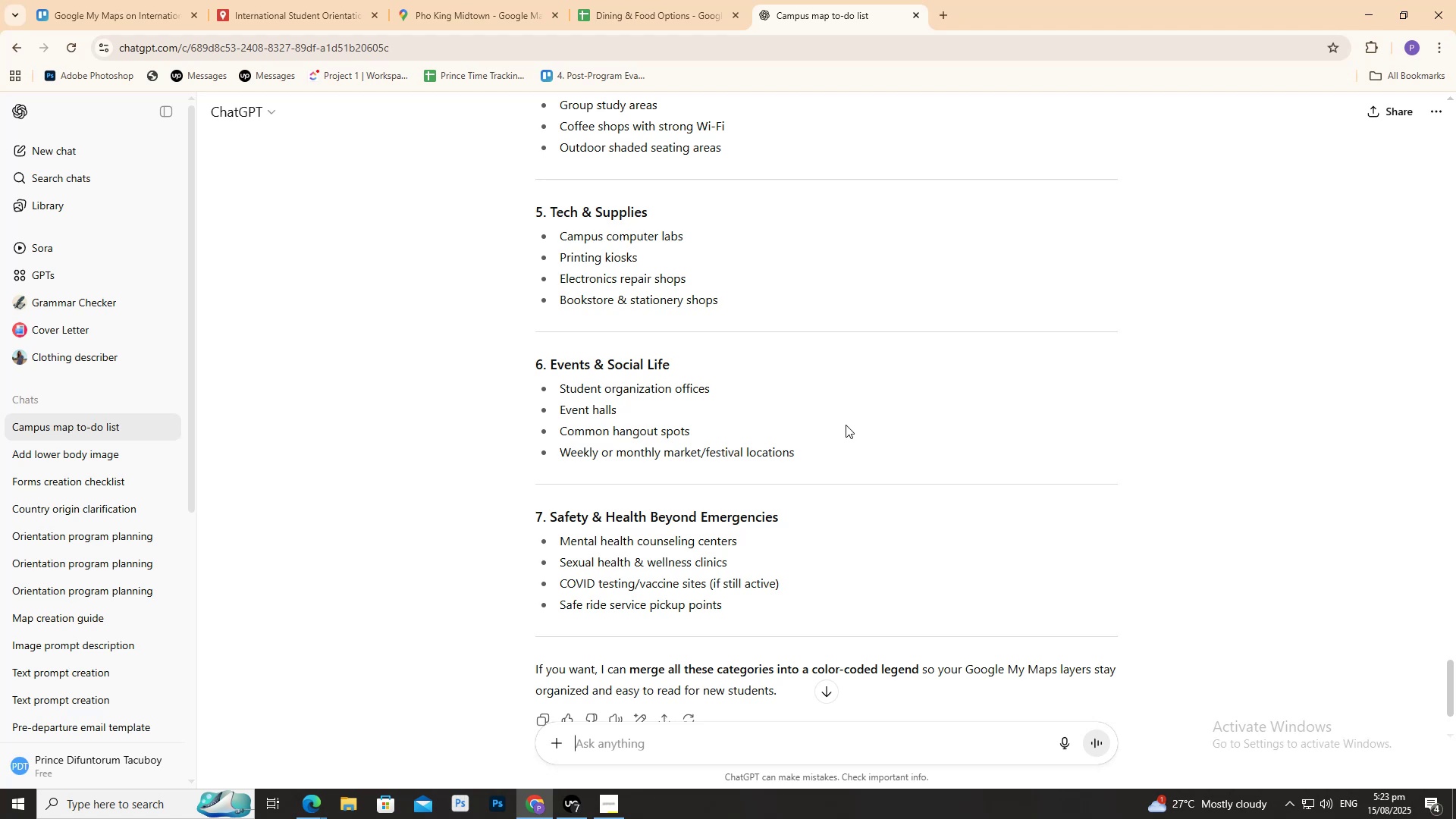 
scroll: coordinate [569, 444], scroll_direction: up, amount: 8.0
 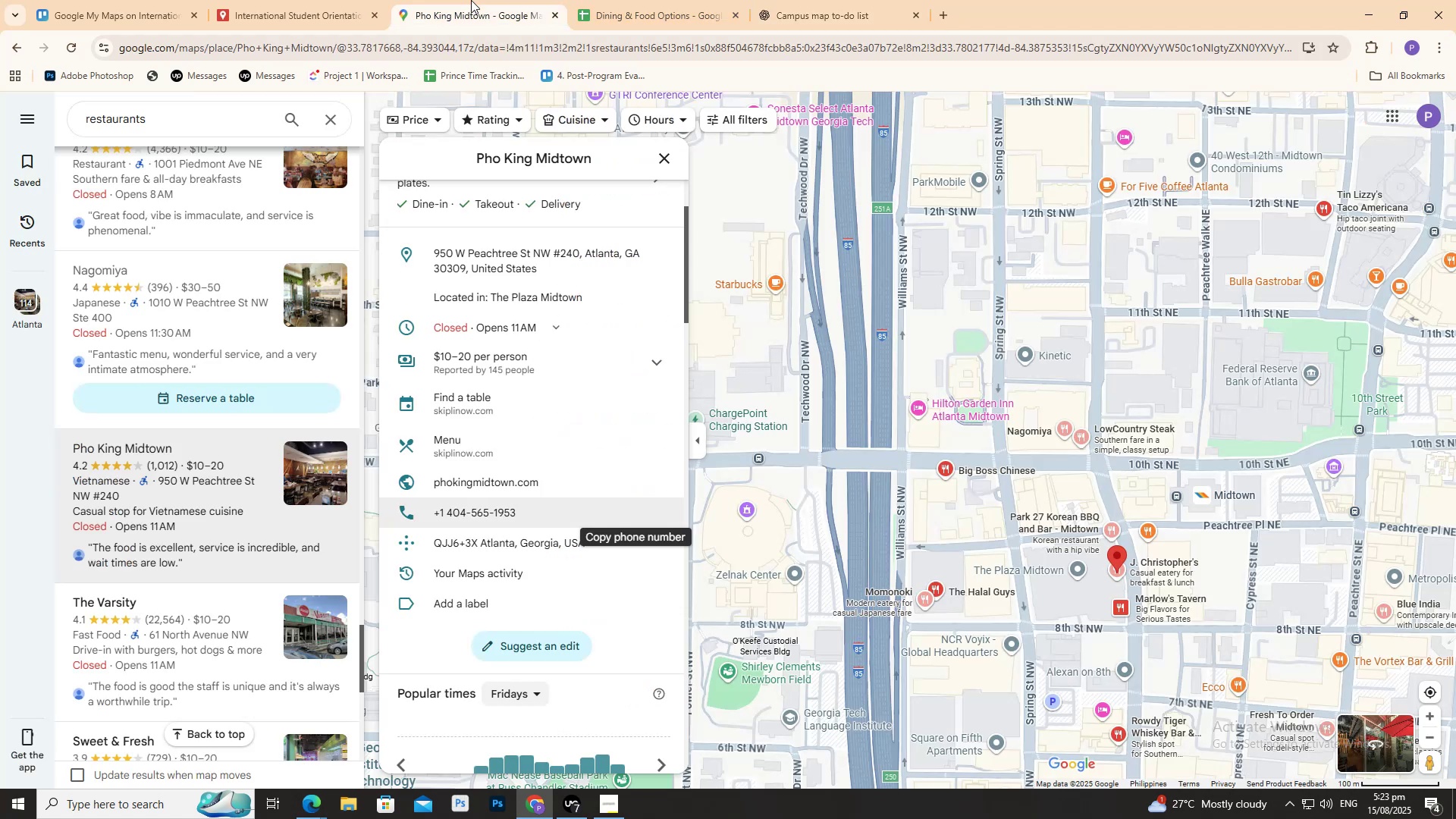 
double_click([318, 0])
 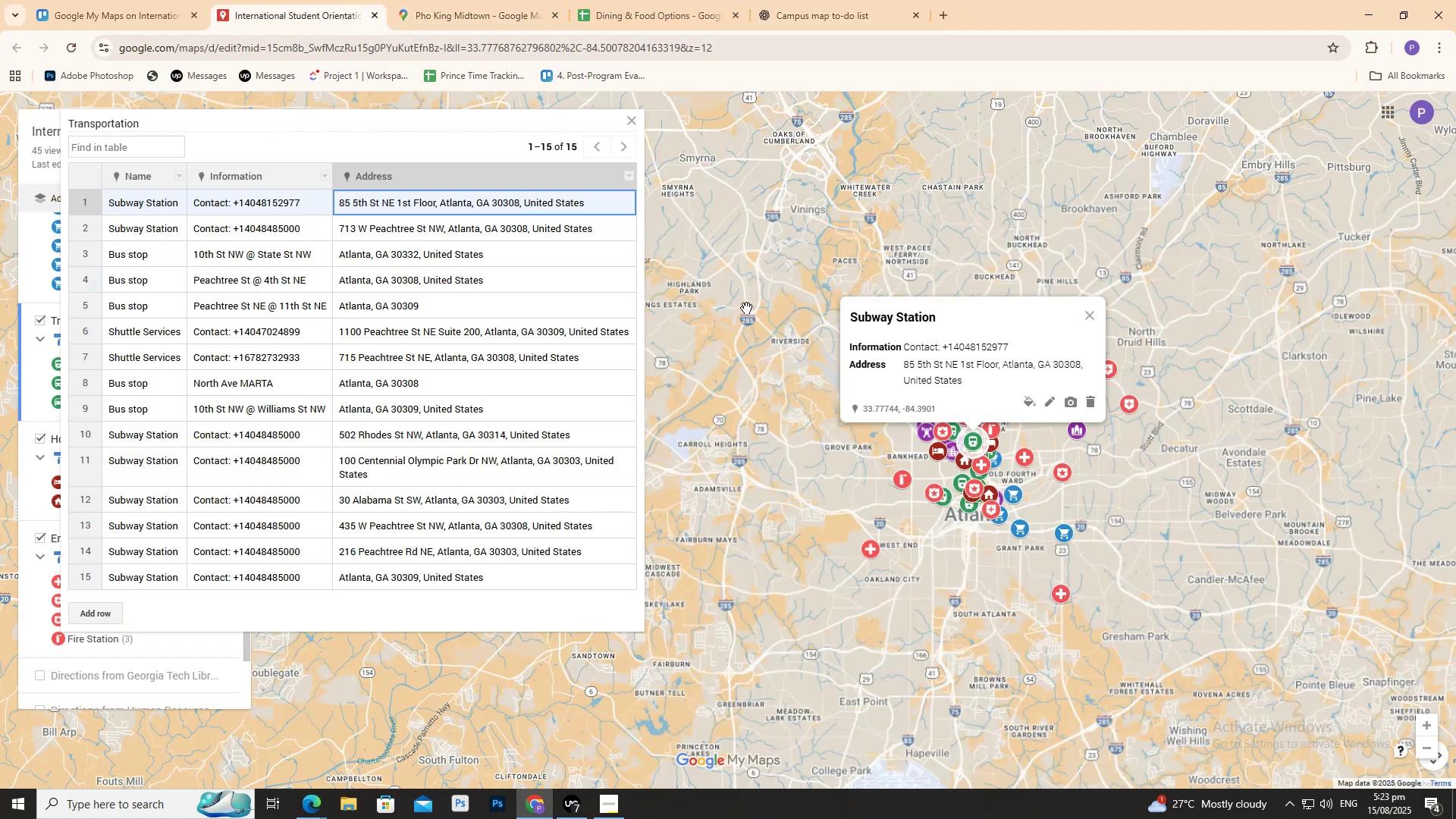 
left_click([744, 305])
 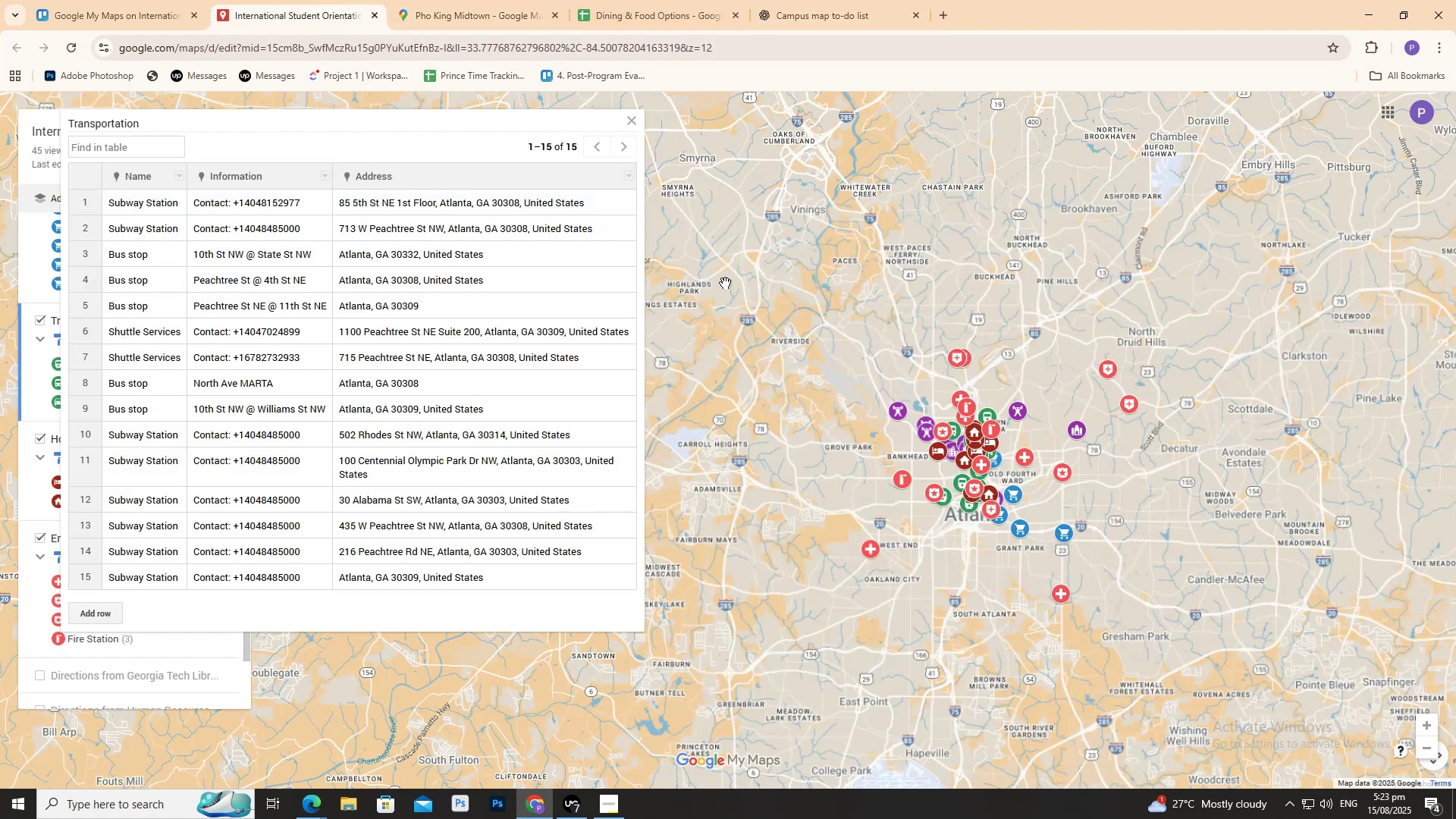 
left_click([724, 283])
 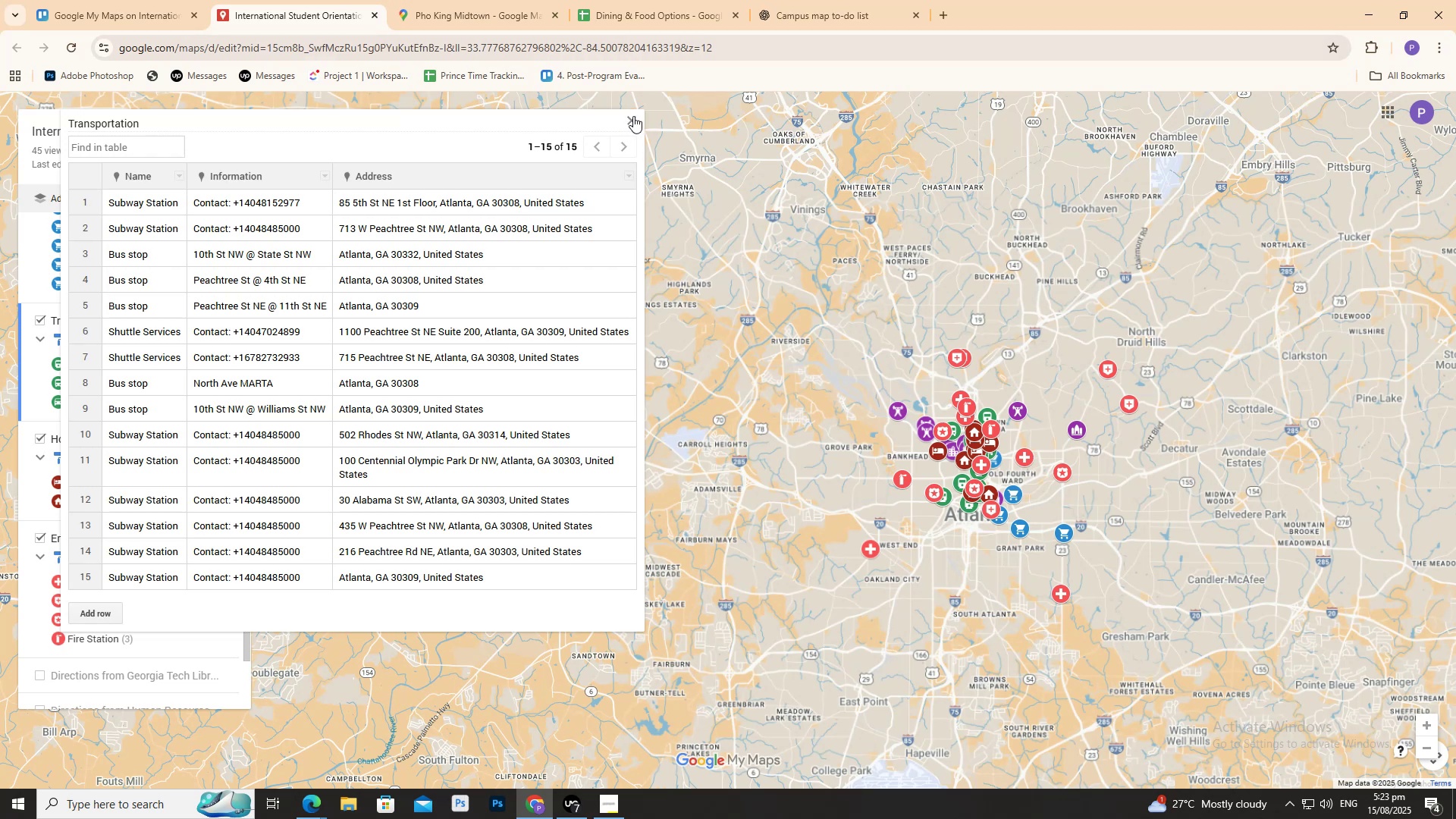 
left_click([633, 116])
 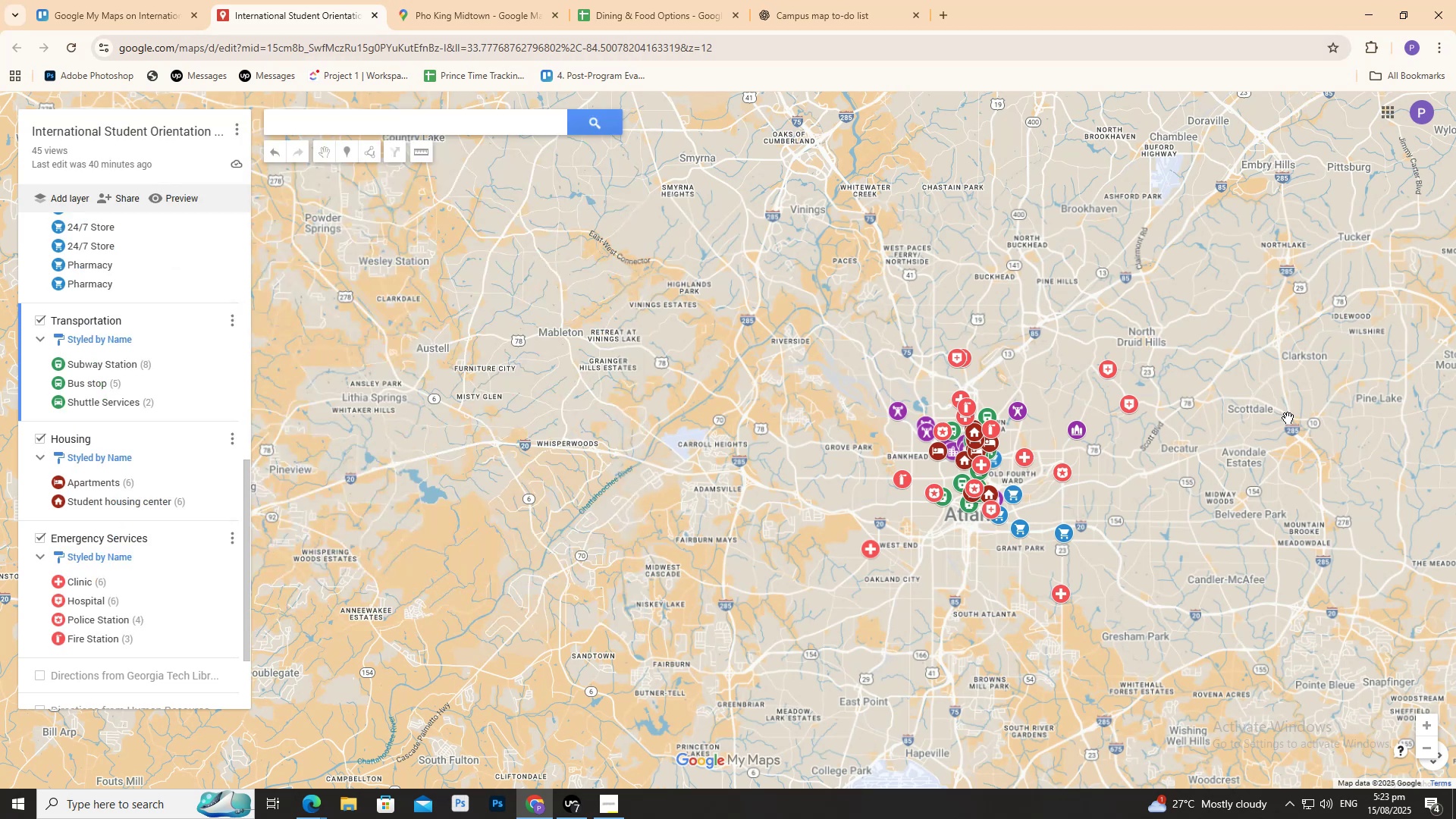 
scroll: coordinate [189, 390], scroll_direction: up, amount: 12.0
 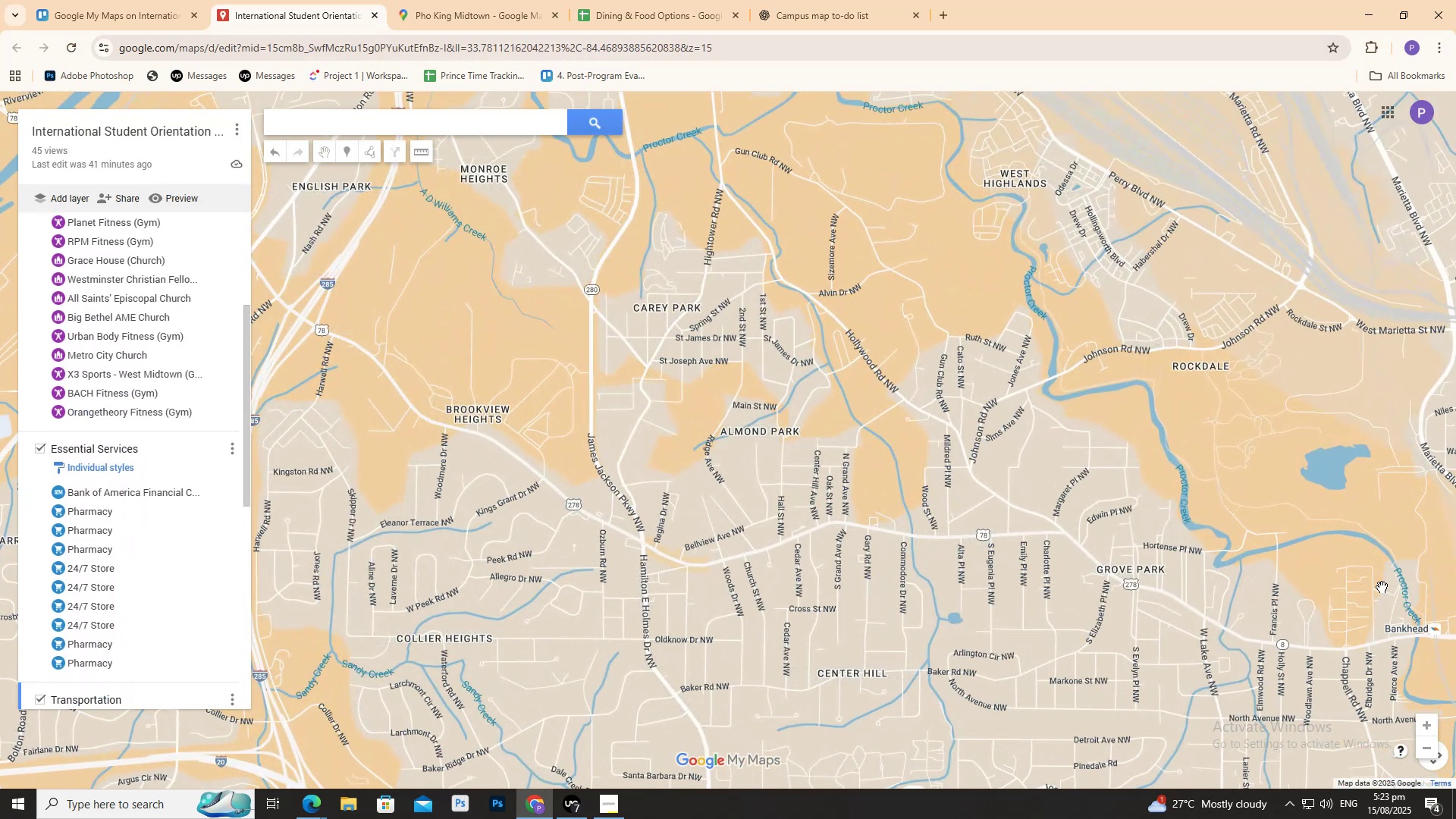 
scroll: coordinate [1320, 544], scroll_direction: down, amount: 7.0
 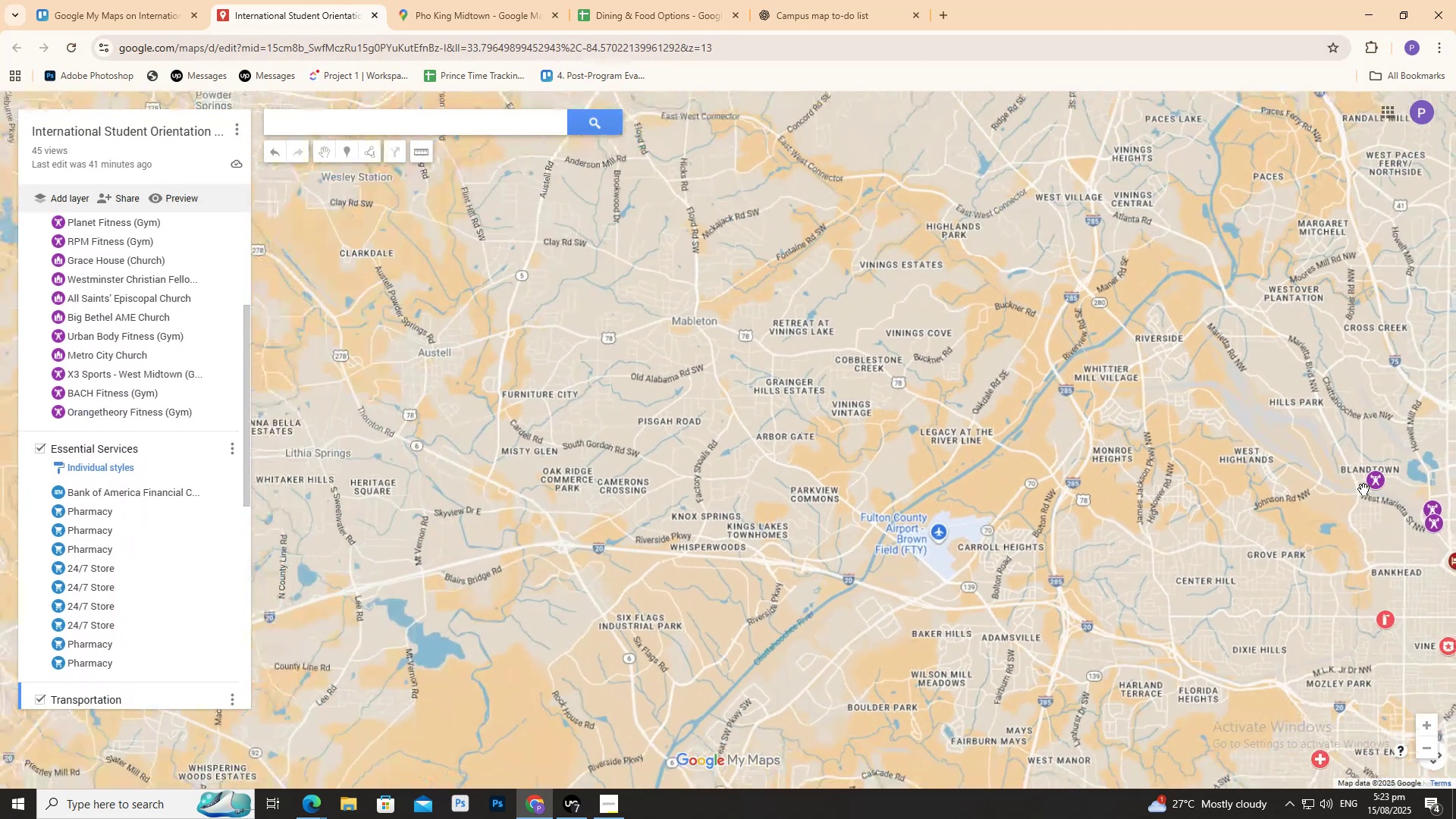 
left_click_drag(start_coordinate=[1360, 488], to_coordinate=[987, 299])
 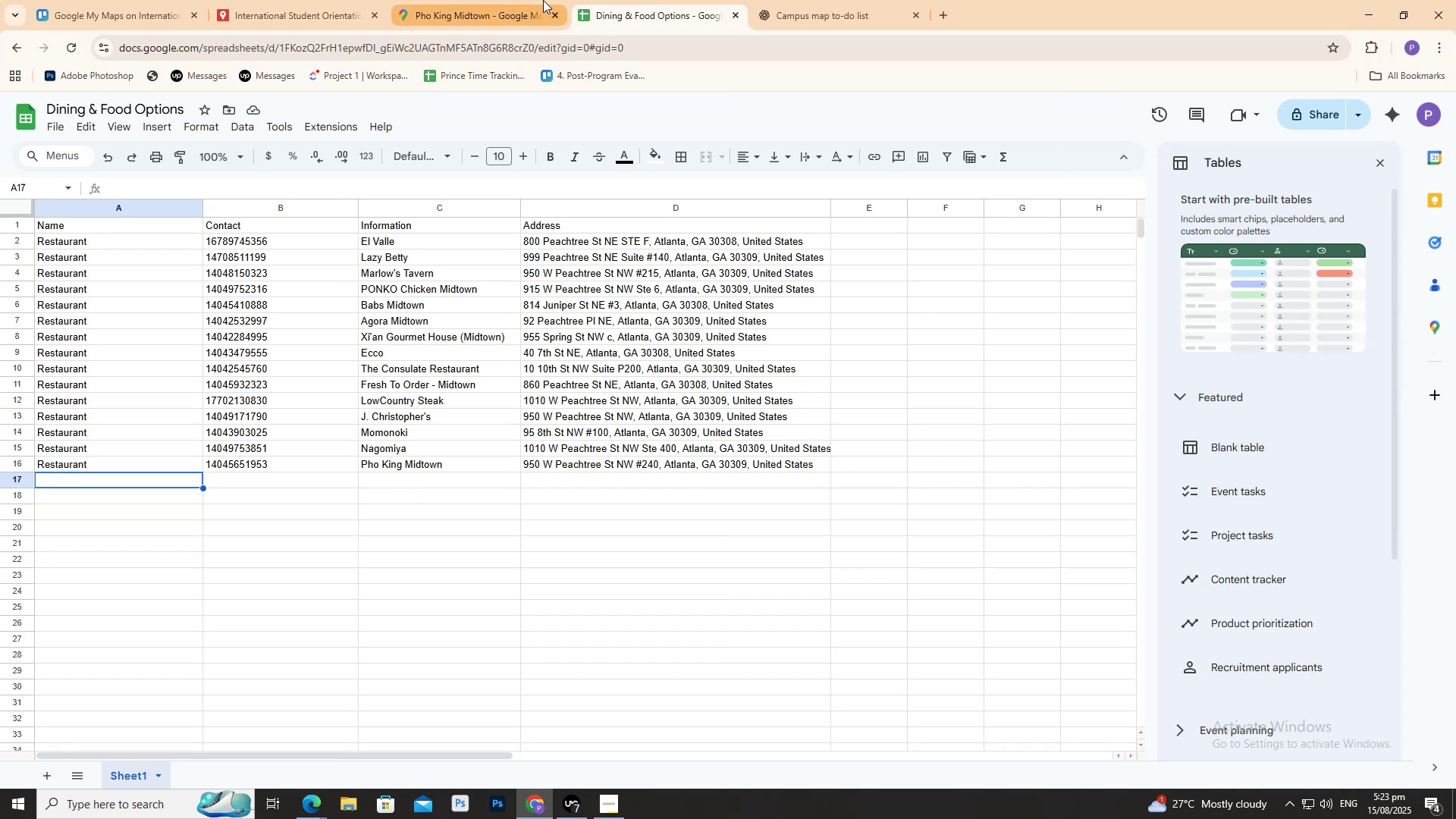 
wait(7.25)
 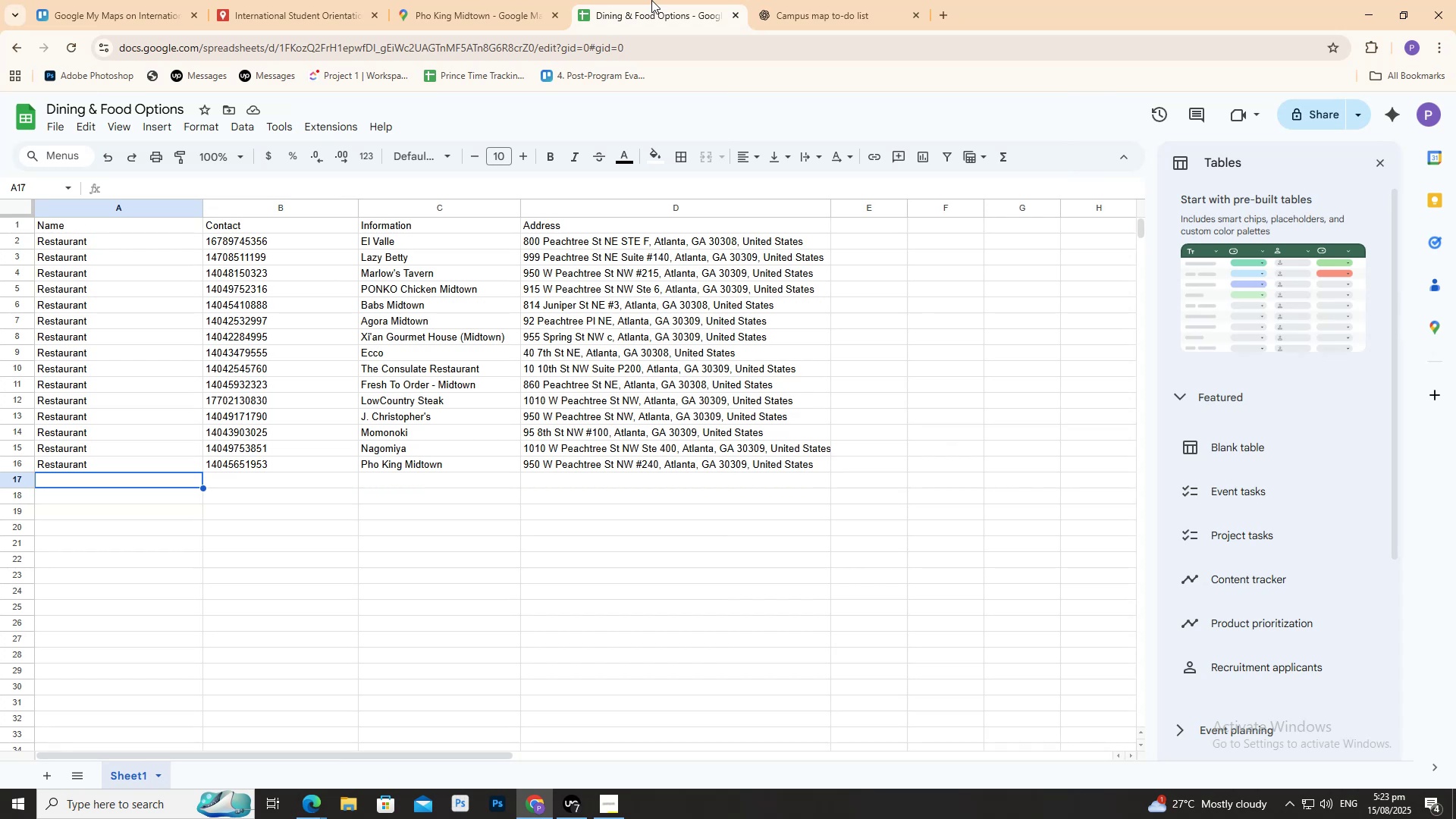 
left_click([543, 0])
 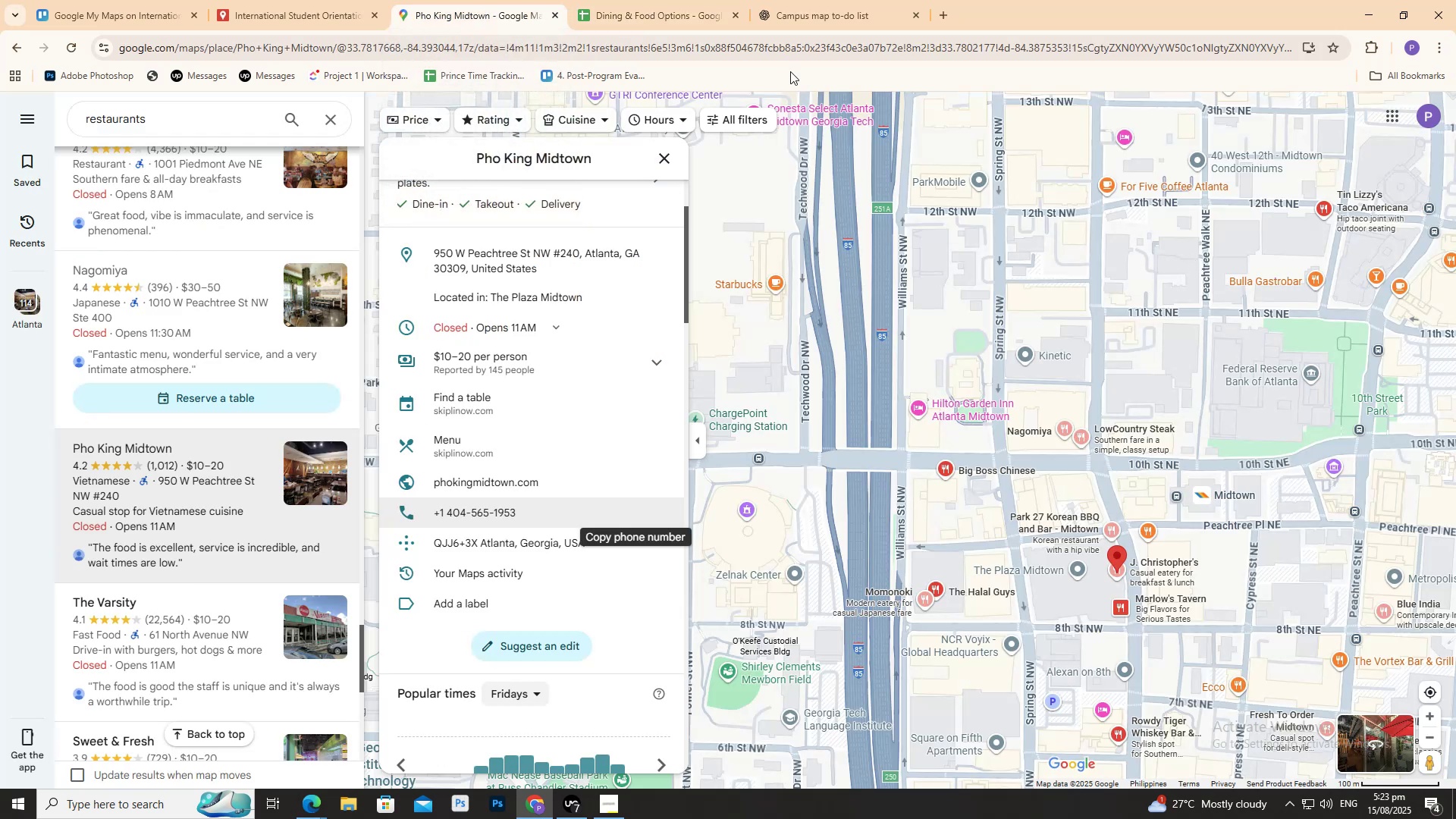 
left_click([686, 0])
 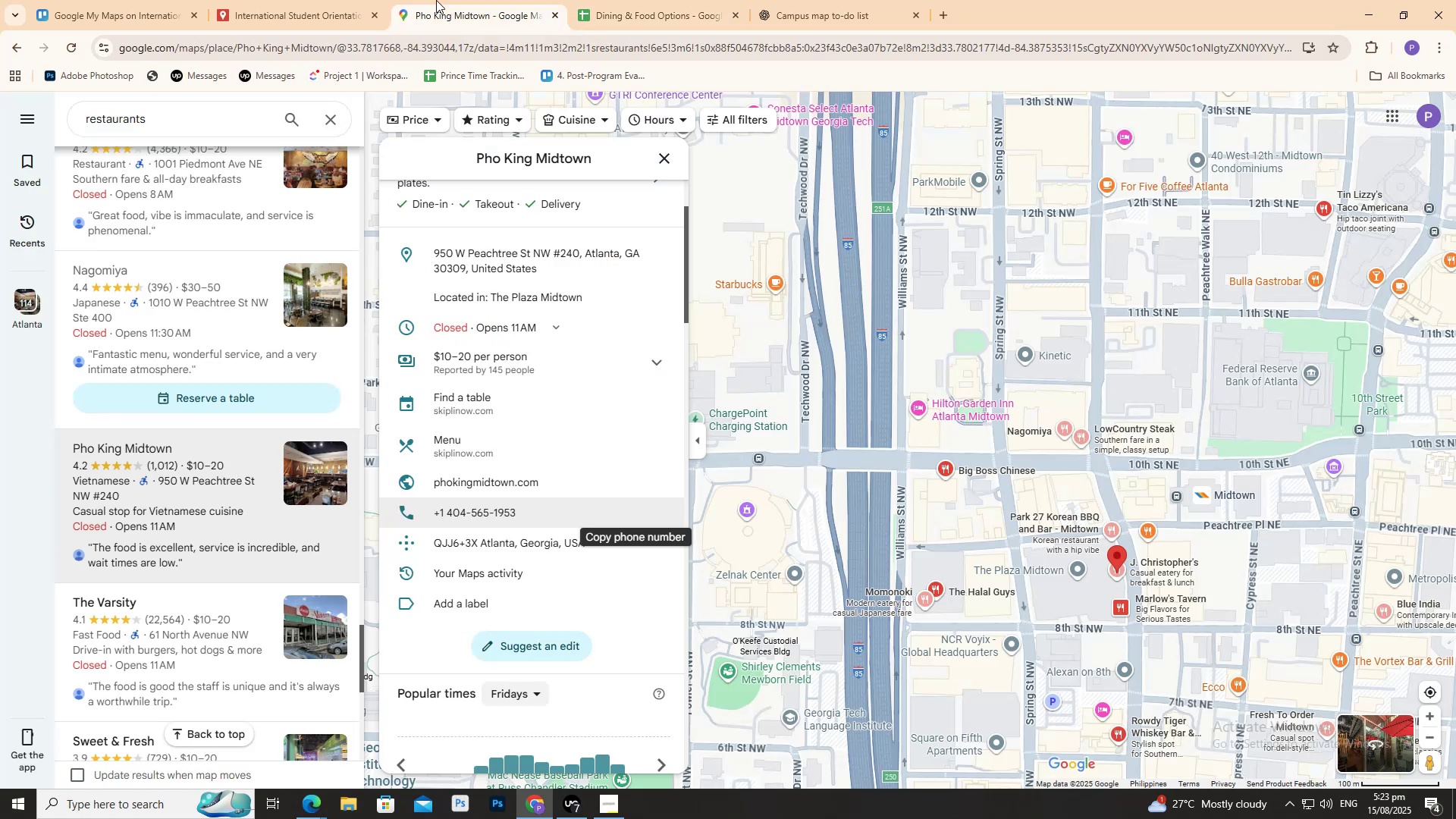 
wait(5.81)
 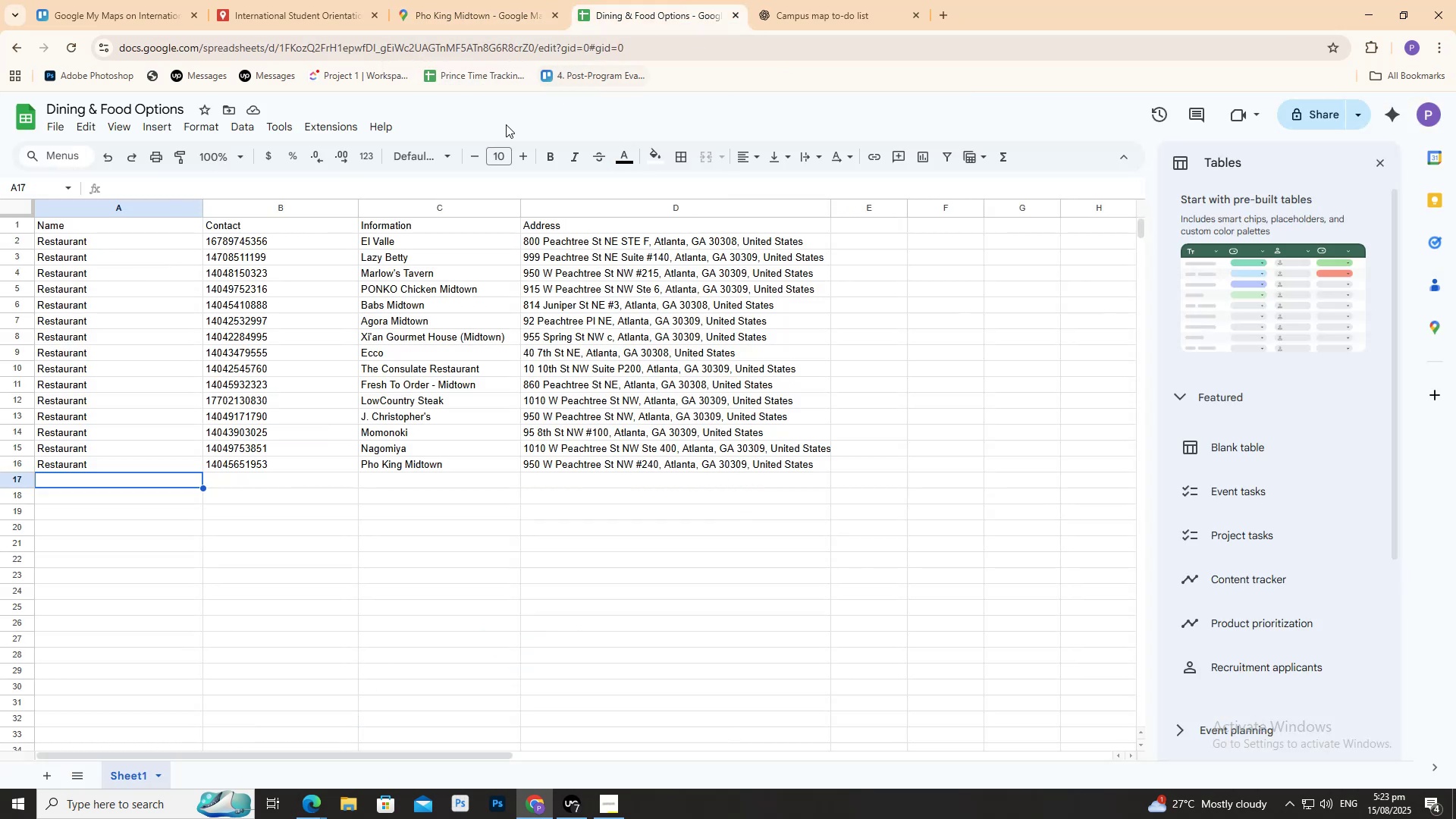 
left_click_drag(start_coordinate=[1132, 343], to_coordinate=[935, 324])
 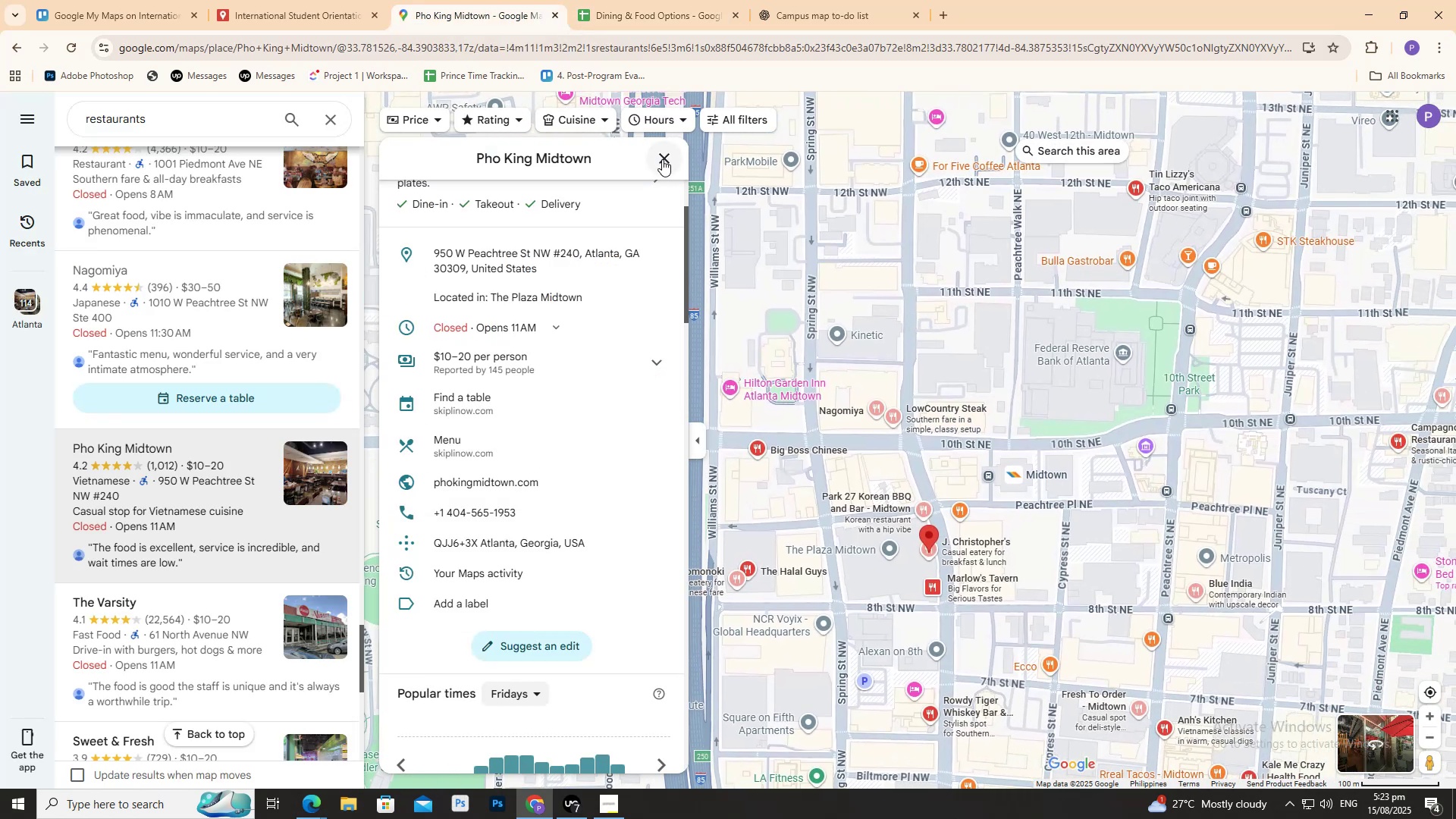 
left_click([648, 0])
 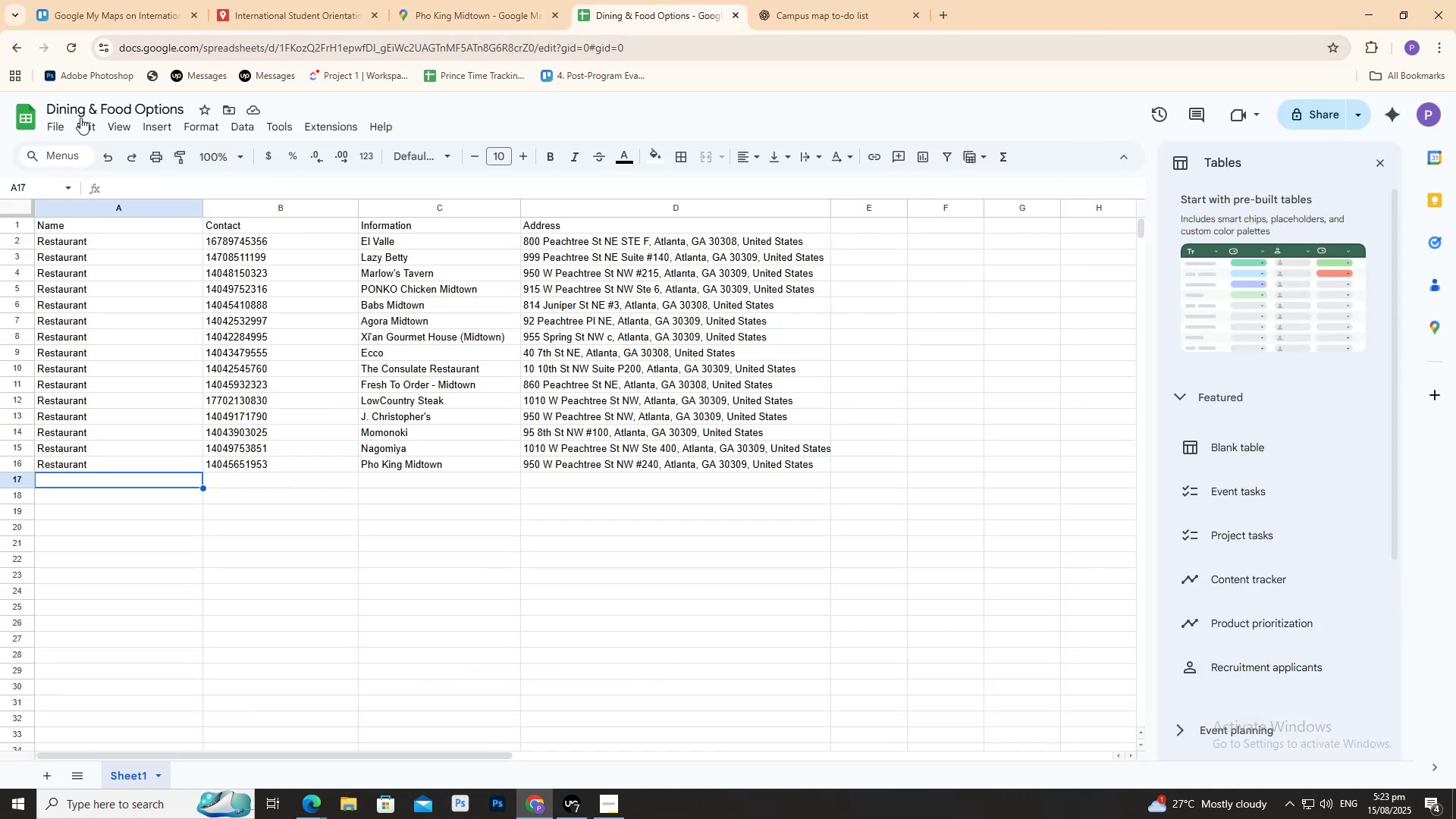 
left_click([60, 125])
 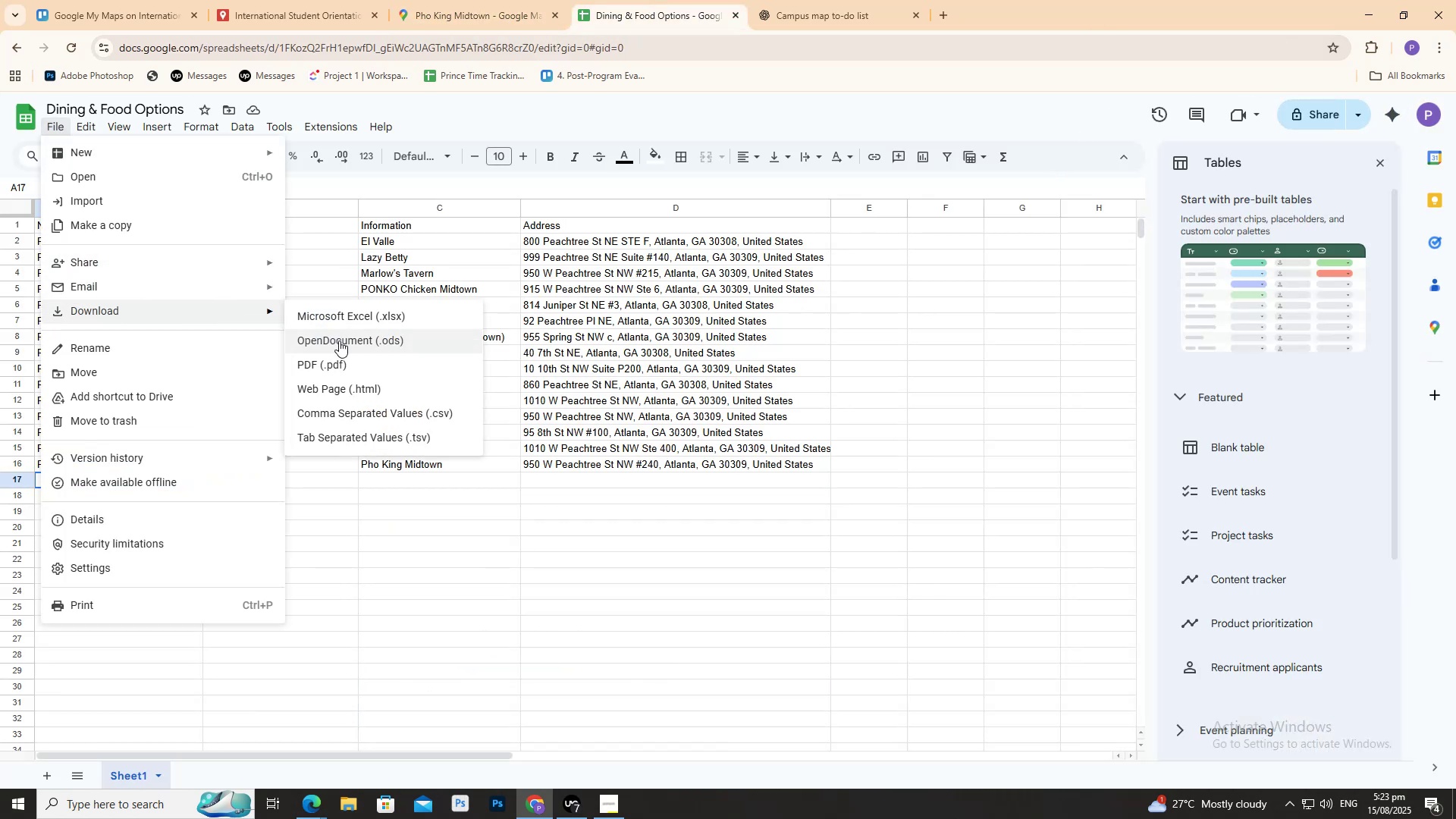 
left_click([347, 327])
 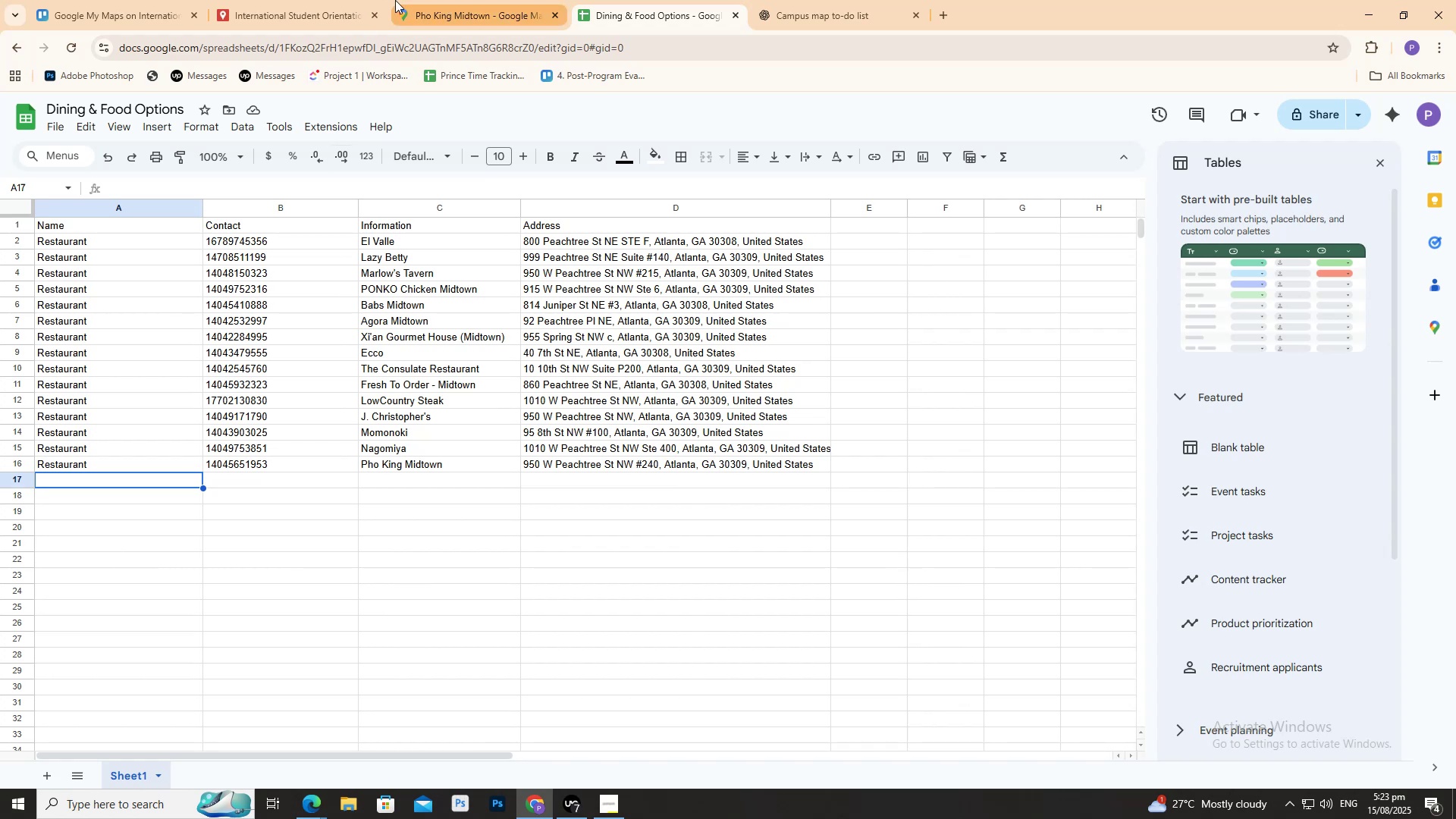 
left_click([351, 0])
 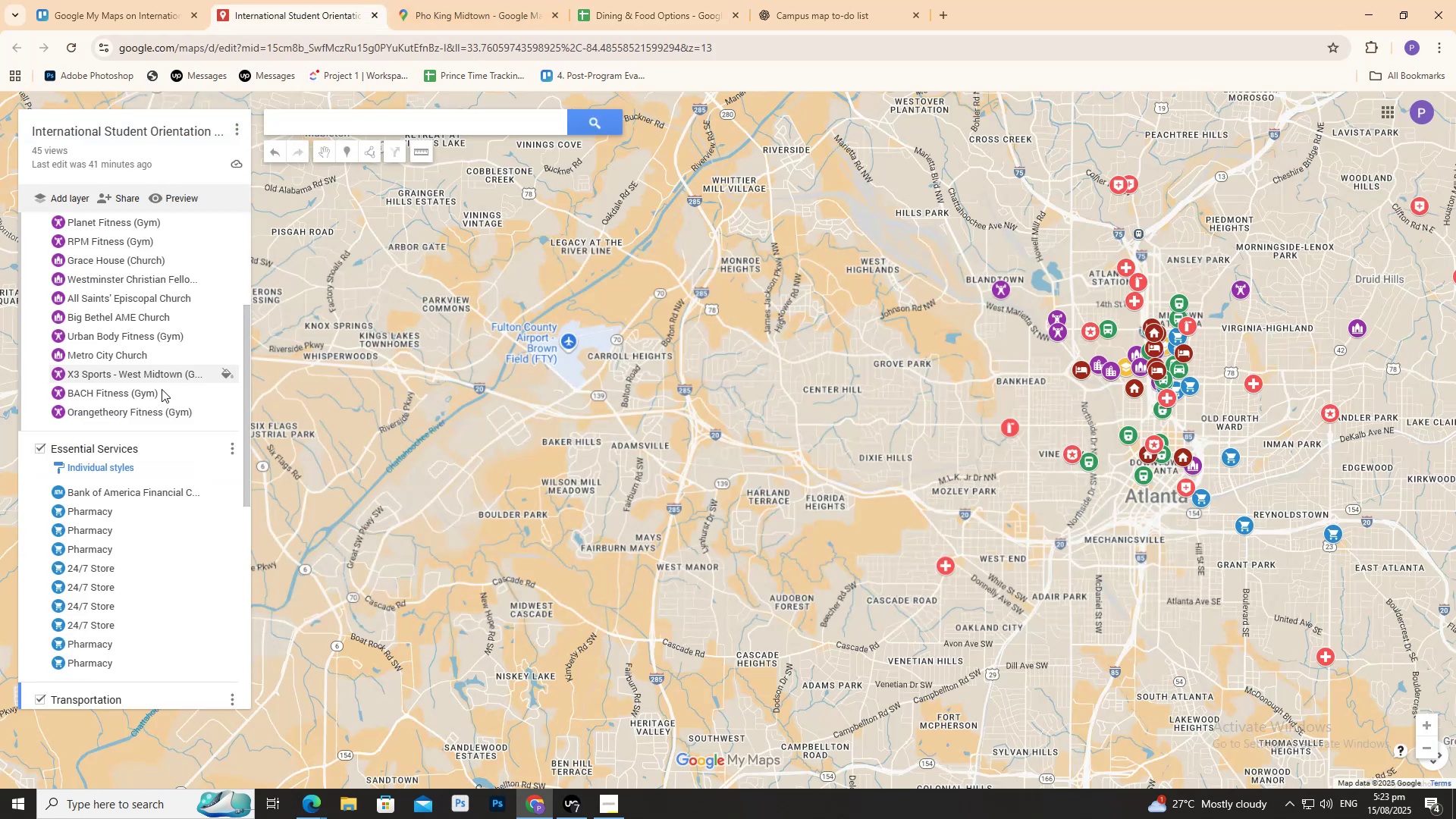 
scroll: coordinate [148, 434], scroll_direction: down, amount: 5.0
 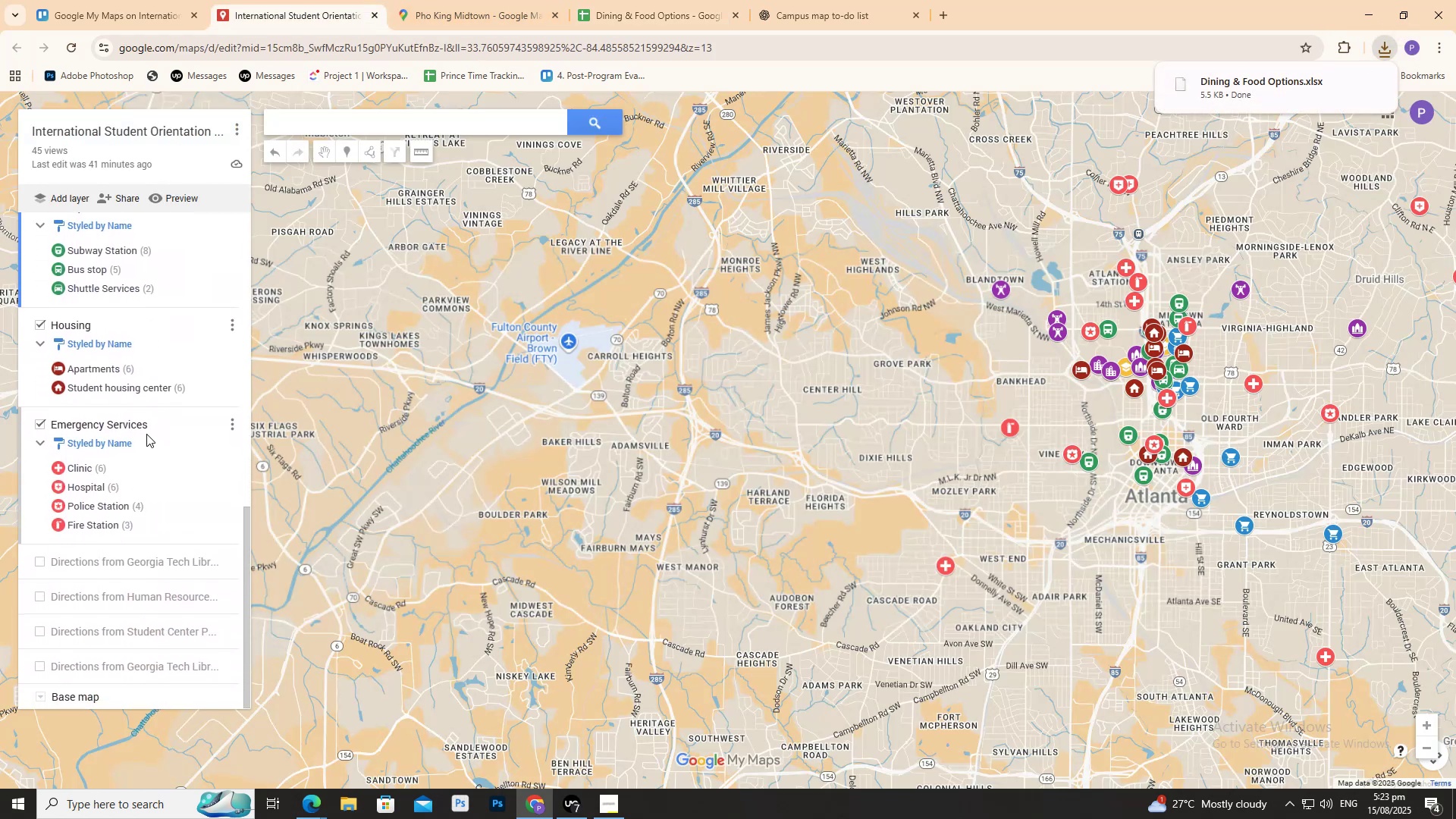 
scroll: coordinate [152, 436], scroll_direction: up, amount: 13.0
 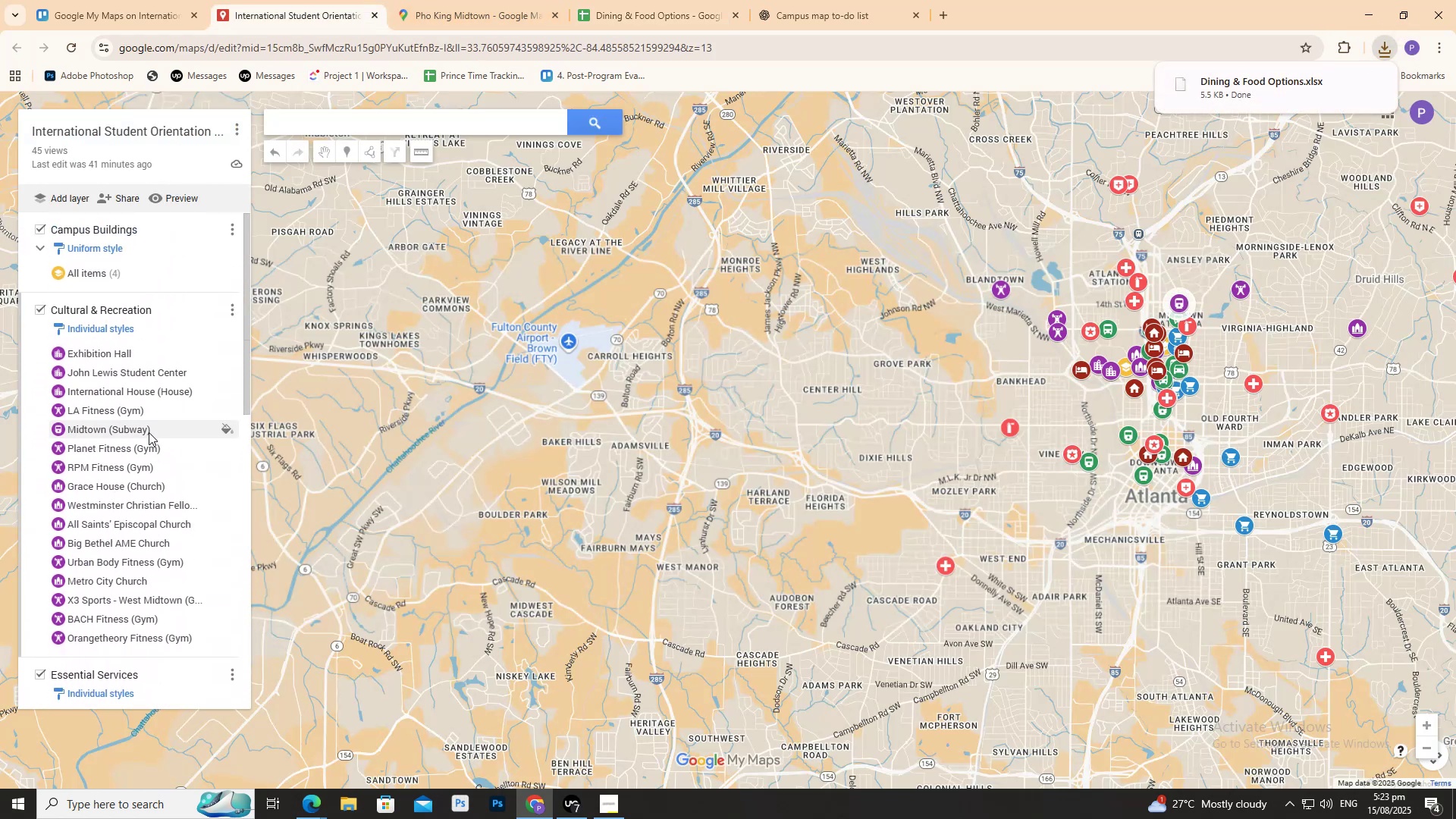 
scroll: coordinate [150, 437], scroll_direction: down, amount: 14.0
 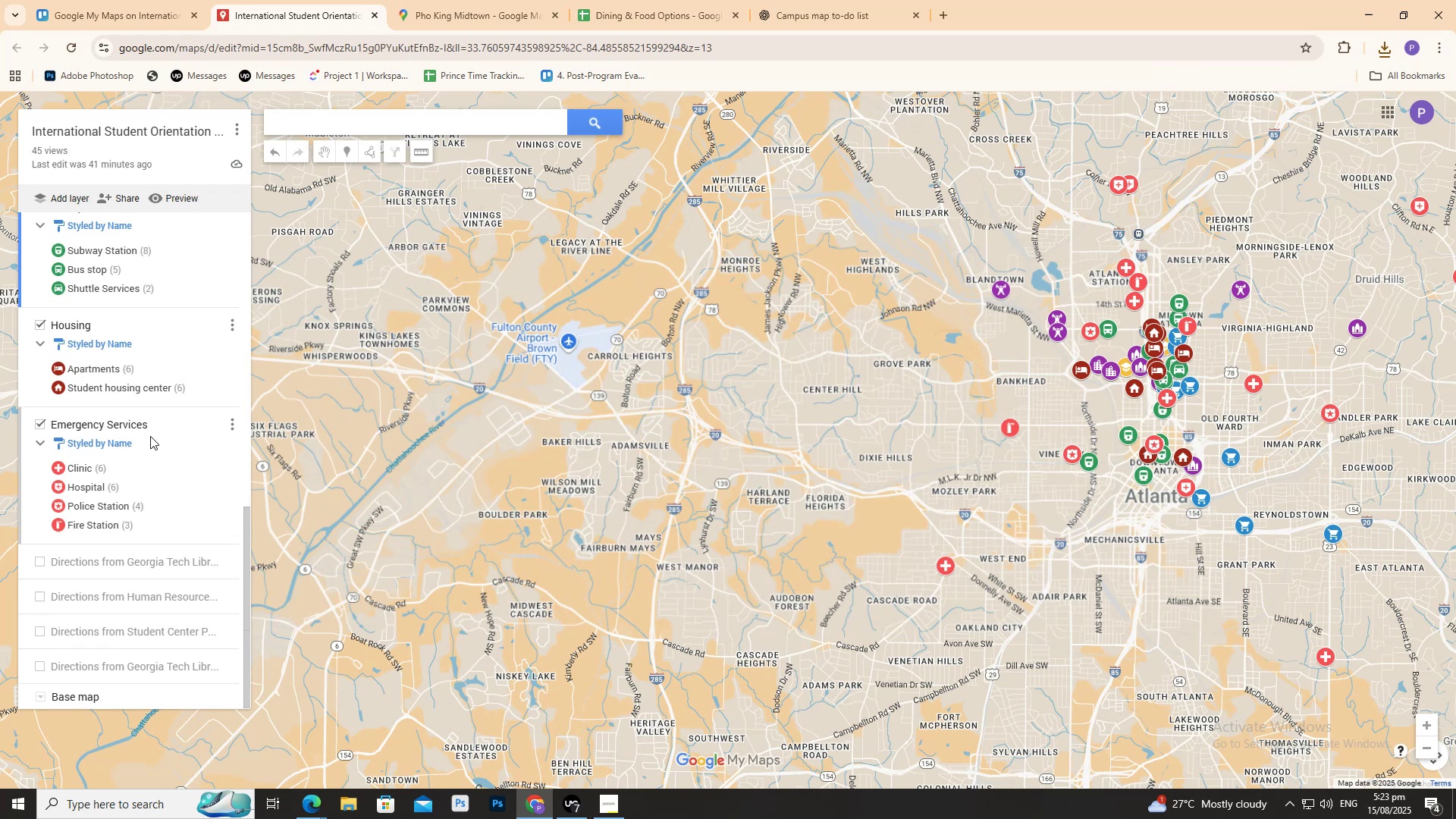 
scroll: coordinate [170, 431], scroll_direction: up, amount: 14.0
 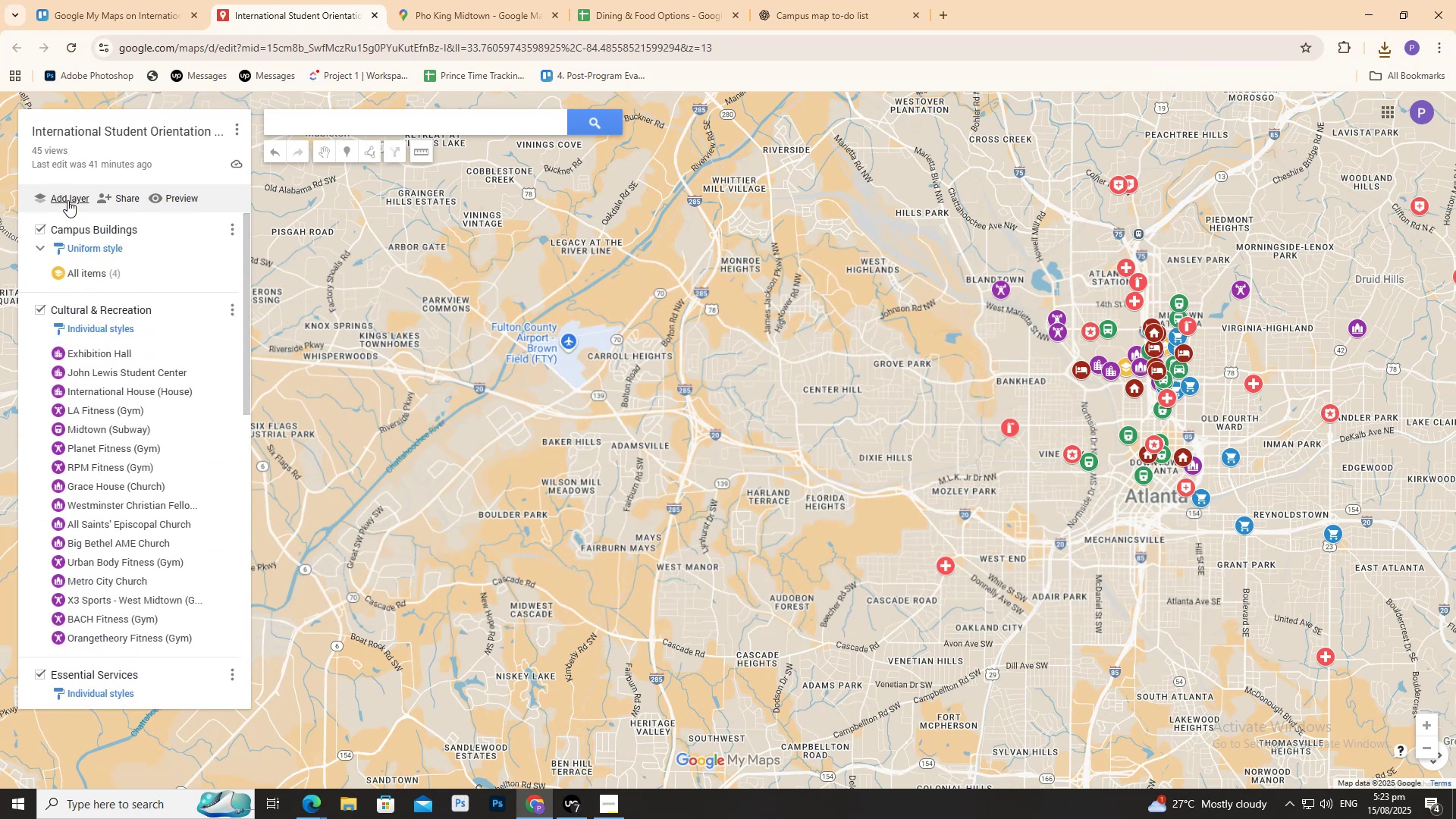 
left_click([67, 200])
 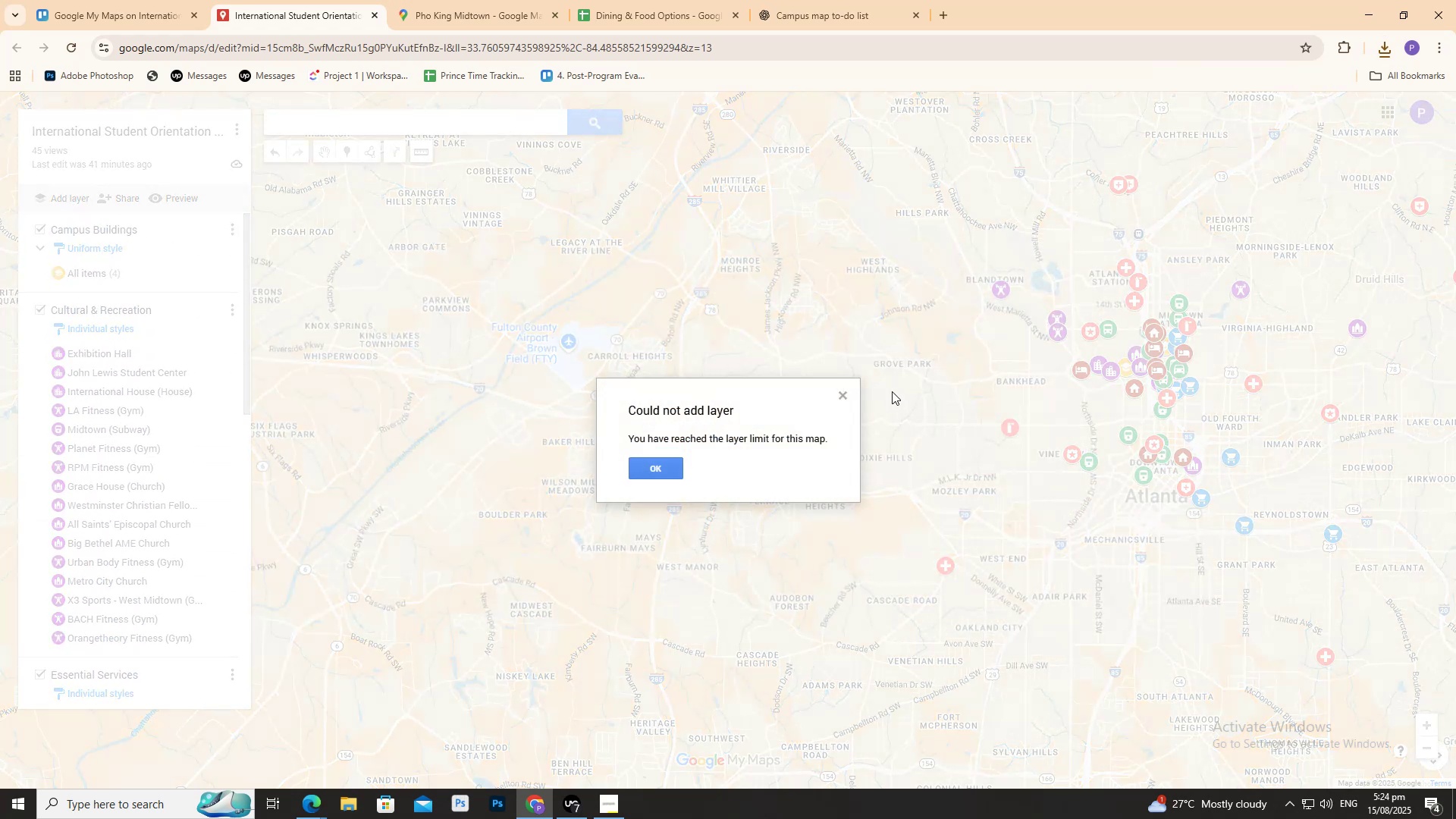 
left_click([840, 388])
 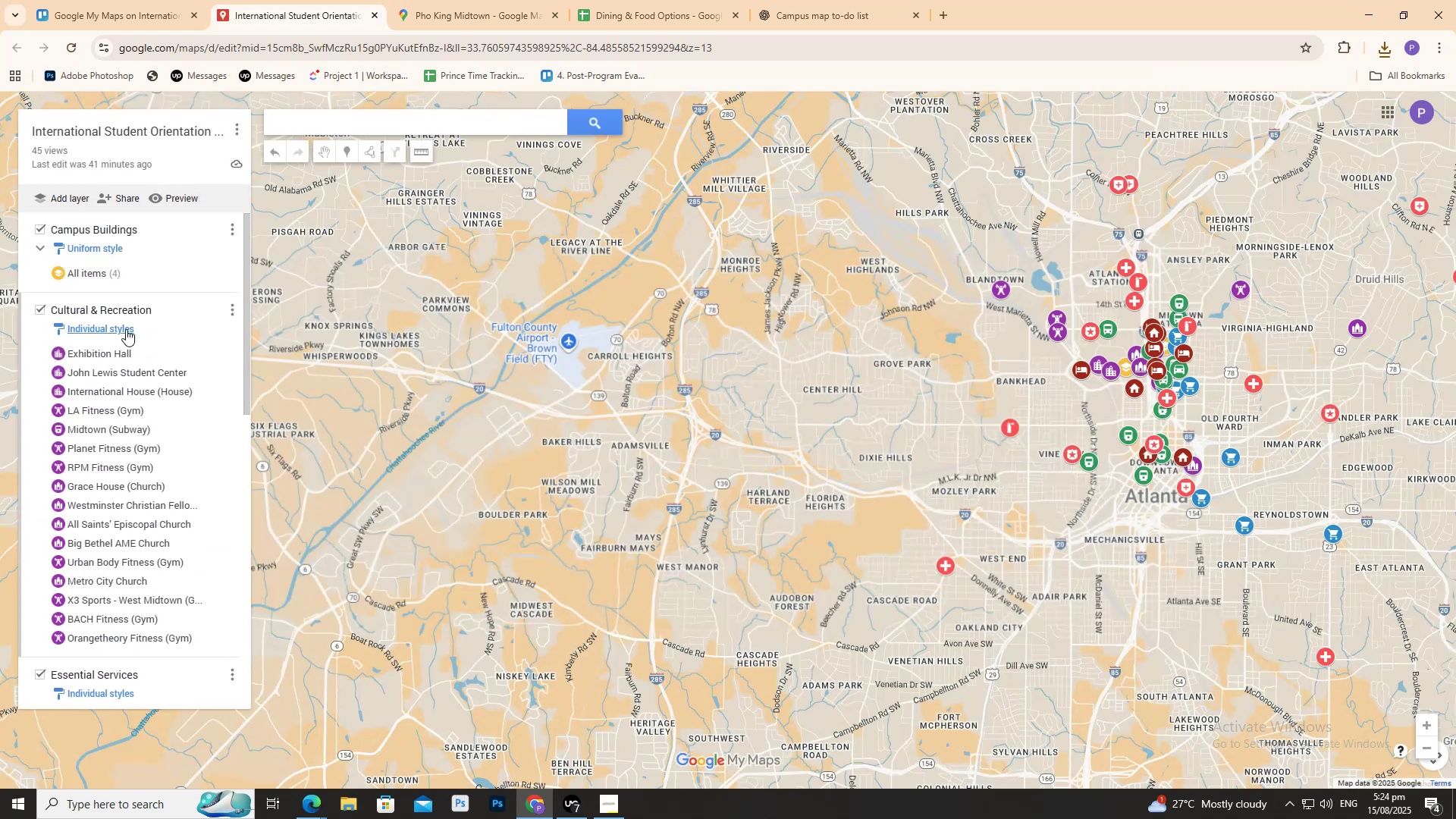 
scroll: coordinate [119, 352], scroll_direction: down, amount: 11.0
 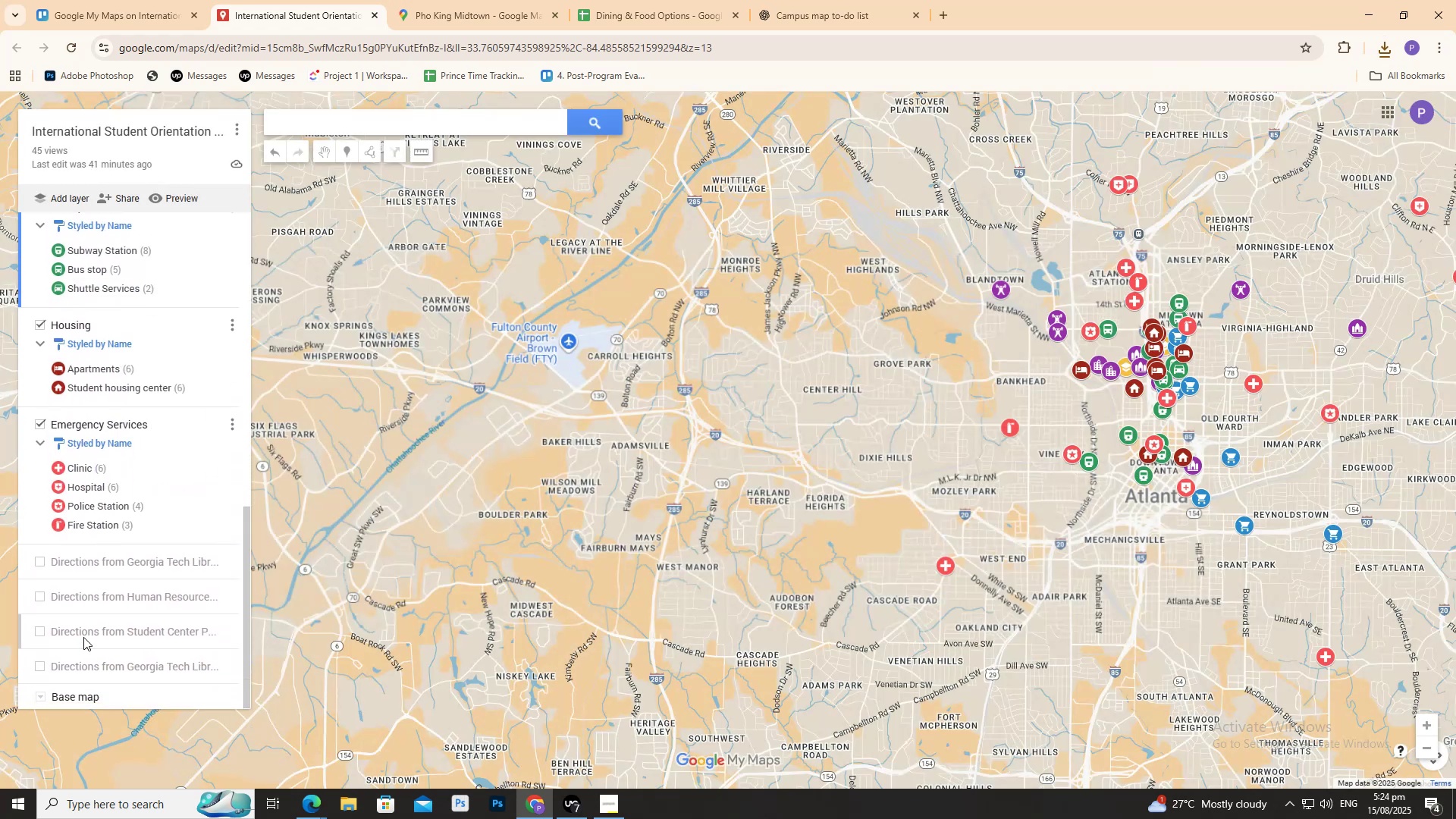 
mouse_move([68, 657])
 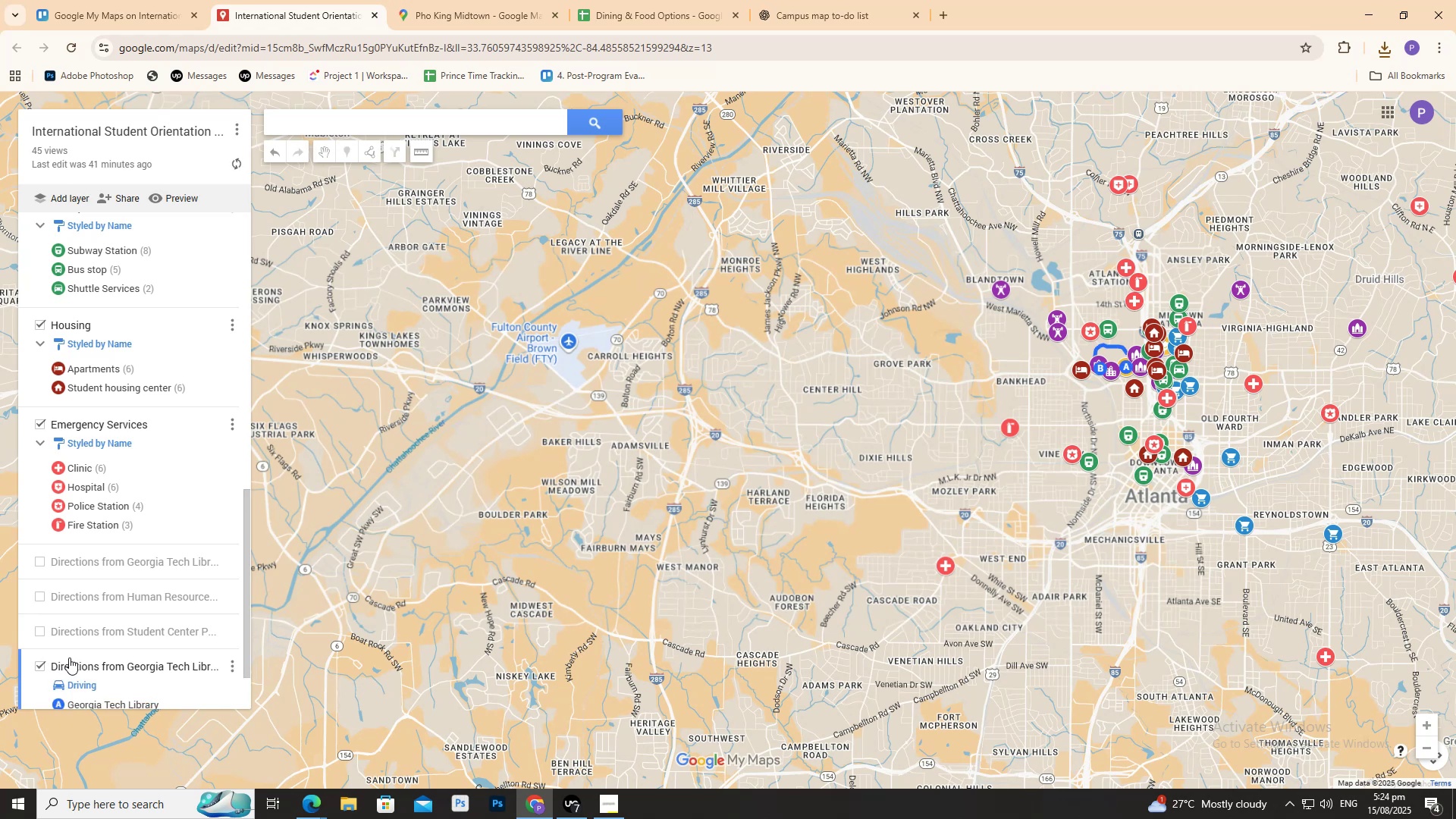 
scroll: coordinate [70, 657], scroll_direction: down, amount: 1.0
 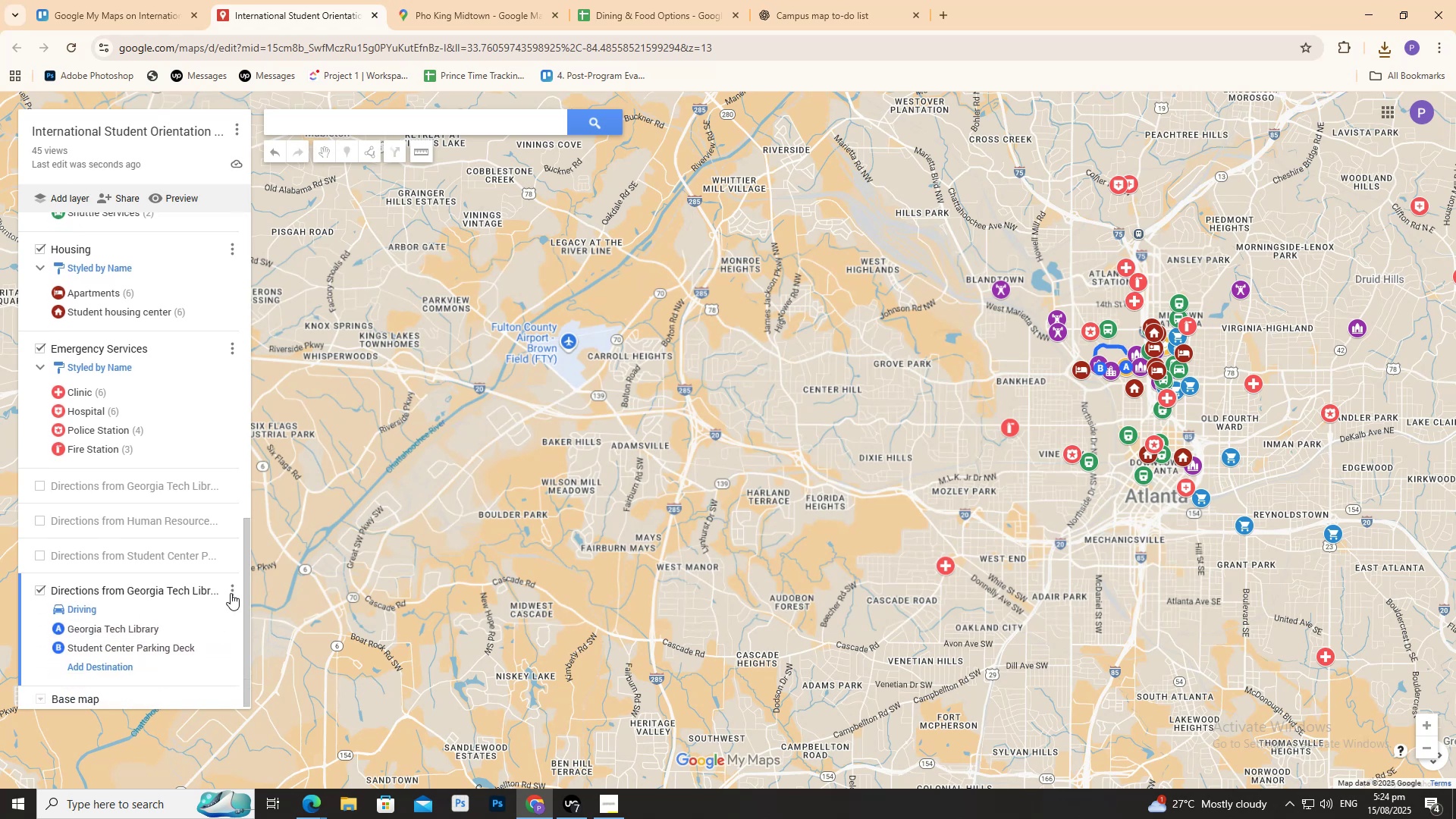 
left_click([231, 592])
 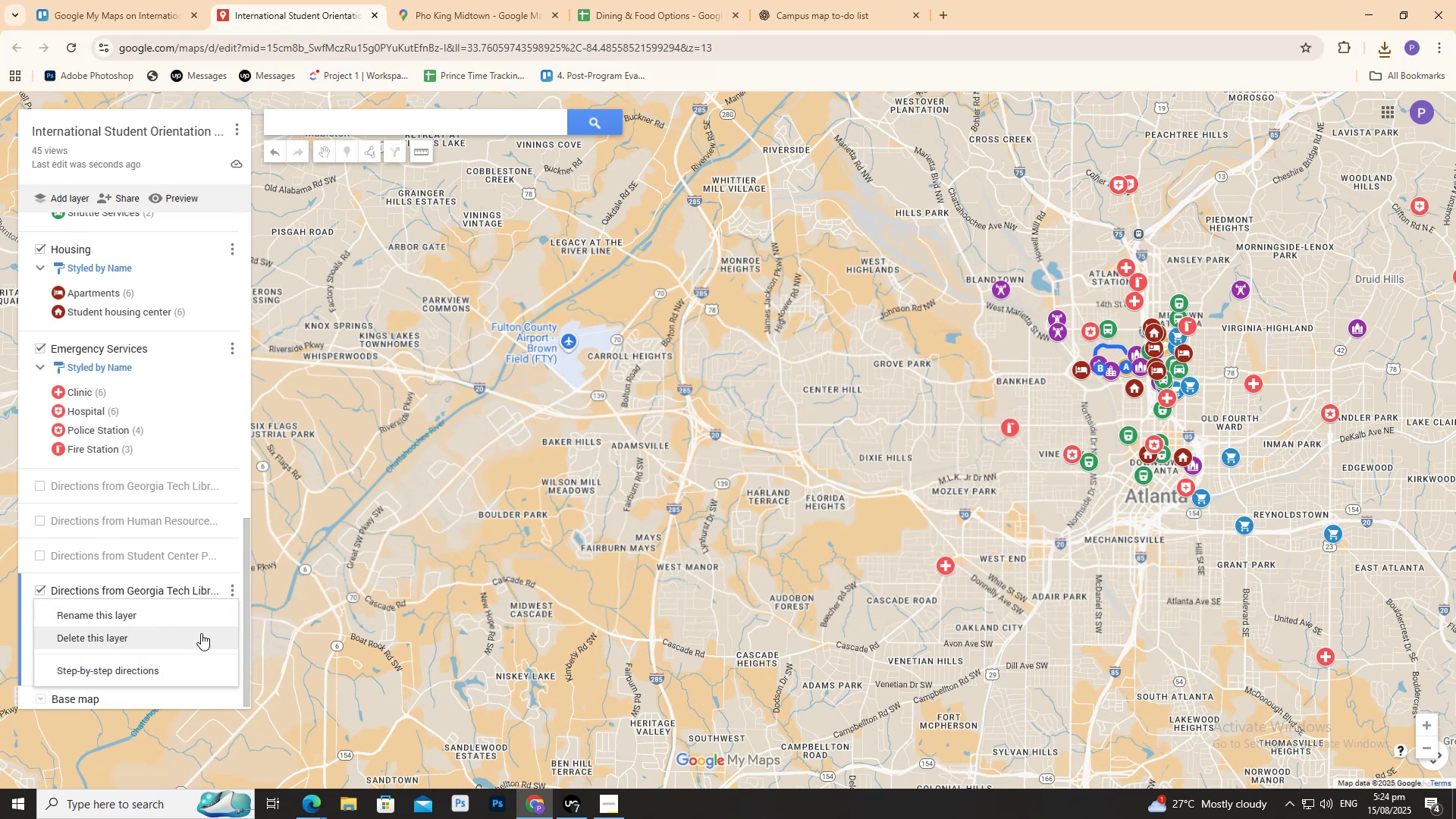 
left_click([200, 632])
 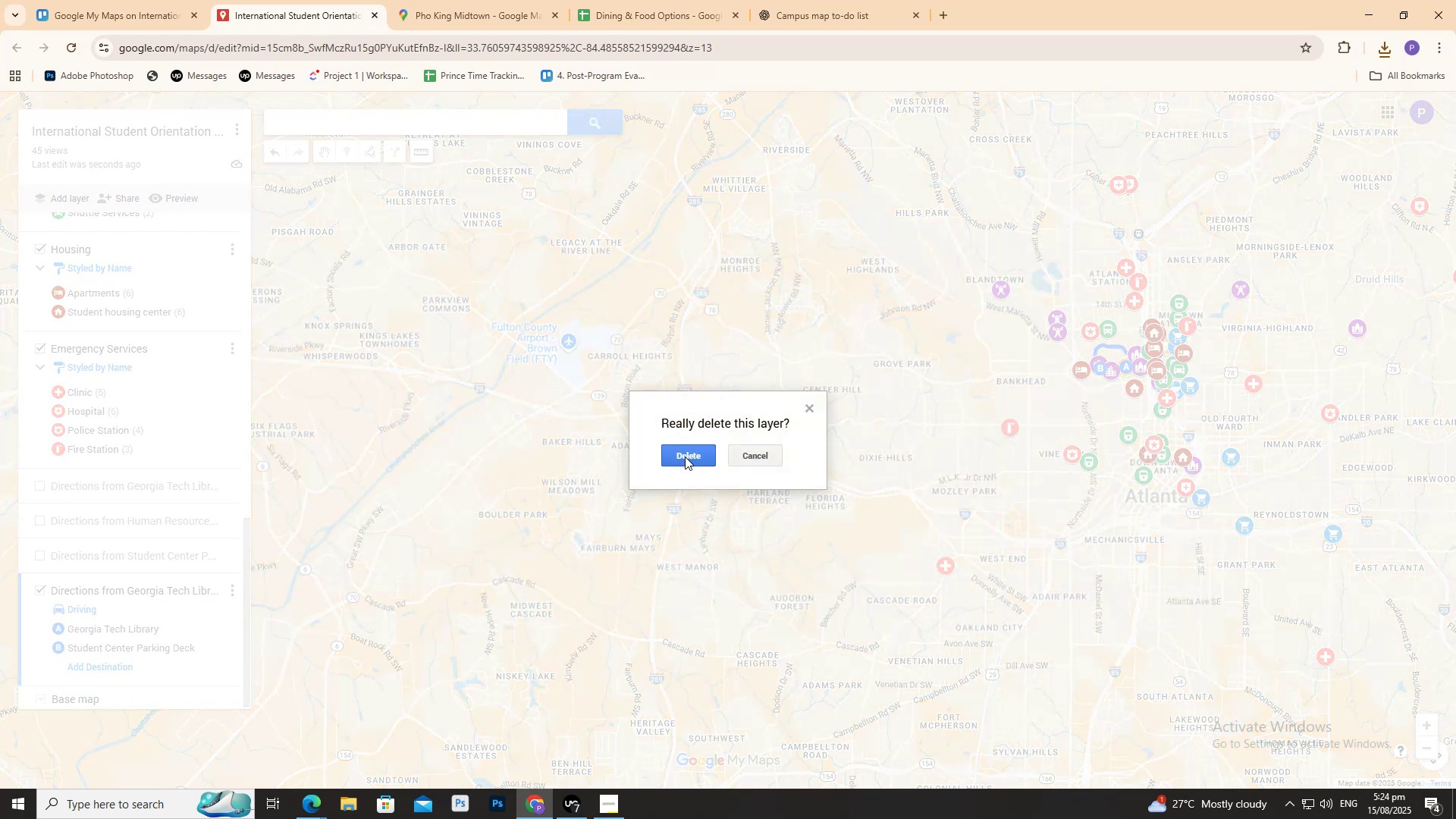 
left_click([685, 457])
 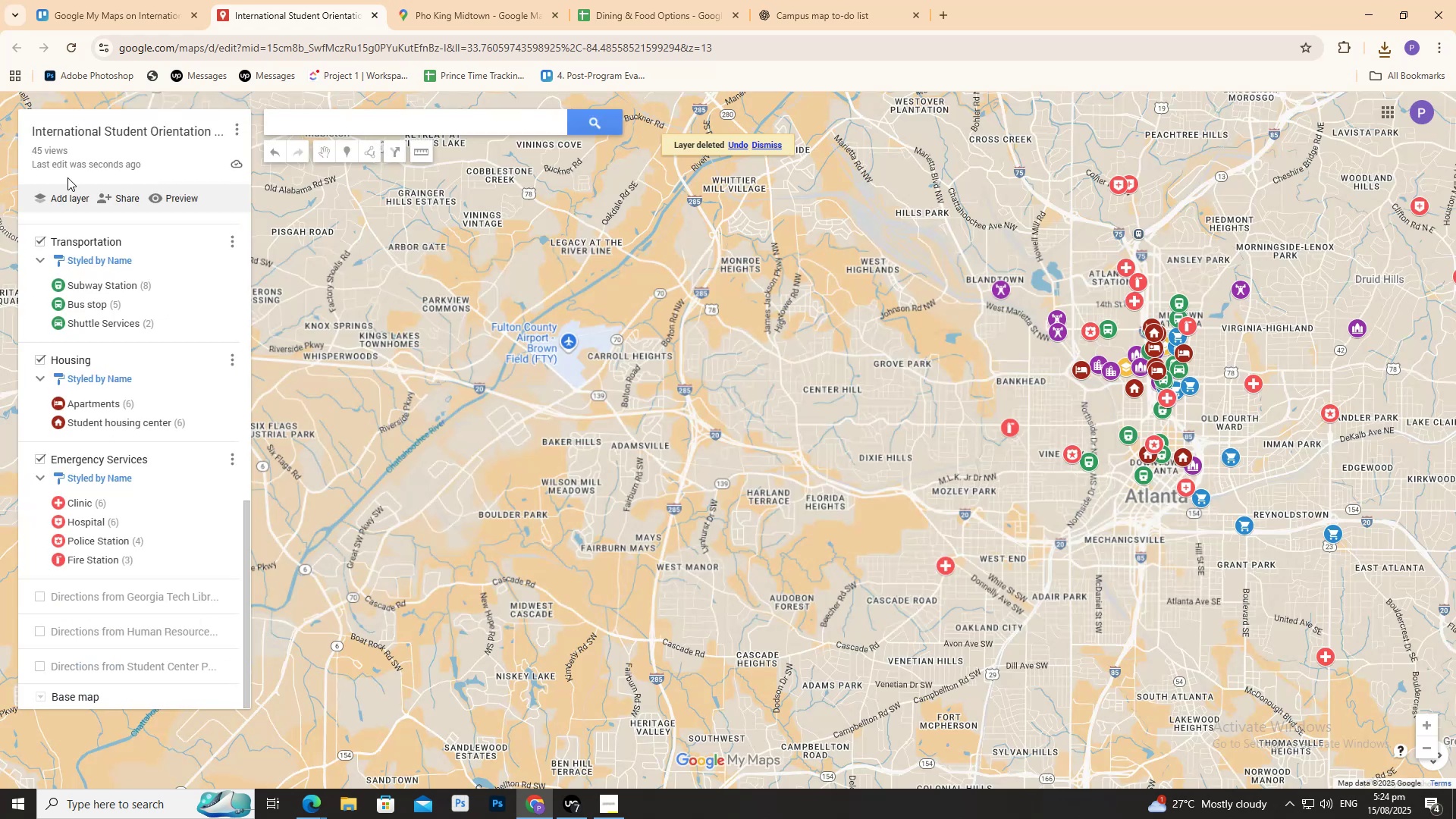 
left_click([66, 194])
 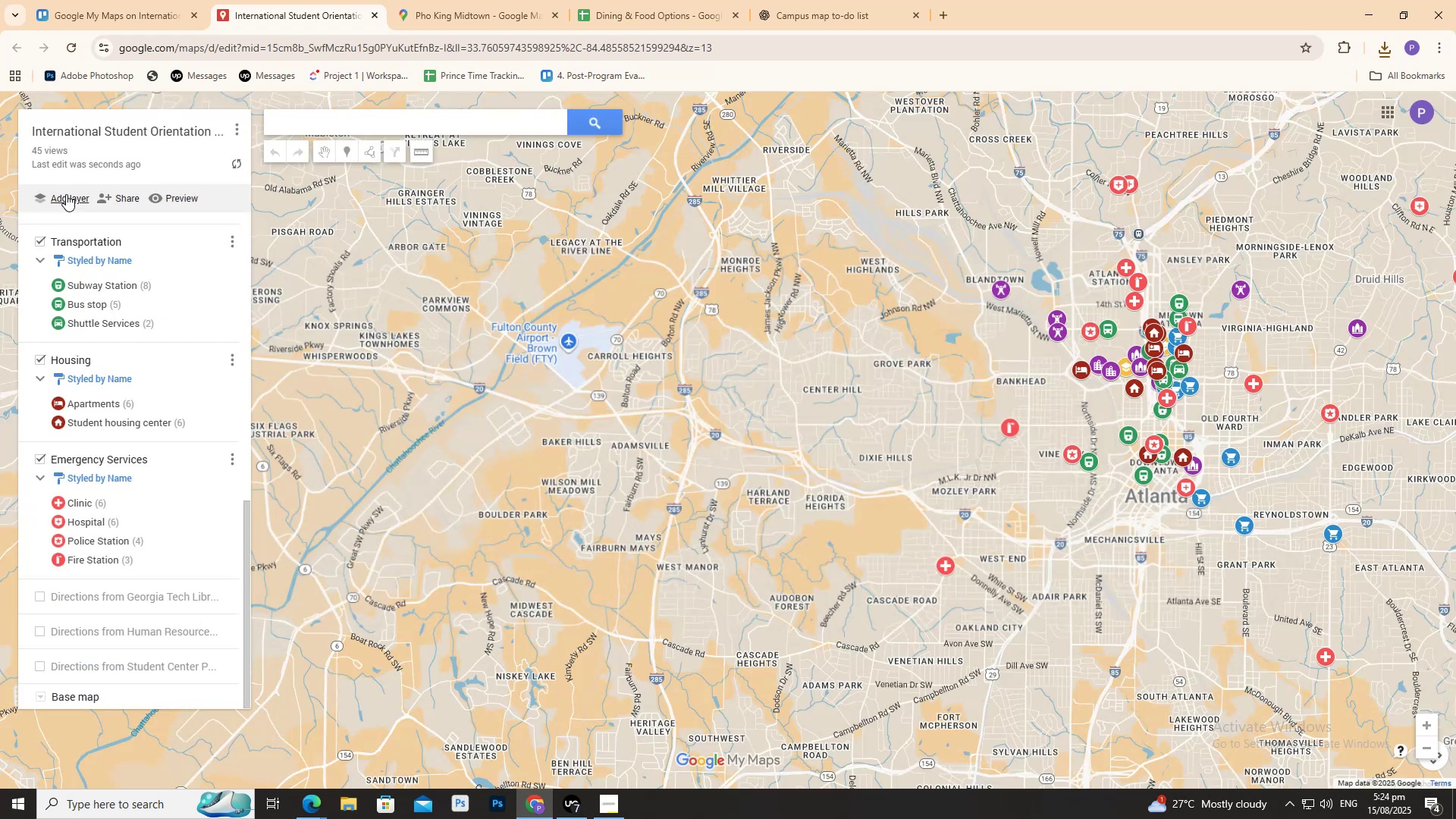 
scroll: coordinate [147, 541], scroll_direction: down, amount: 4.0
 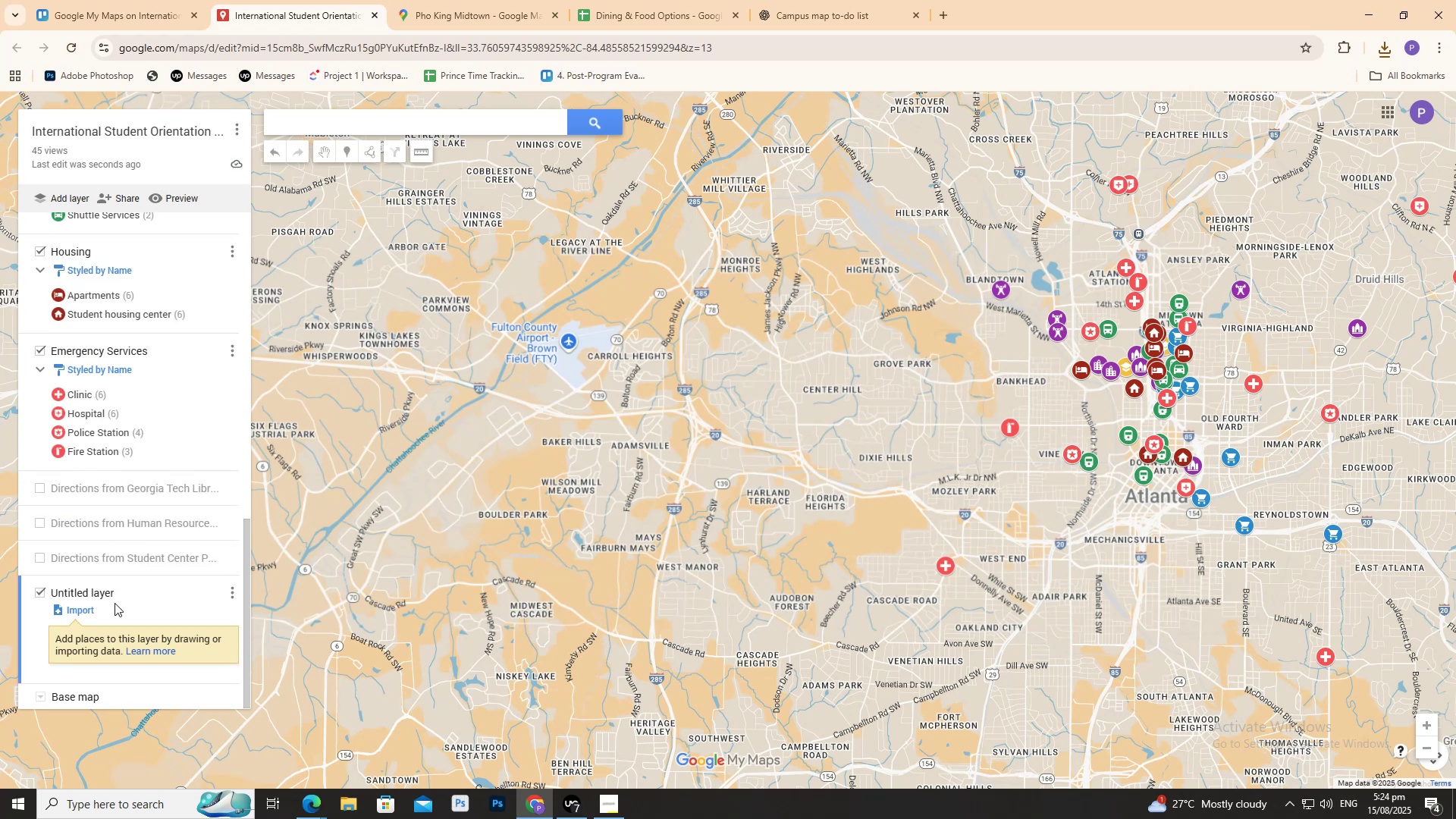 
left_click_drag(start_coordinate=[102, 592], to_coordinate=[152, 246])
 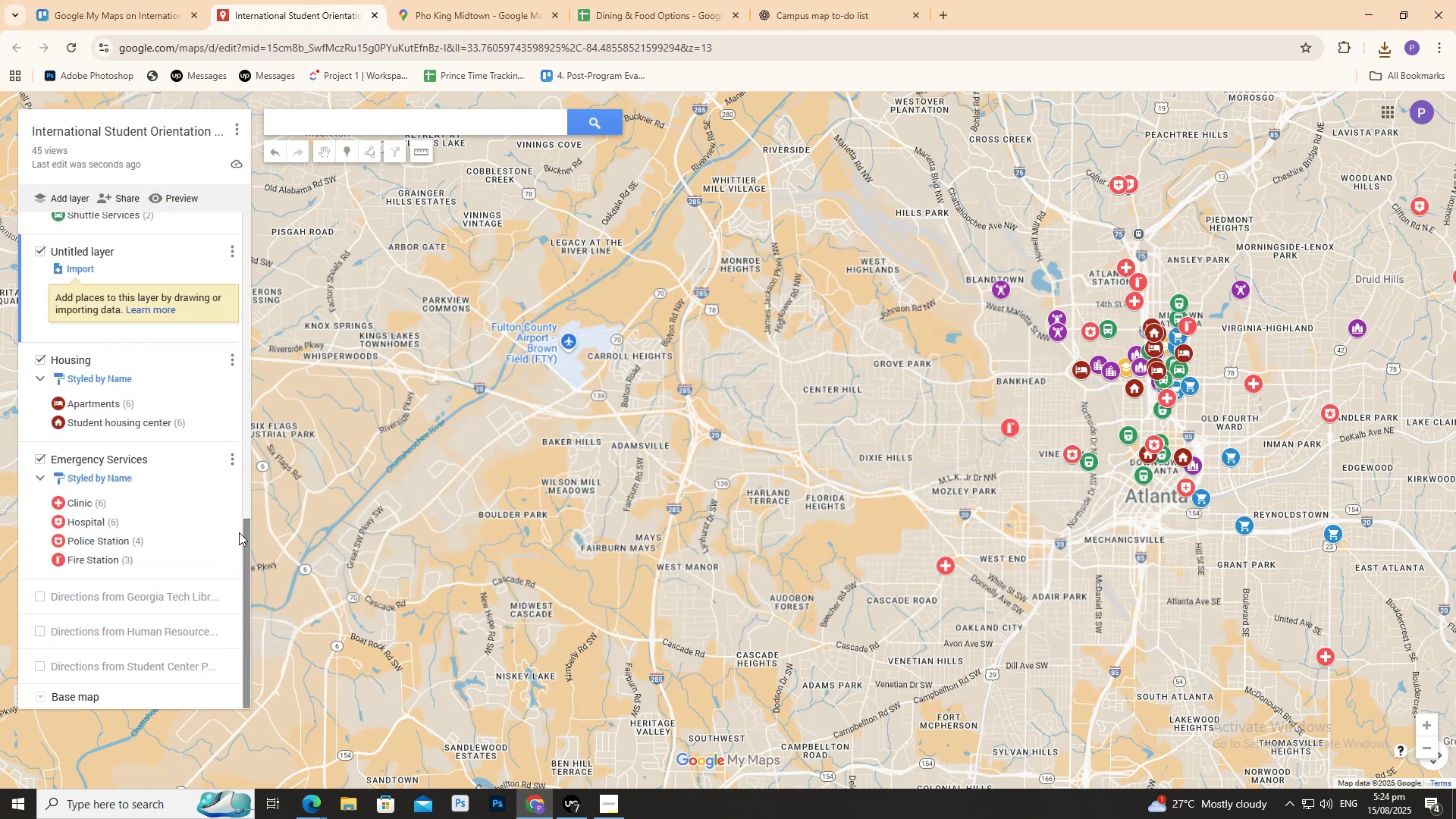 
left_click_drag(start_coordinate=[249, 535], to_coordinate=[242, 457])
 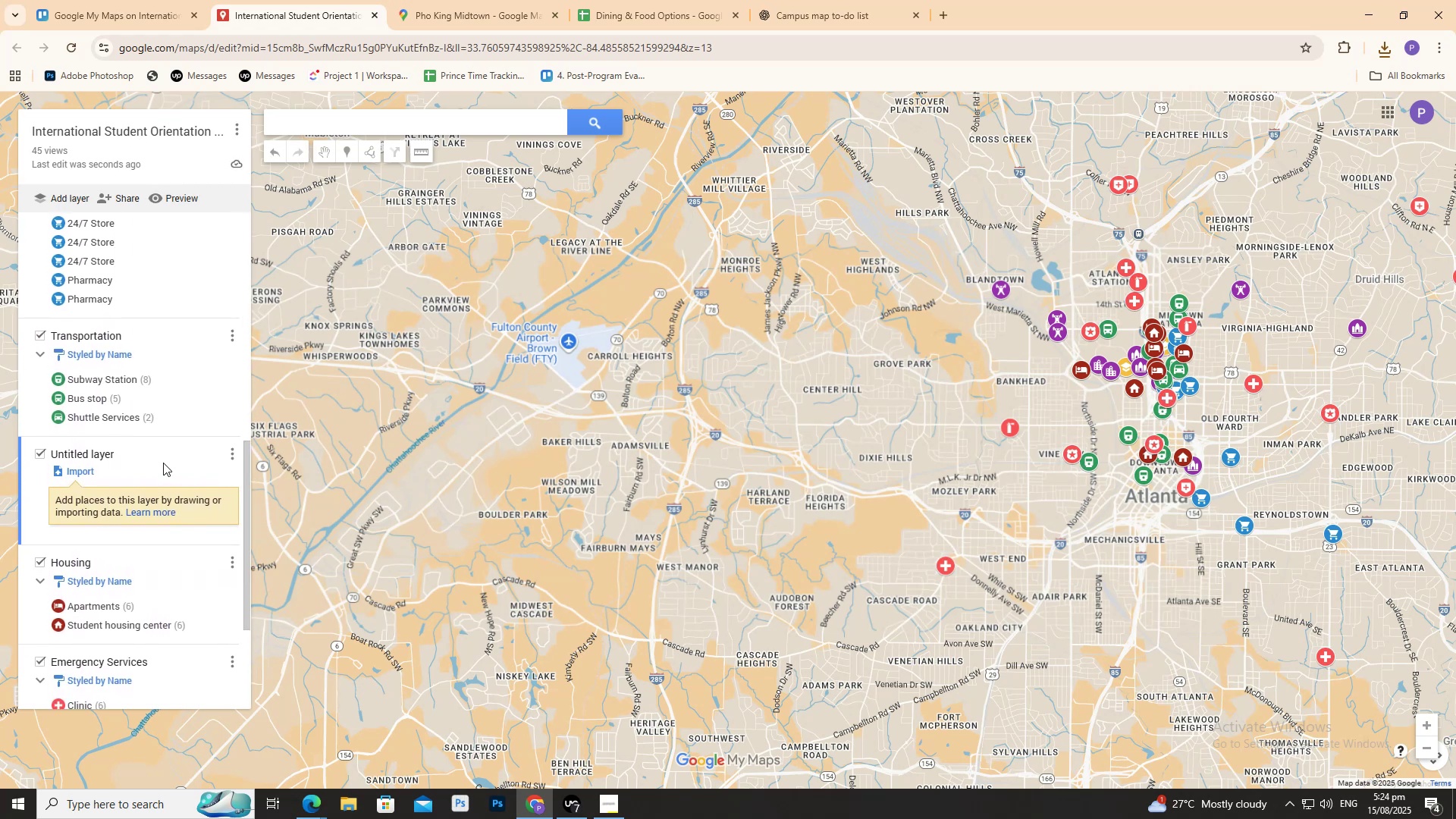 
left_click_drag(start_coordinate=[163, 462], to_coordinate=[129, 288])
 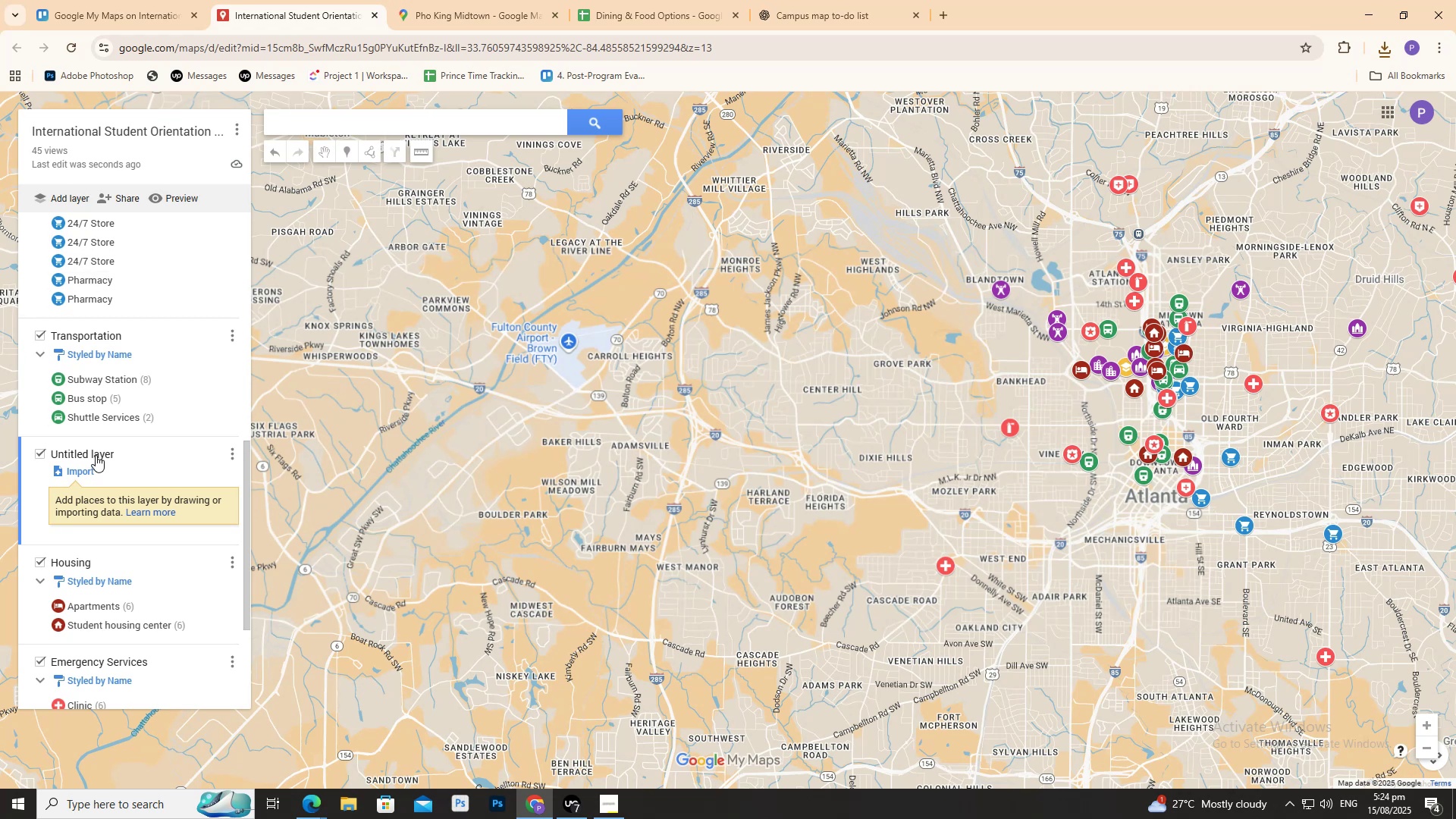 
left_click_drag(start_coordinate=[95, 455], to_coordinate=[89, 368])
 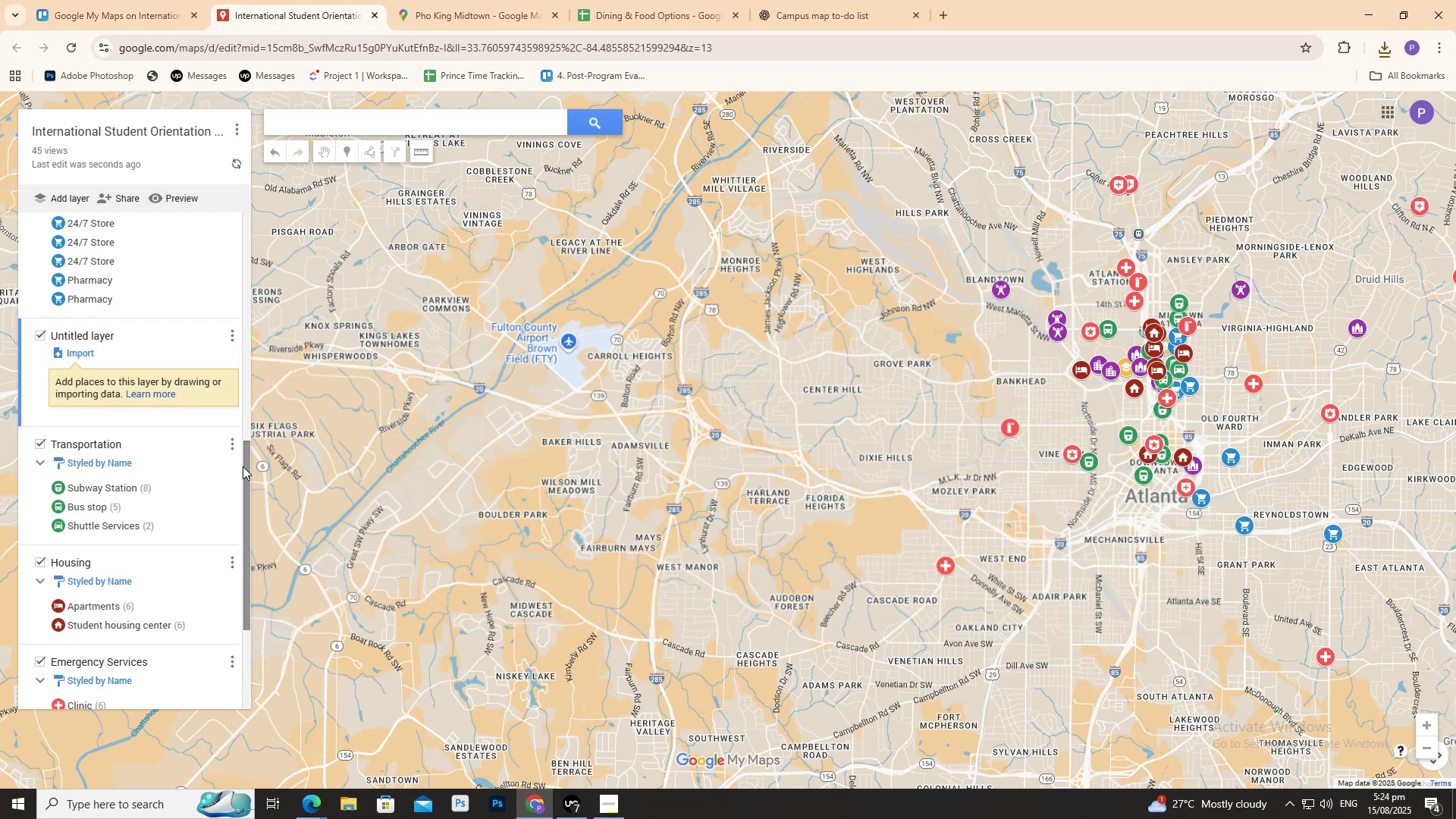 
left_click_drag(start_coordinate=[245, 466], to_coordinate=[236, 379])
 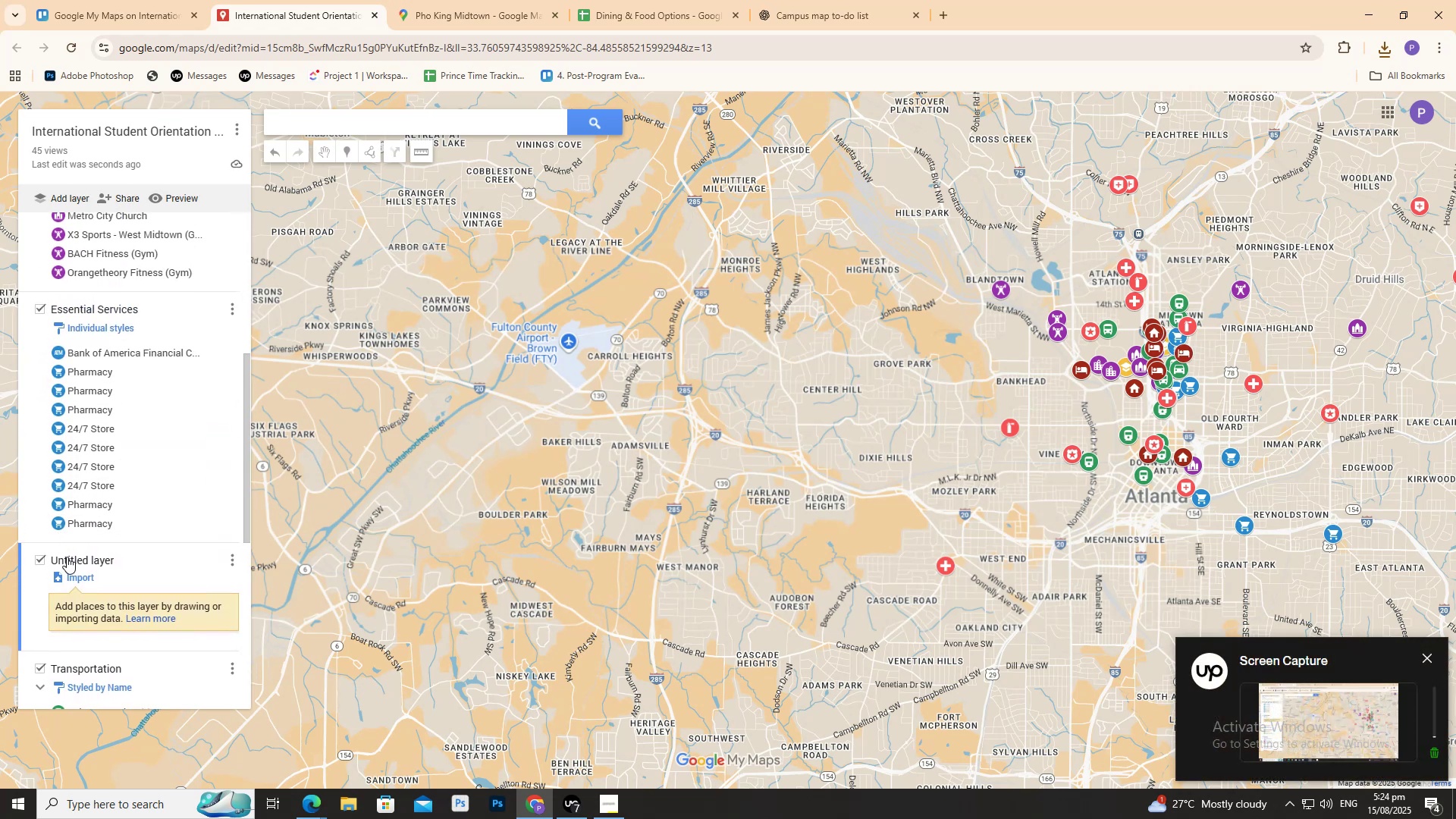 
left_click_drag(start_coordinate=[67, 557], to_coordinate=[74, 321])
 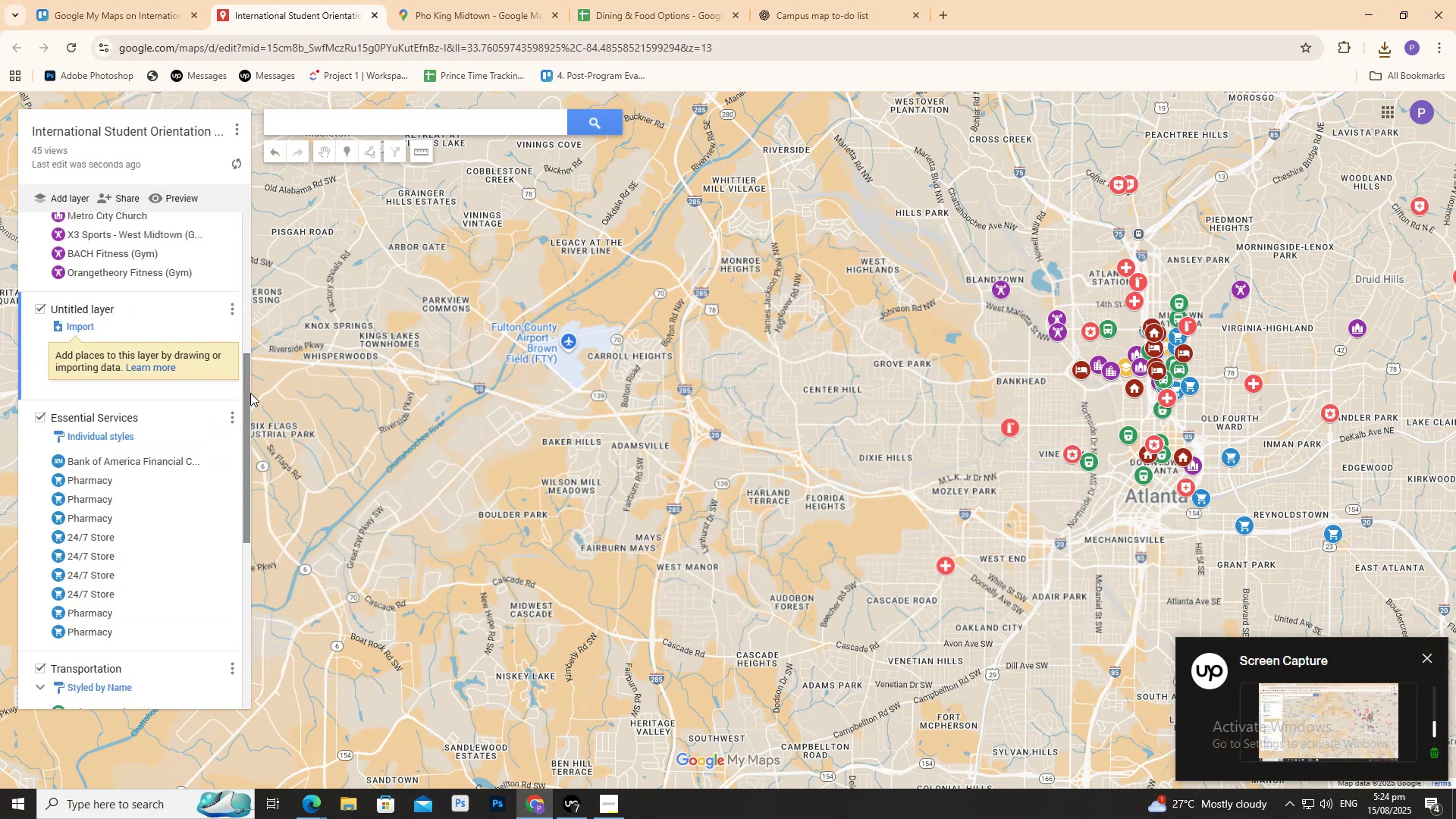 
left_click_drag(start_coordinate=[250, 393], to_coordinate=[247, 287])
 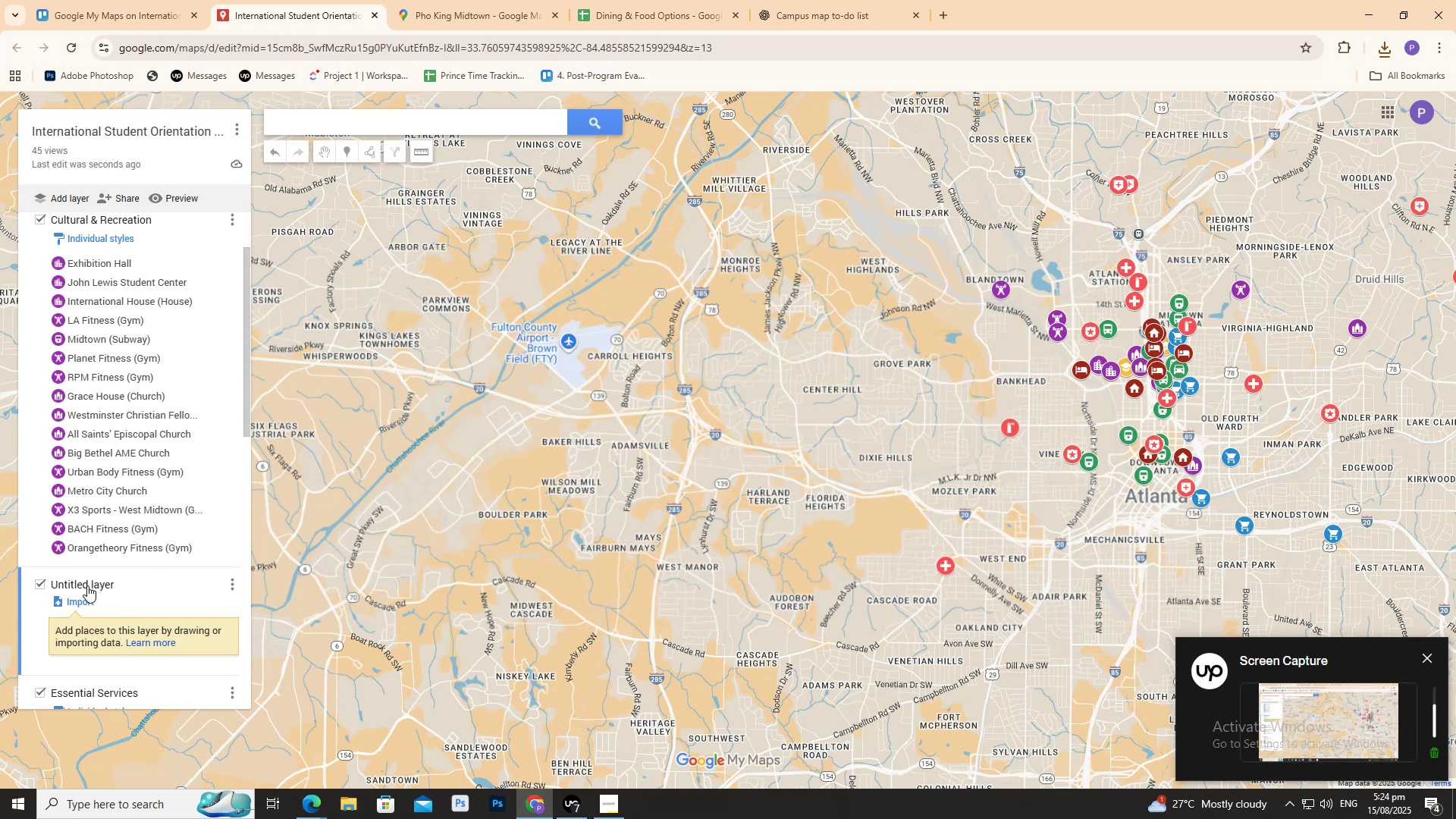 
left_click_drag(start_coordinate=[86, 584], to_coordinate=[106, 218])
 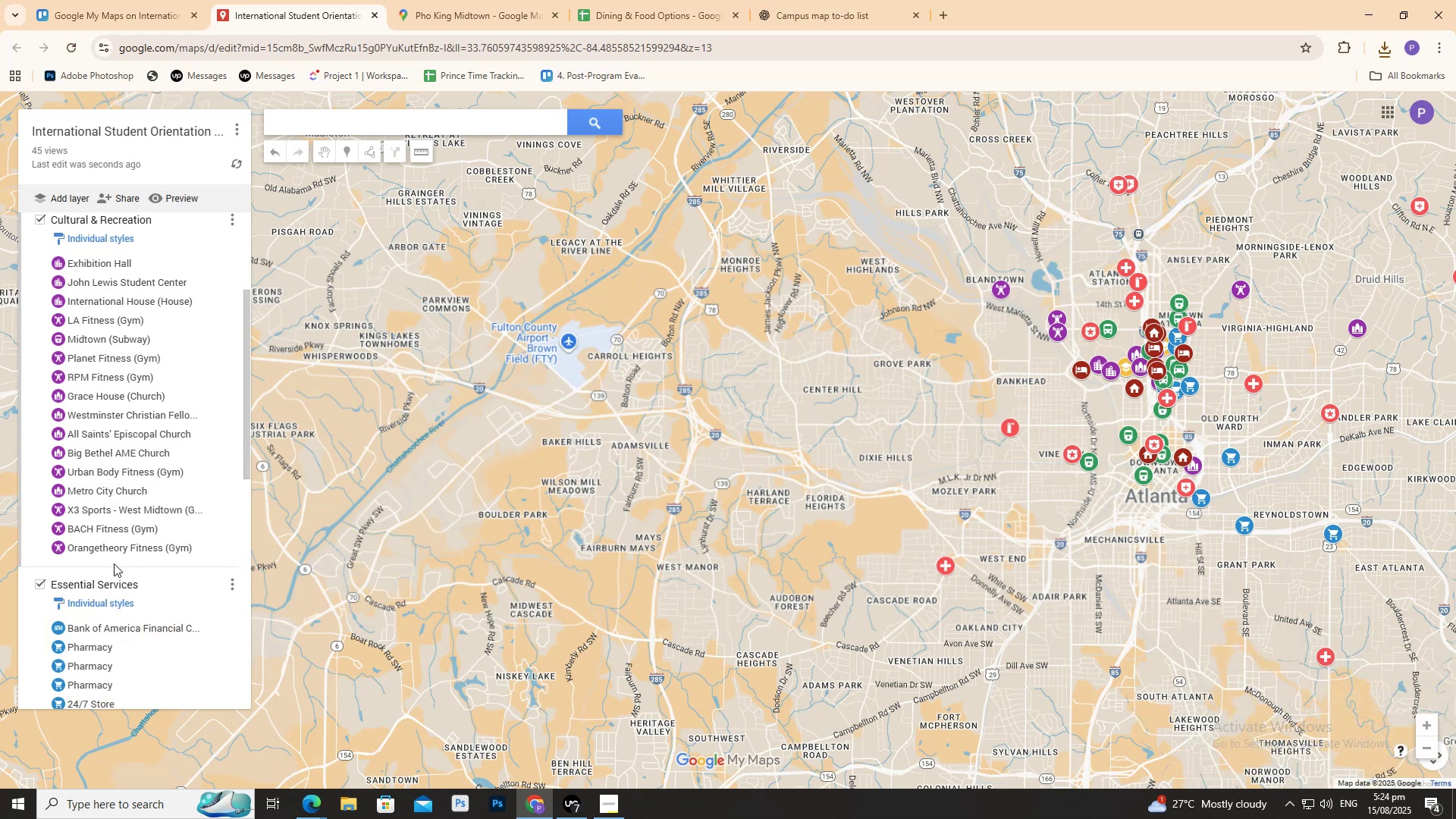 
scroll: coordinate [103, 506], scroll_direction: up, amount: 10.0
 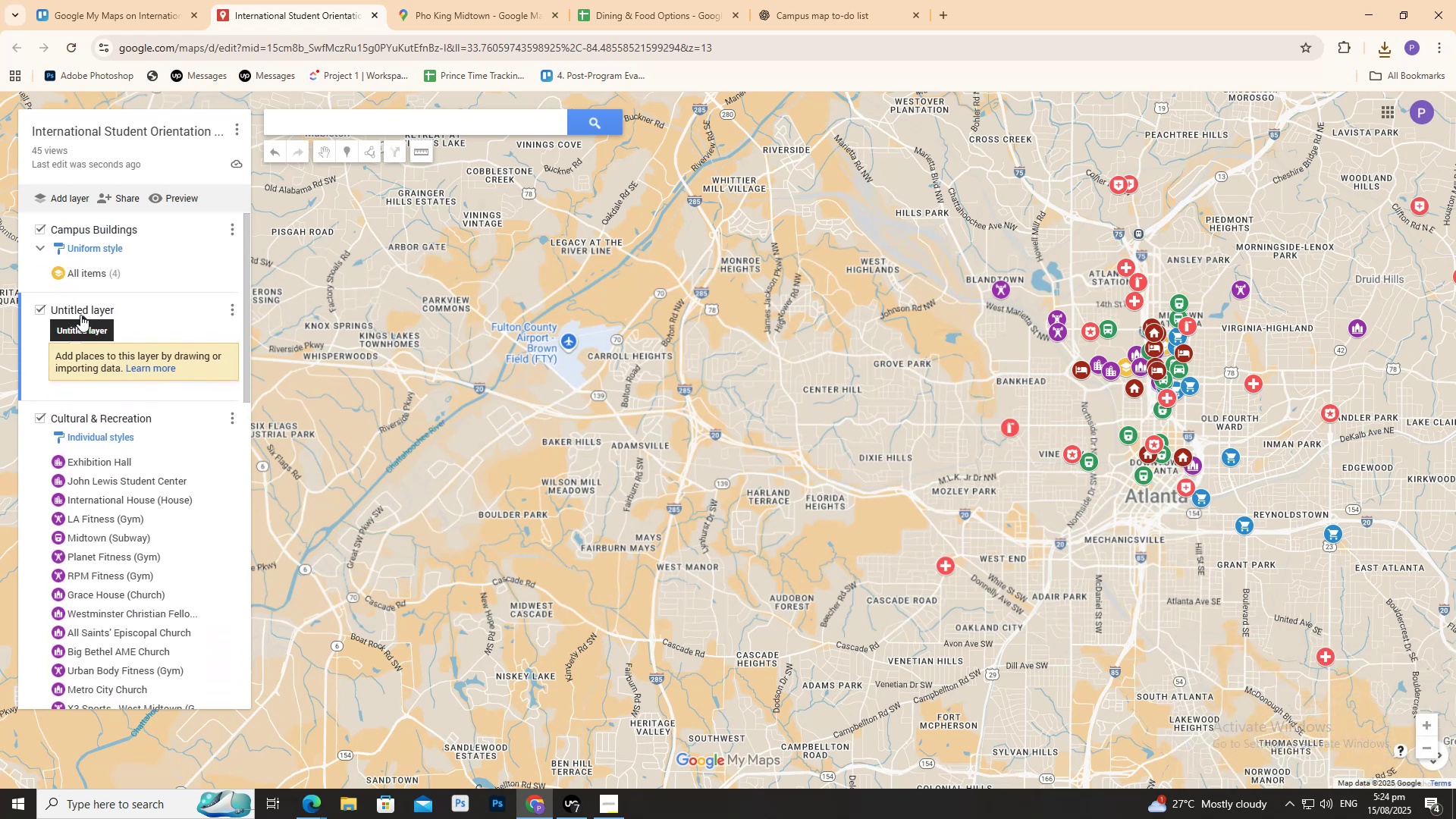 
left_click_drag(start_coordinate=[80, 315], to_coordinate=[103, 598])
 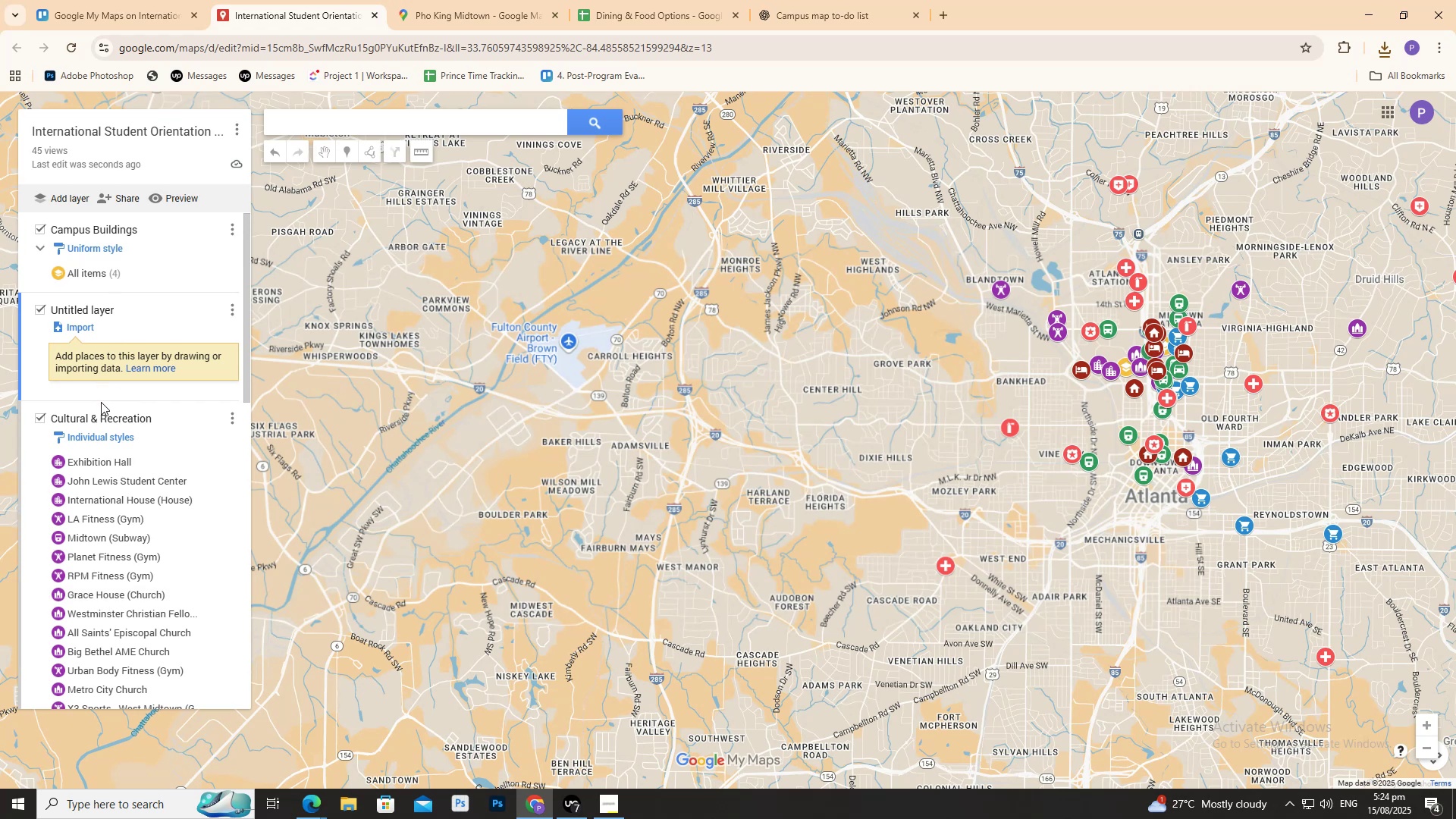 
left_click_drag(start_coordinate=[104, 416], to_coordinate=[108, 317])
 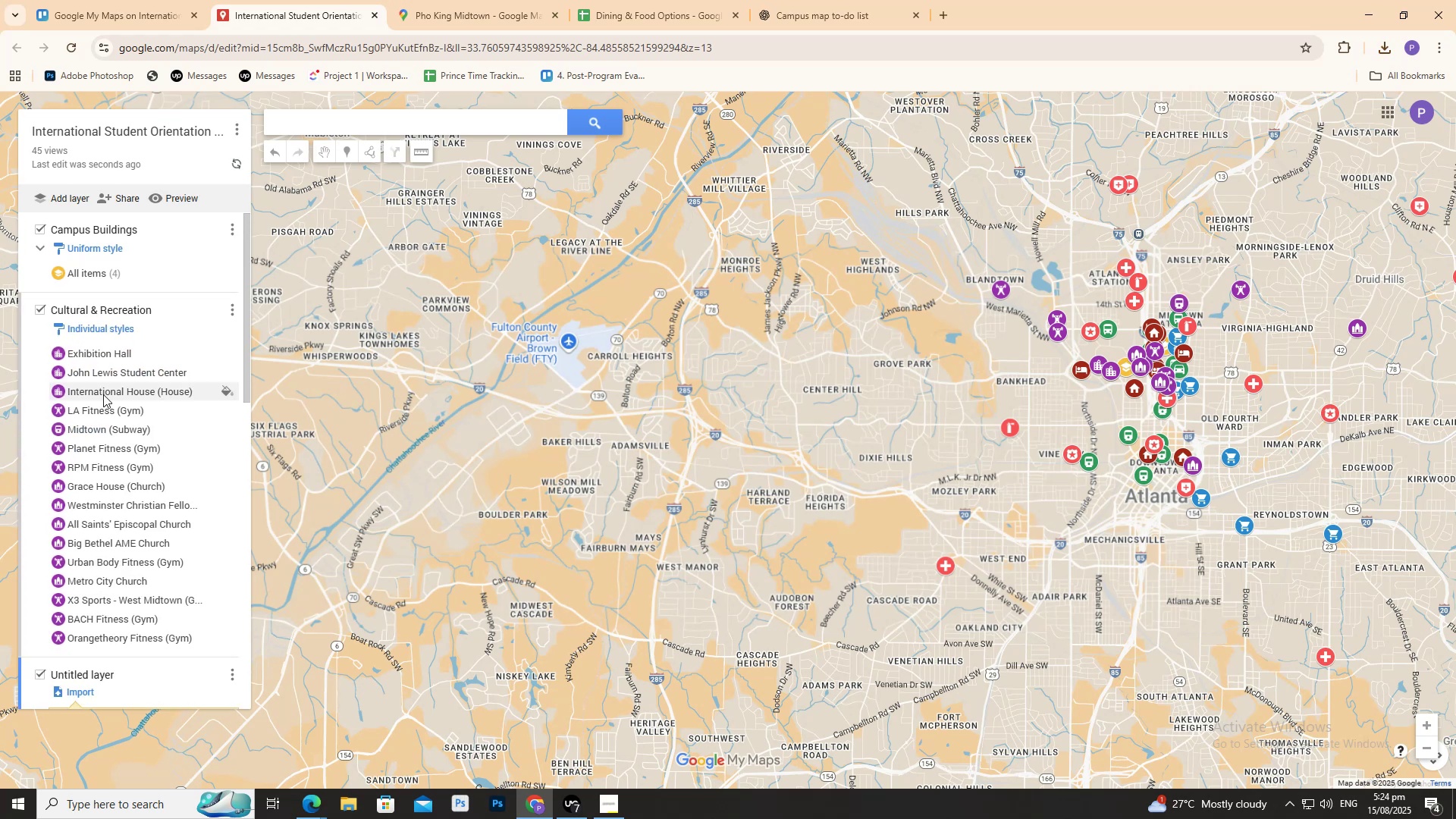 
scroll: coordinate [94, 415], scroll_direction: down, amount: 6.0
 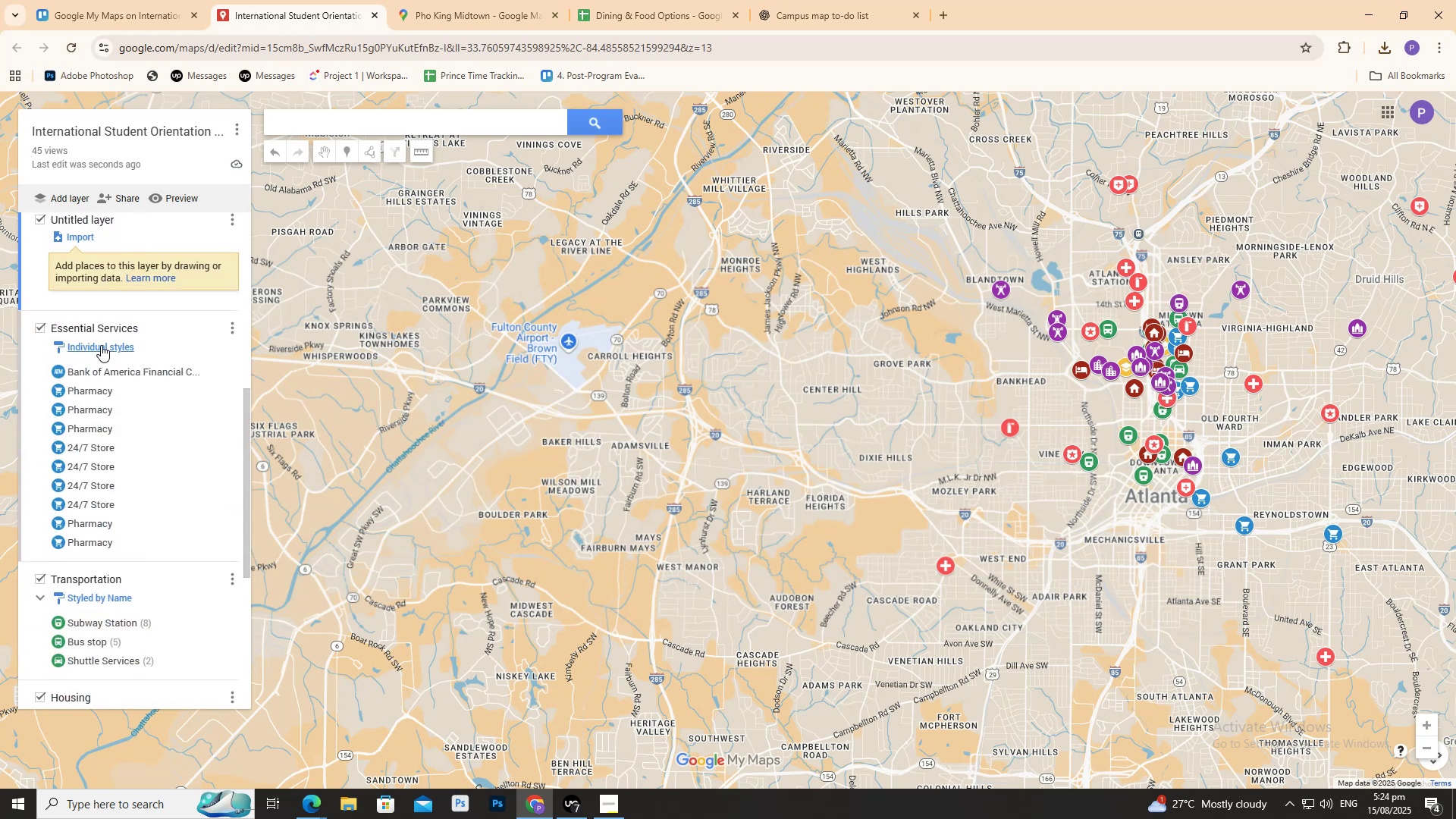 
scroll: coordinate [96, 333], scroll_direction: up, amount: 1.0
 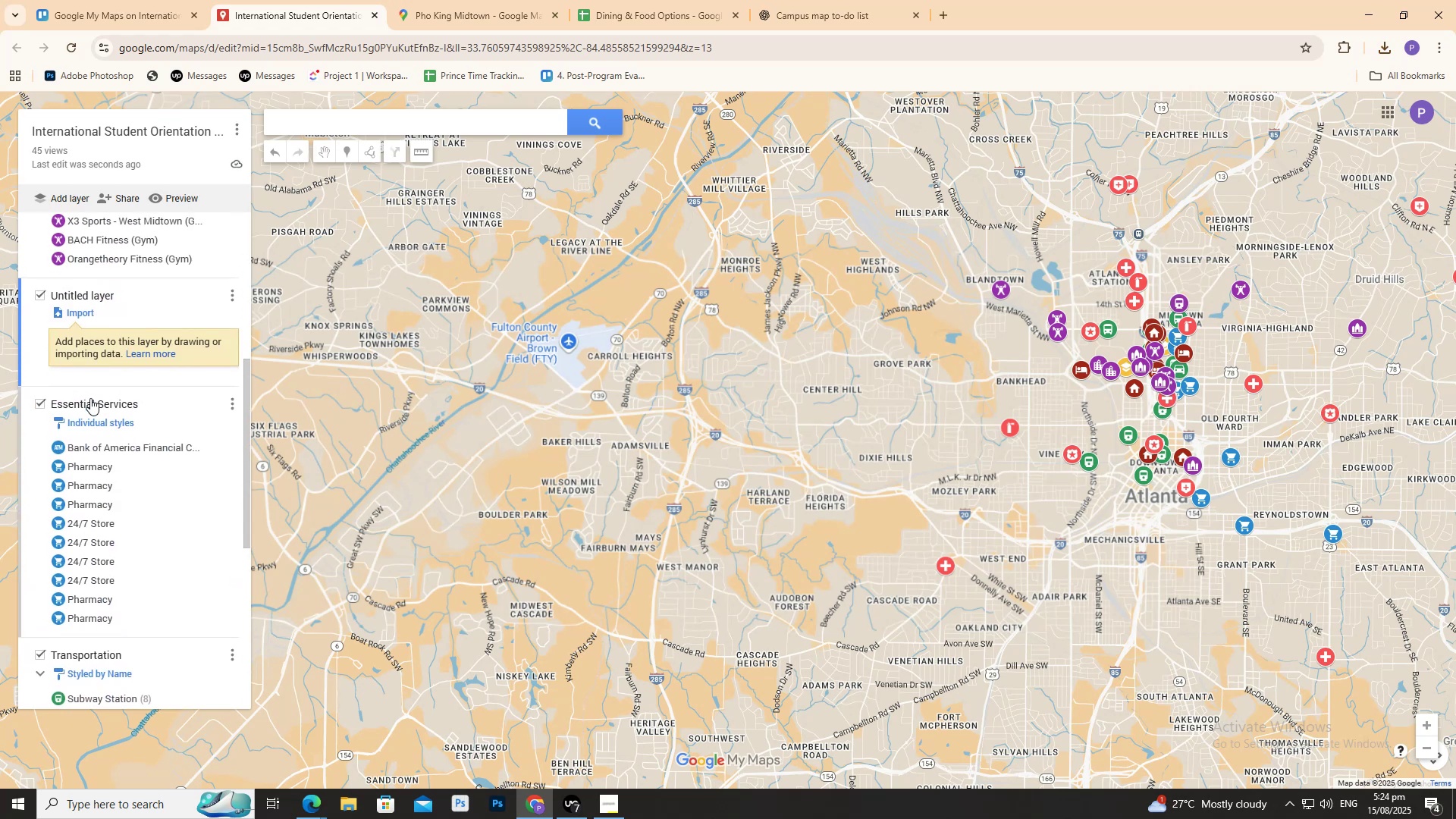 
left_click_drag(start_coordinate=[91, 400], to_coordinate=[99, 314])
 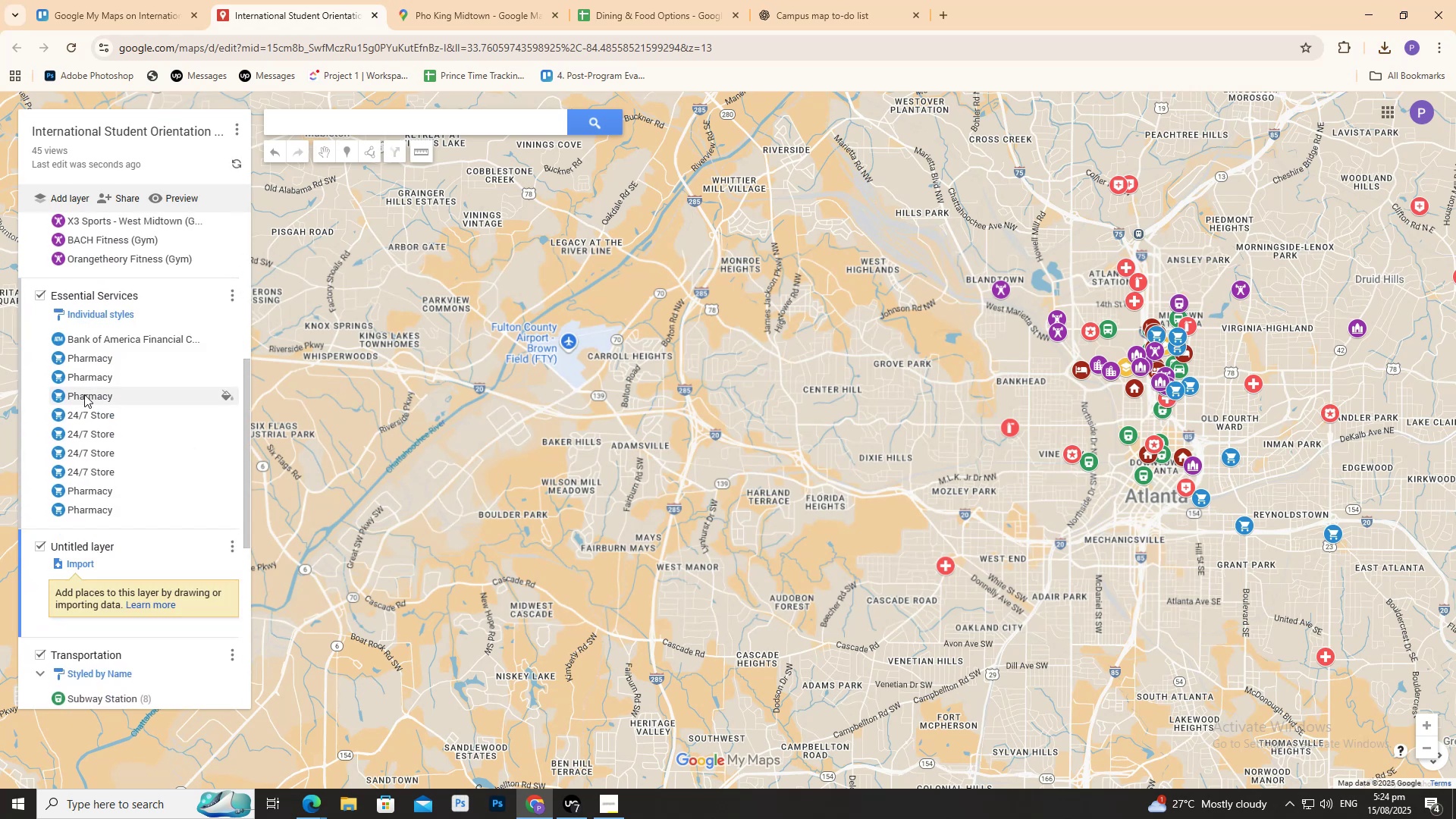 
scroll: coordinate [74, 479], scroll_direction: down, amount: 1.0
 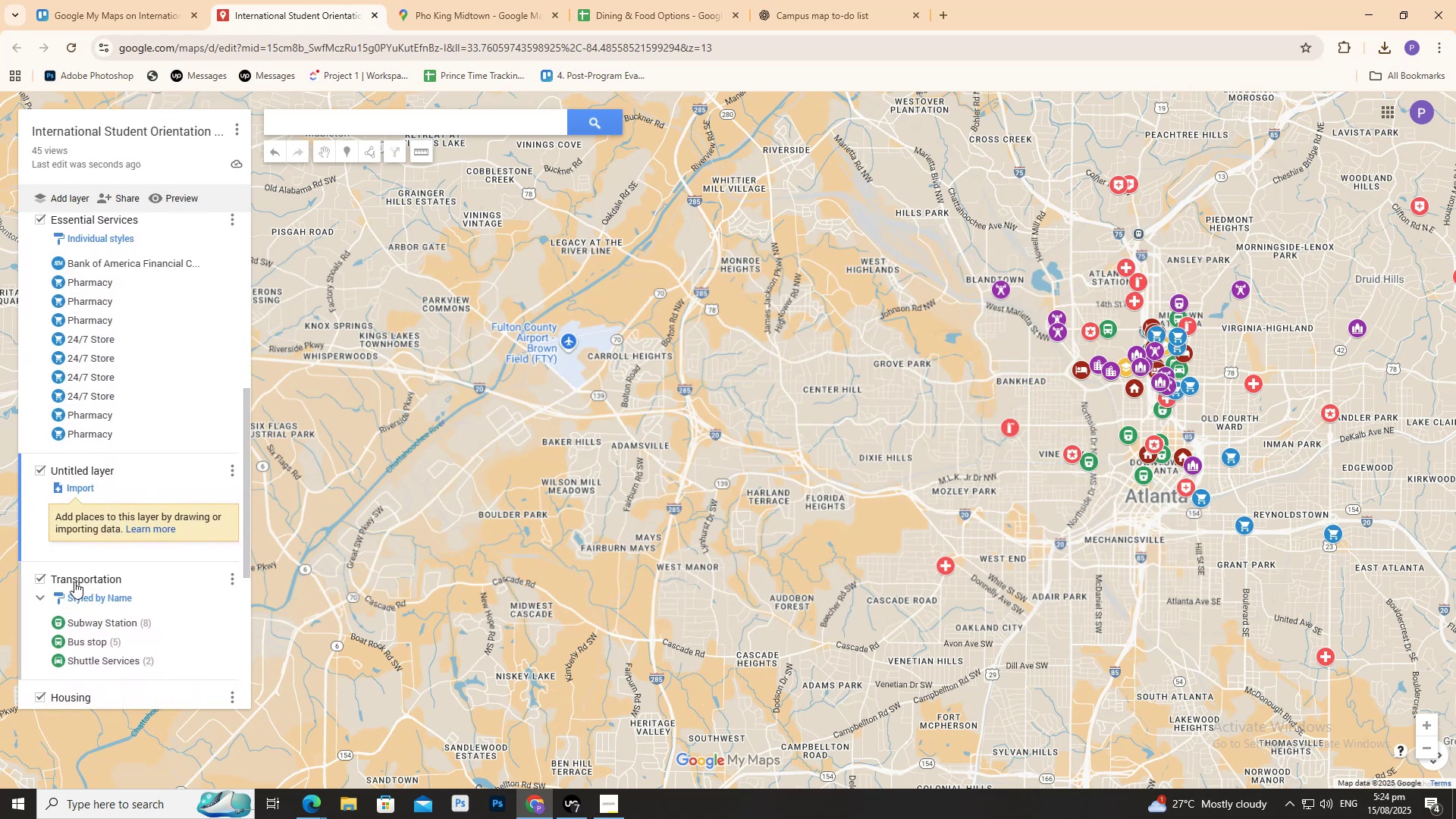 
left_click_drag(start_coordinate=[74, 582], to_coordinate=[94, 472])
 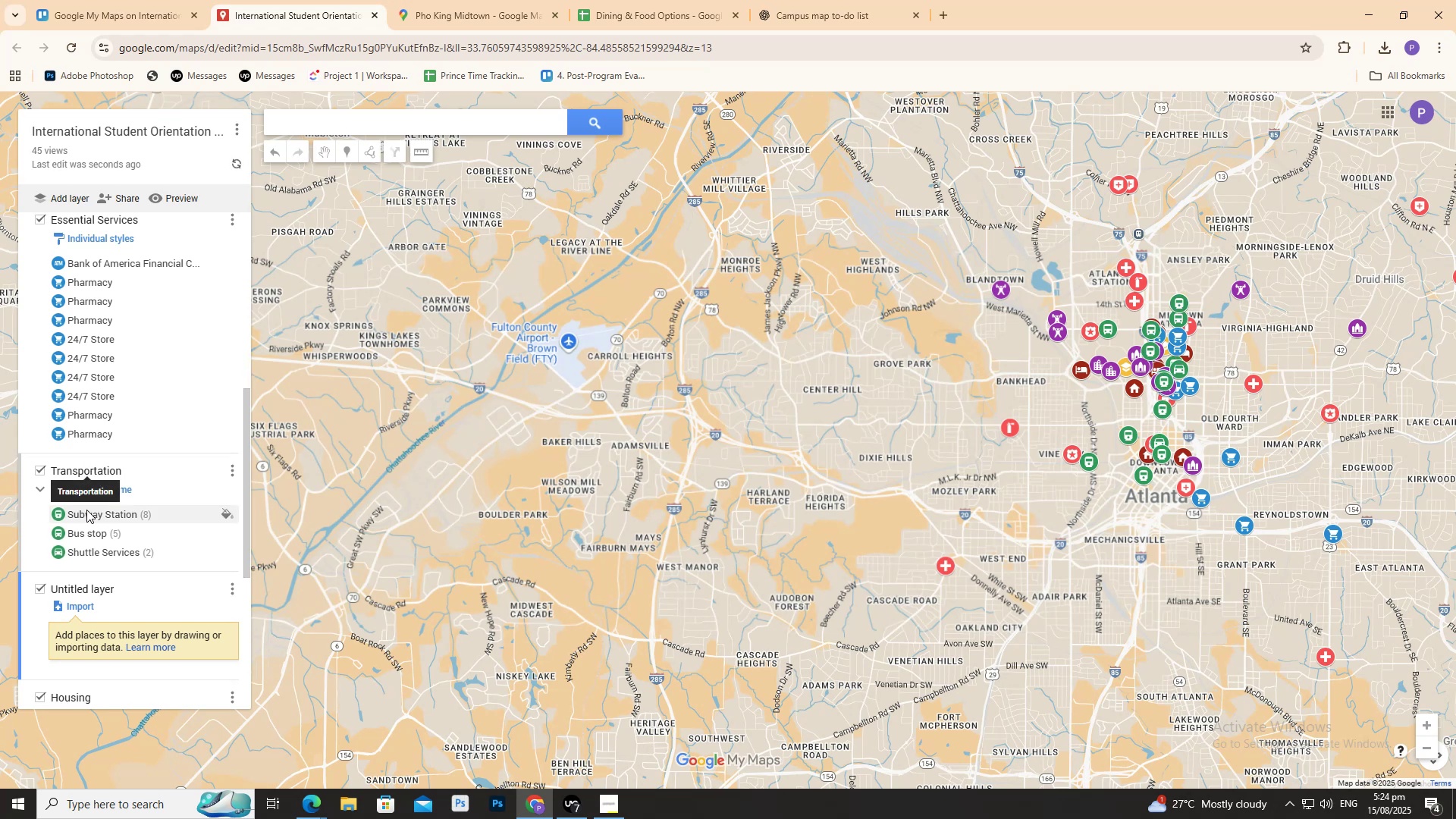 
scroll: coordinate [85, 520], scroll_direction: down, amount: 3.0
 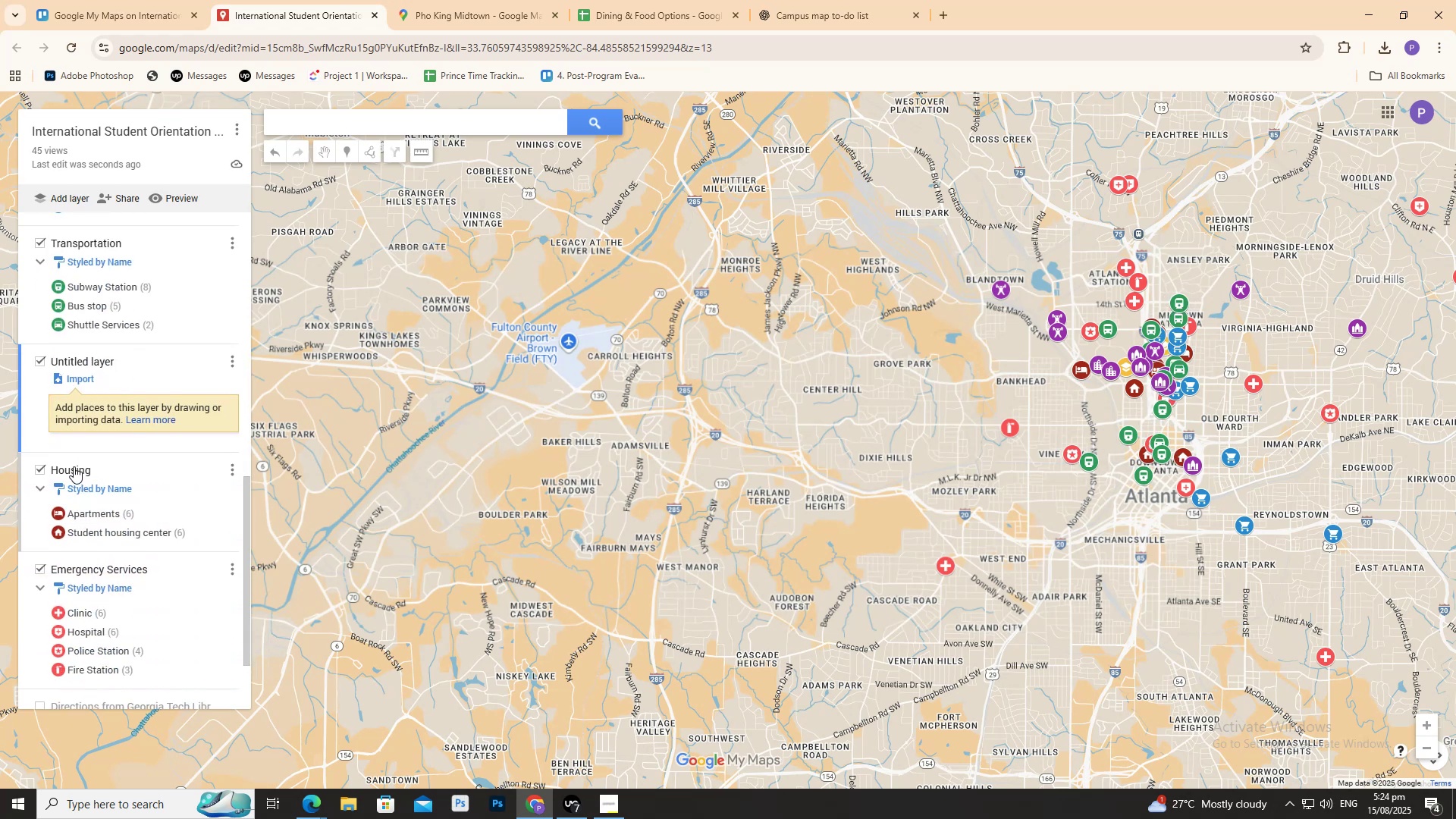 
left_click_drag(start_coordinate=[74, 466], to_coordinate=[69, 368])
 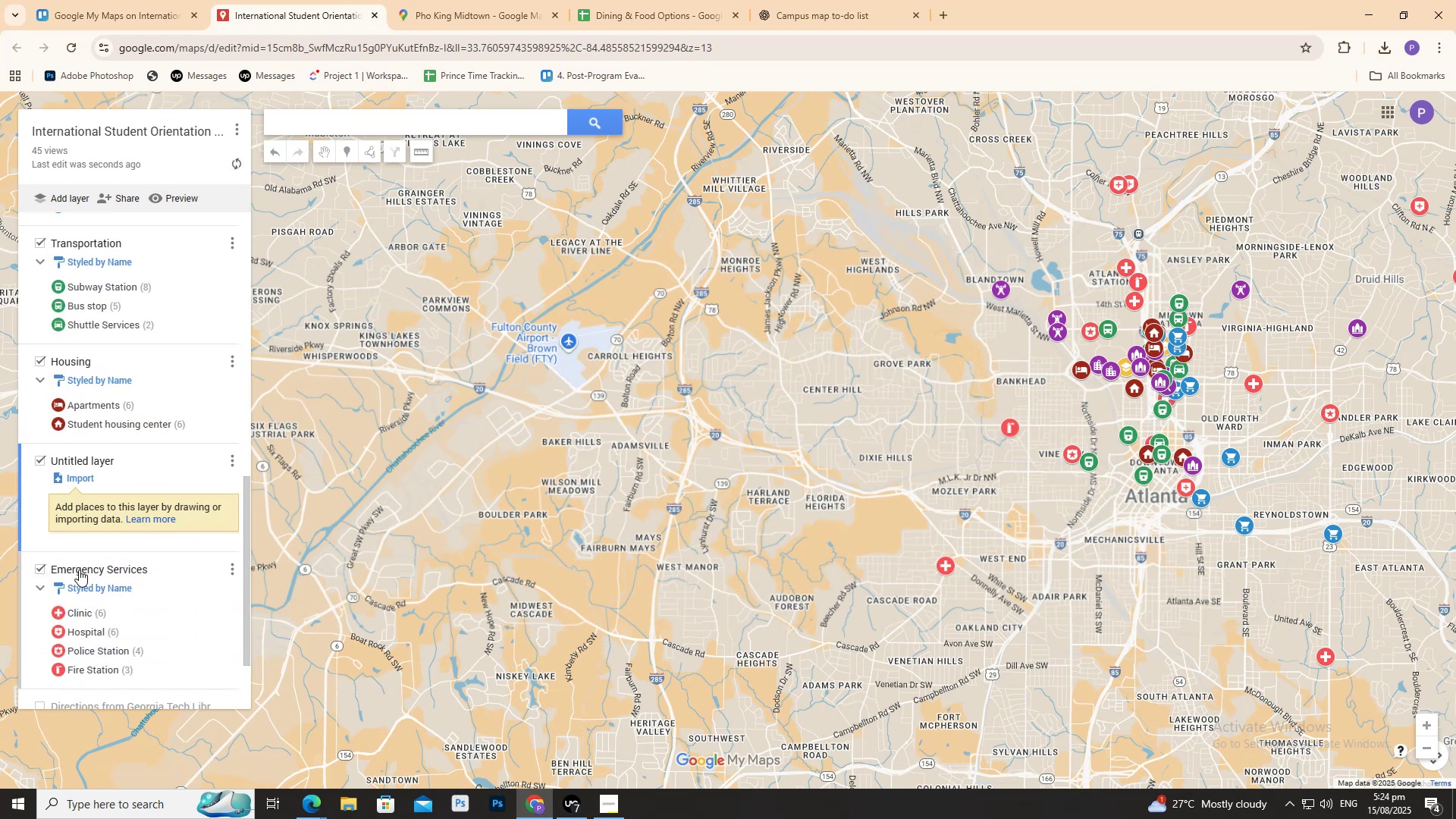 
left_click_drag(start_coordinate=[79, 570], to_coordinate=[93, 486])
 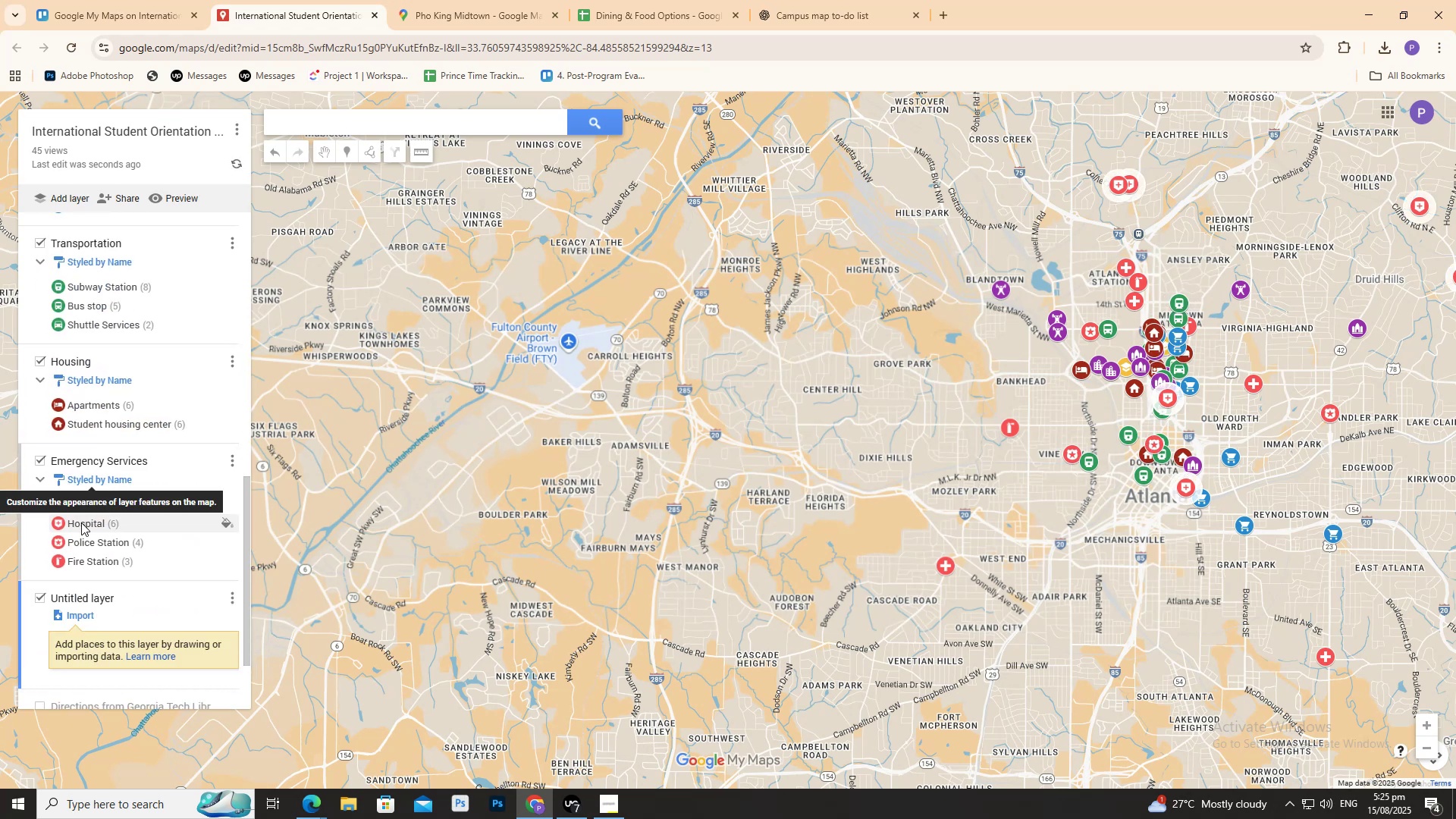 
scroll: coordinate [79, 531], scroll_direction: down, amount: 3.0
 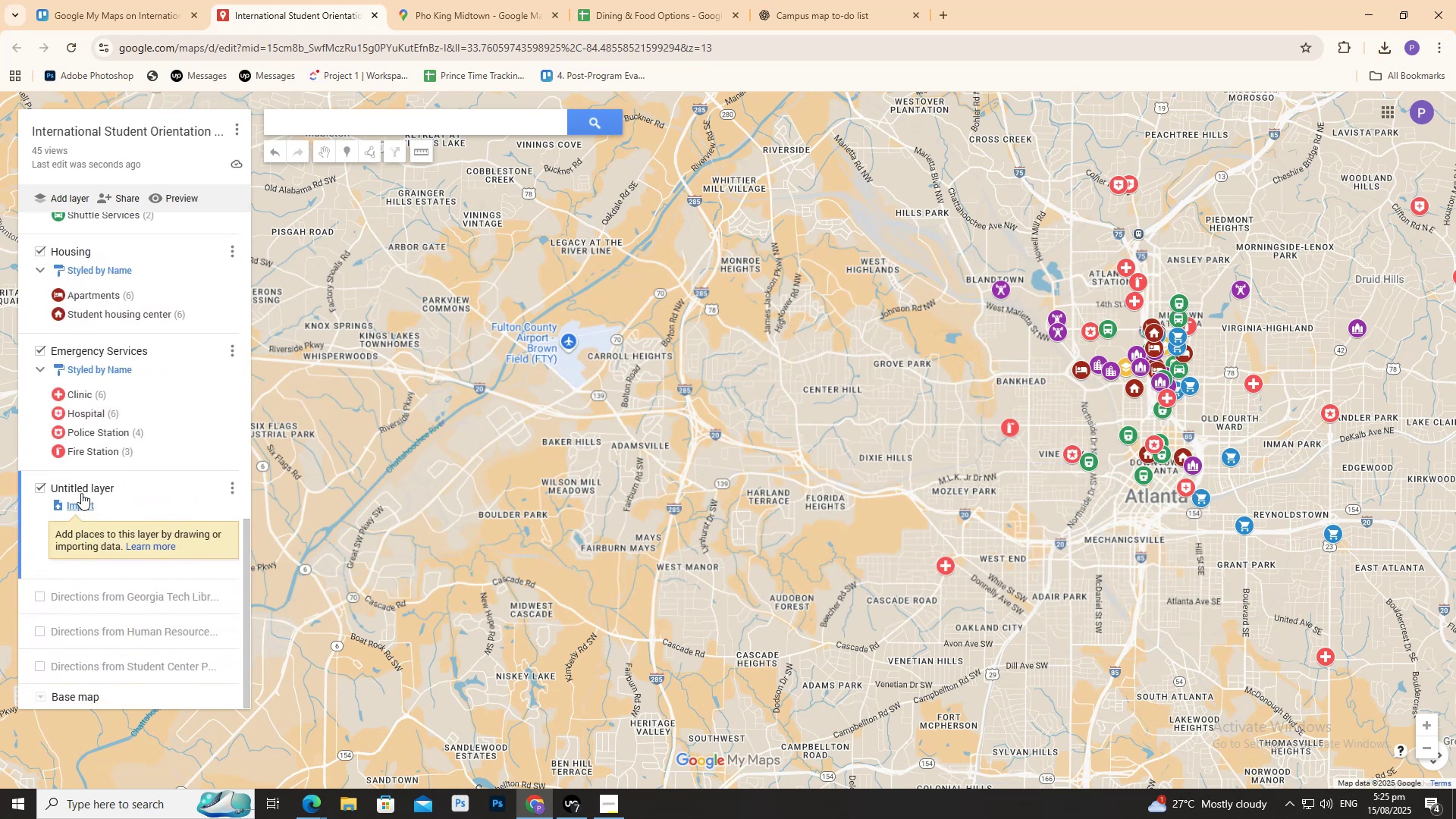 
left_click_drag(start_coordinate=[82, 485], to_coordinate=[83, 367])
 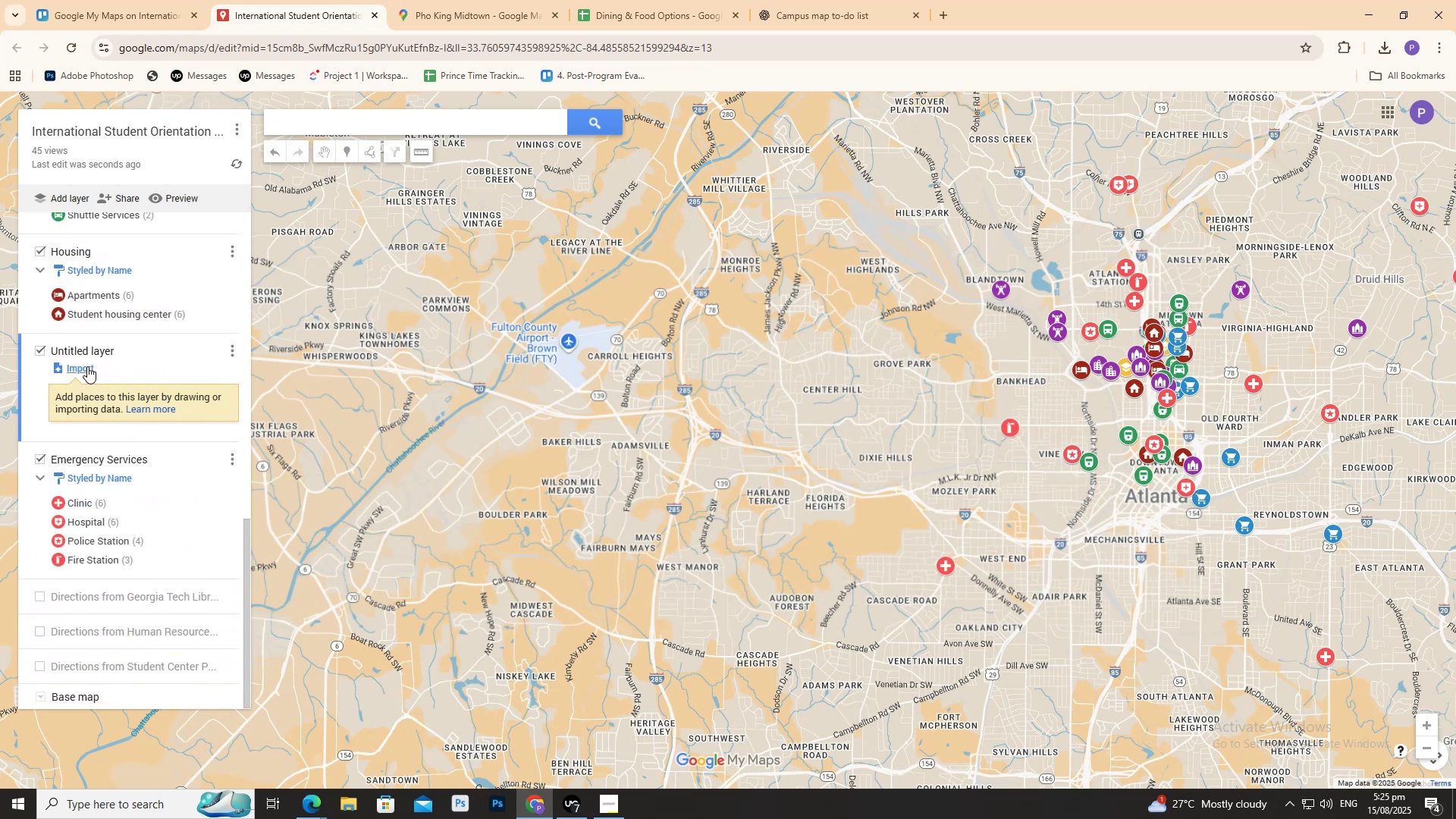 
left_click([87, 366])
 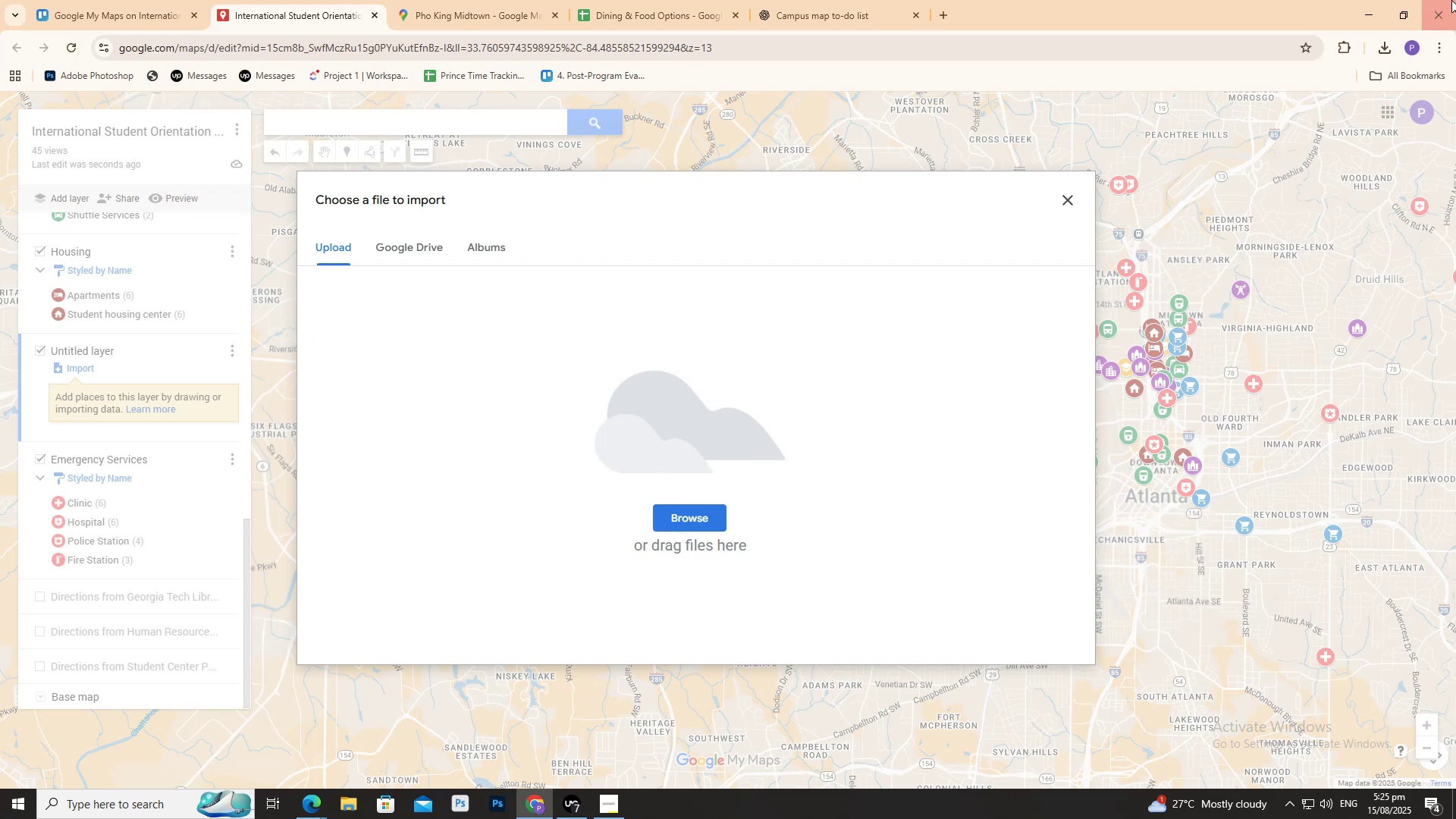 
left_click([1383, 49])
 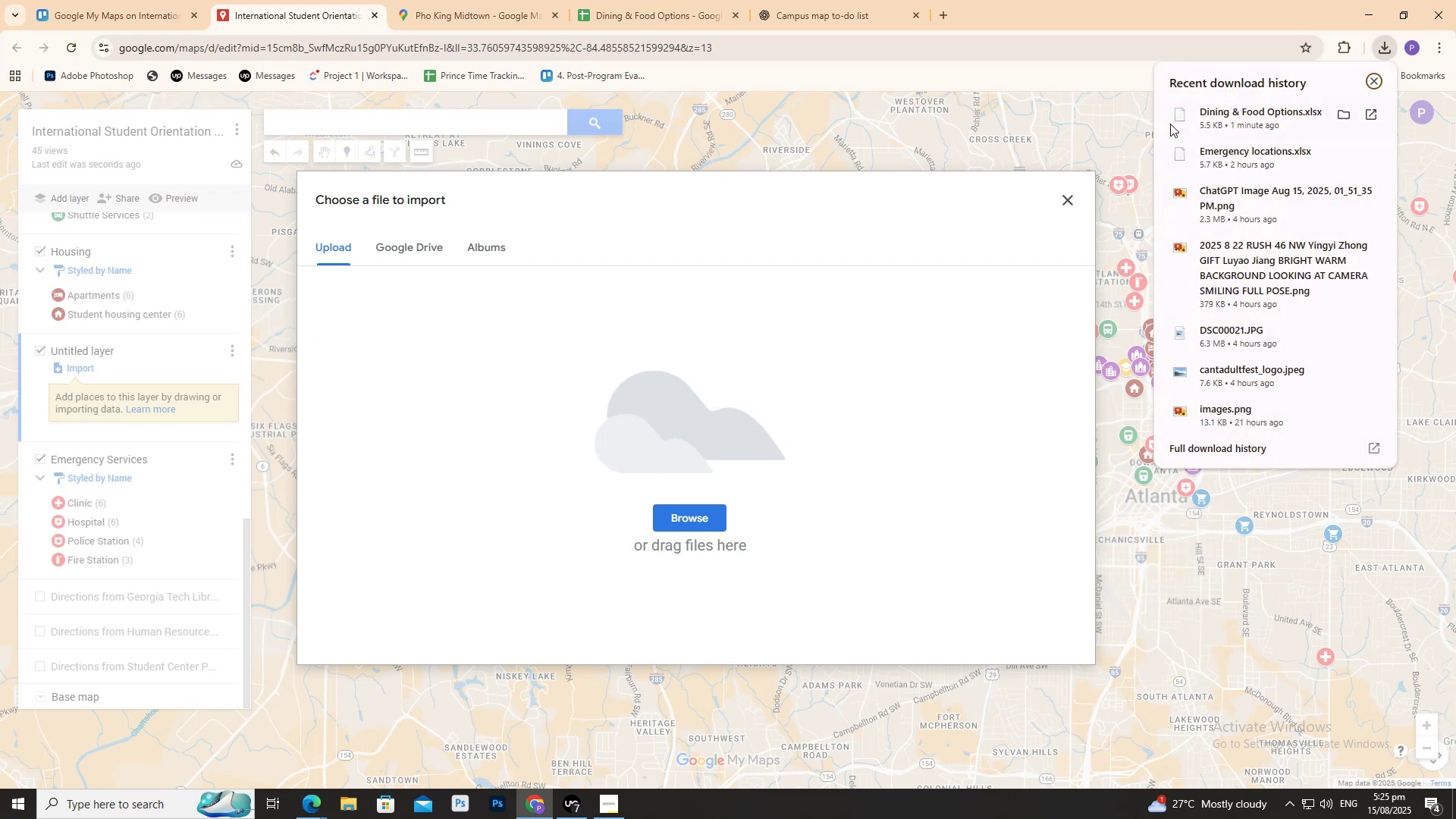 
left_click_drag(start_coordinate=[1175, 121], to_coordinate=[687, 447])
 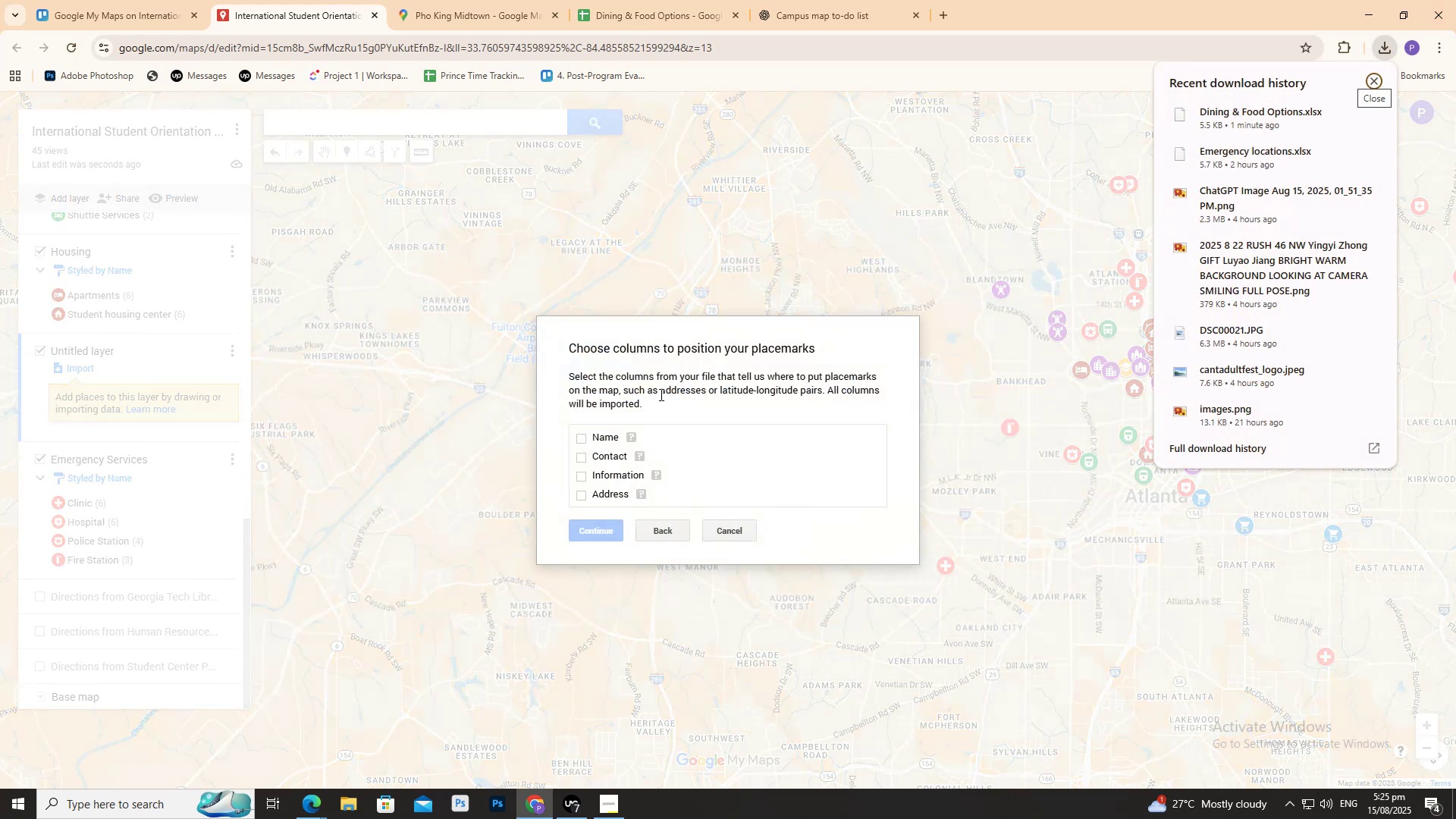 
double_click([586, 459])
 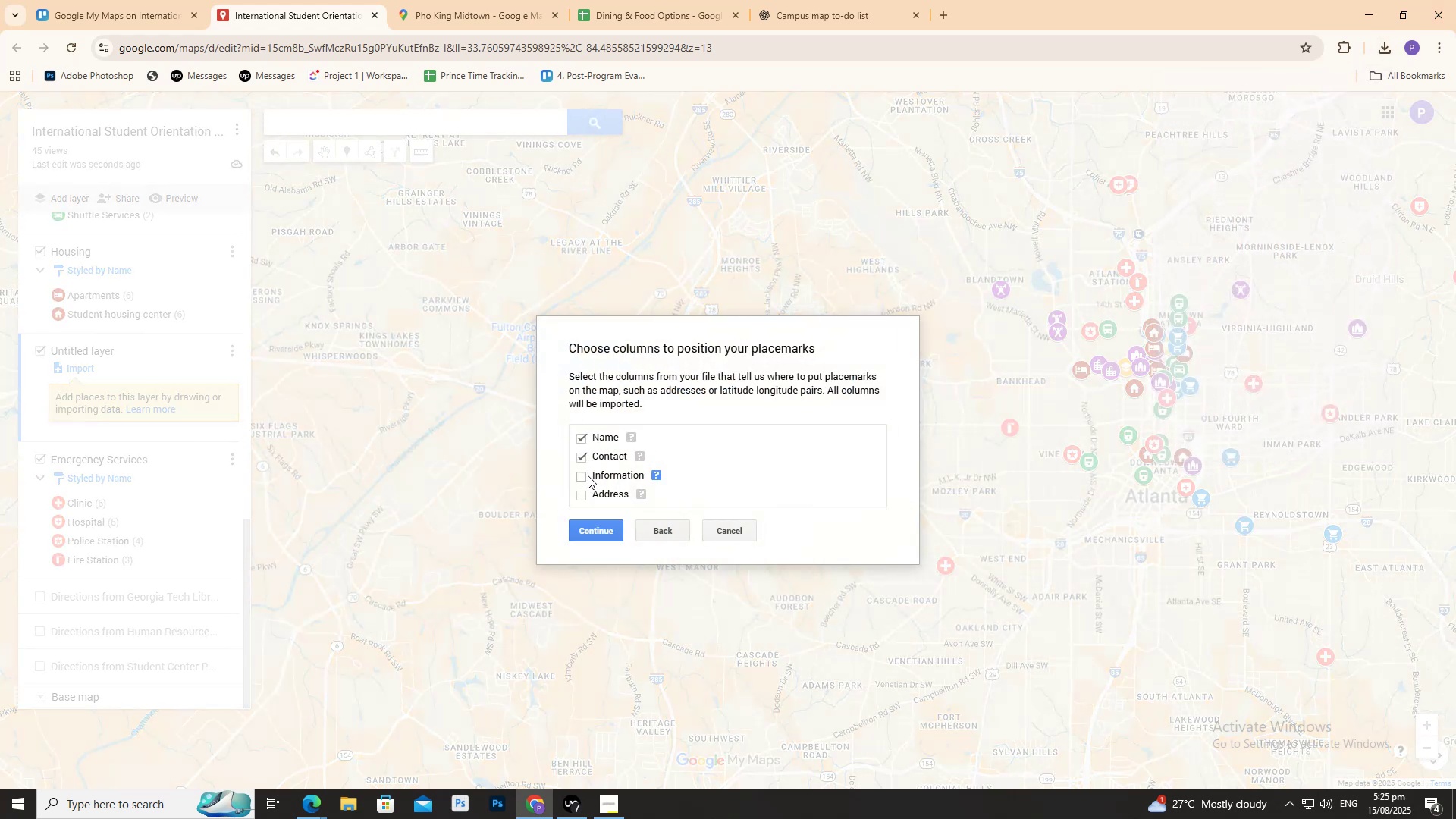 
triple_click([588, 475])
 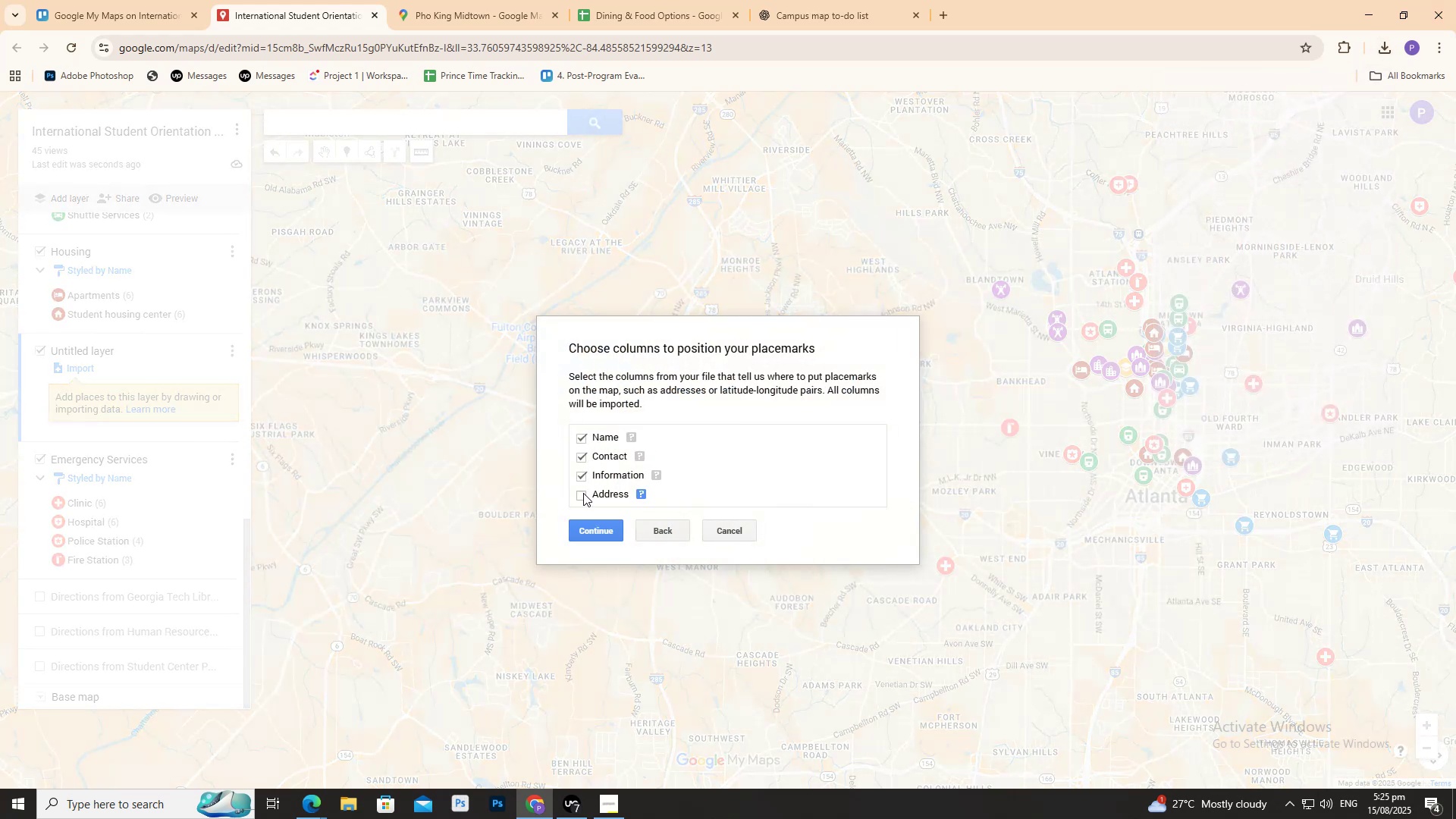 
triple_click([584, 494])
 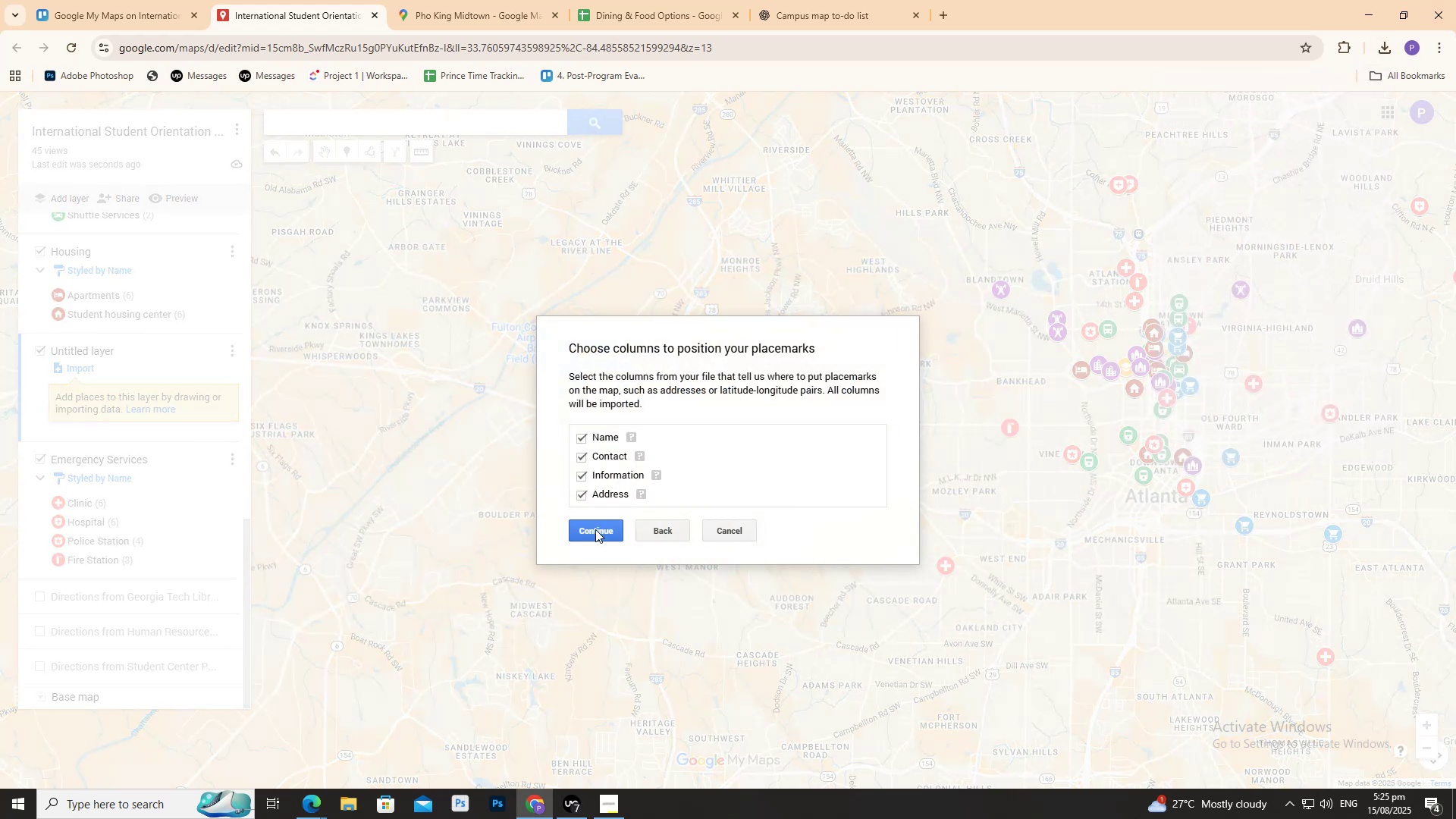 
left_click([595, 529])
 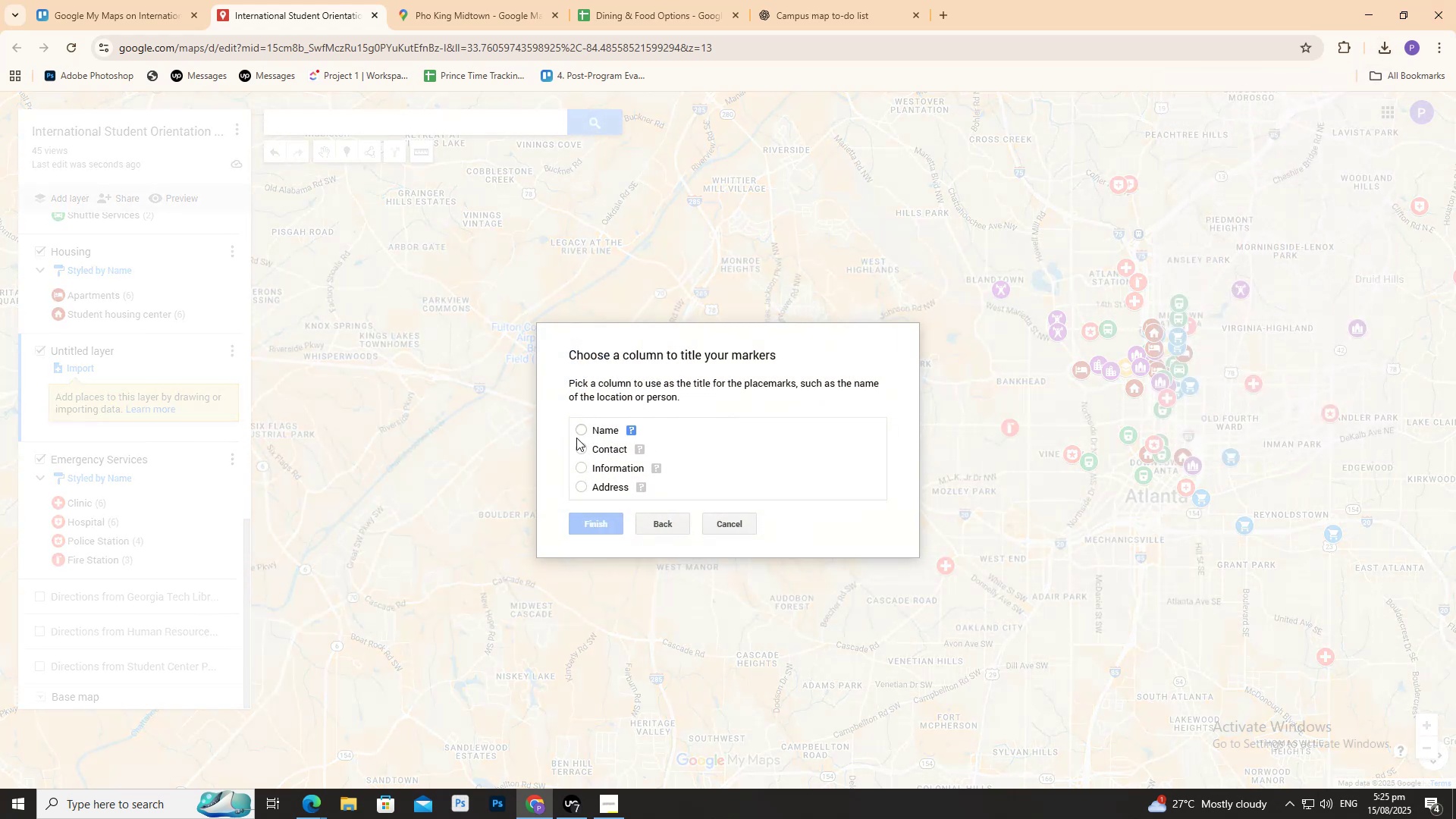 
left_click([580, 434])
 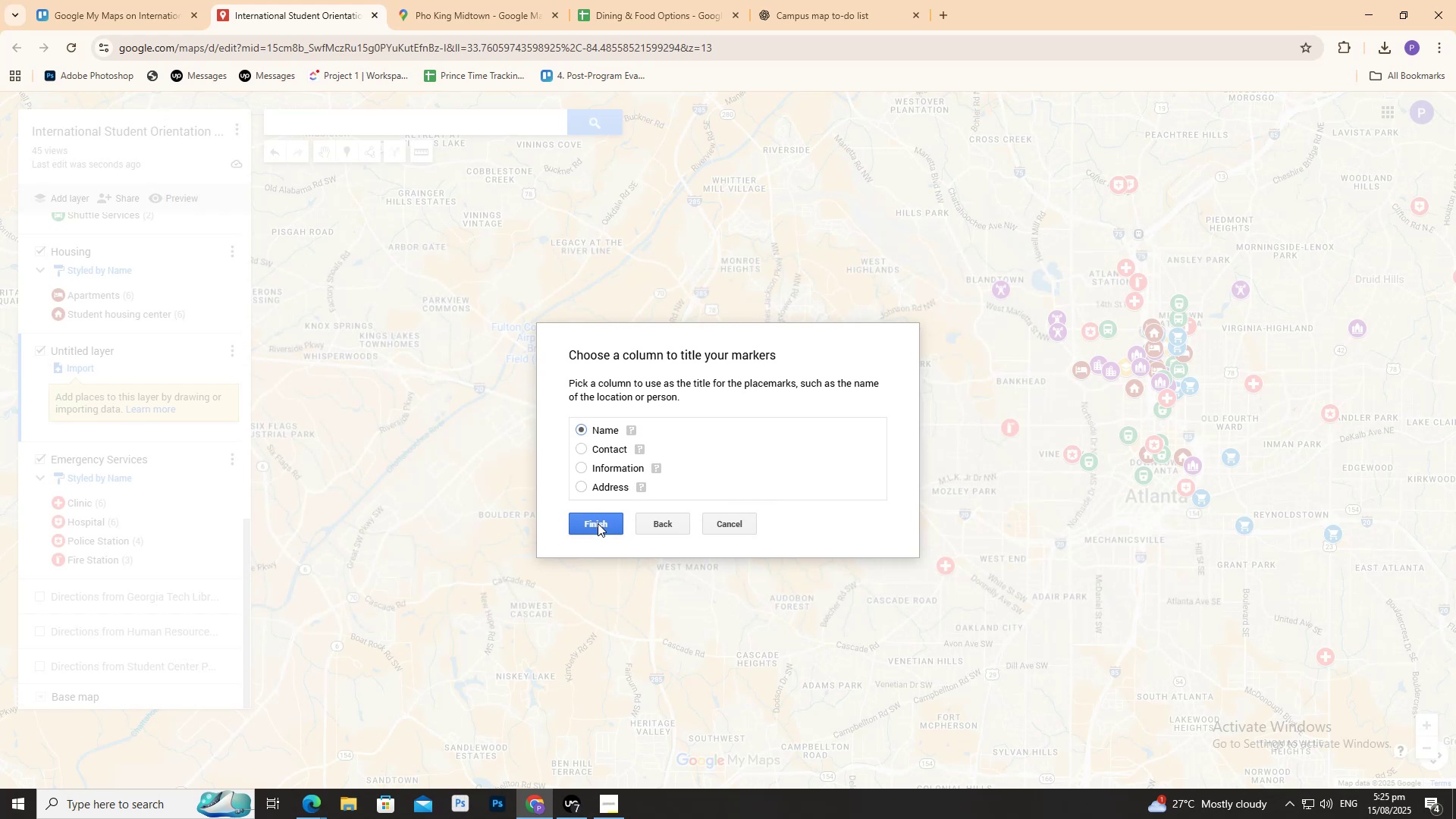 
left_click([598, 523])
 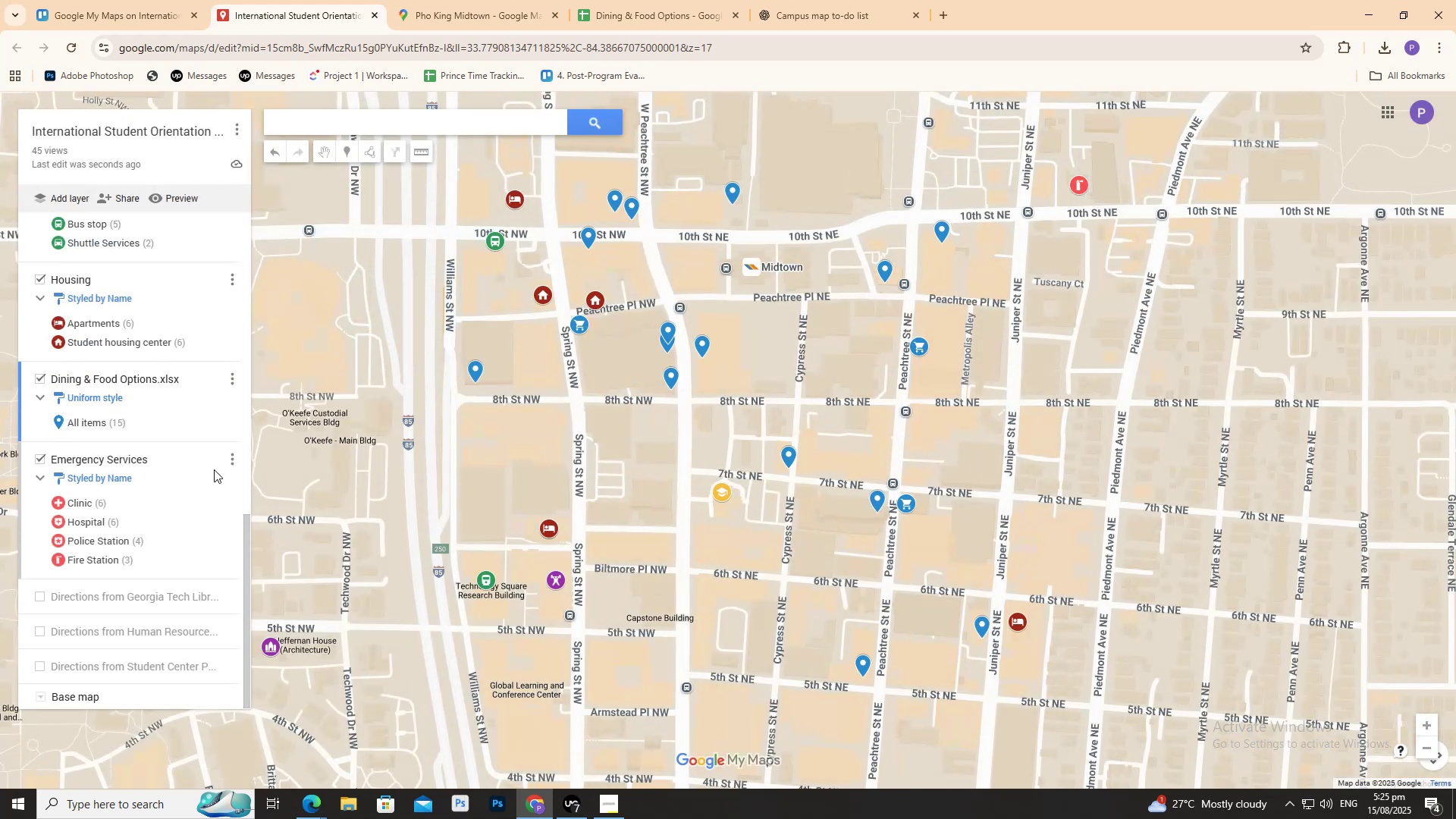 
wait(6.84)
 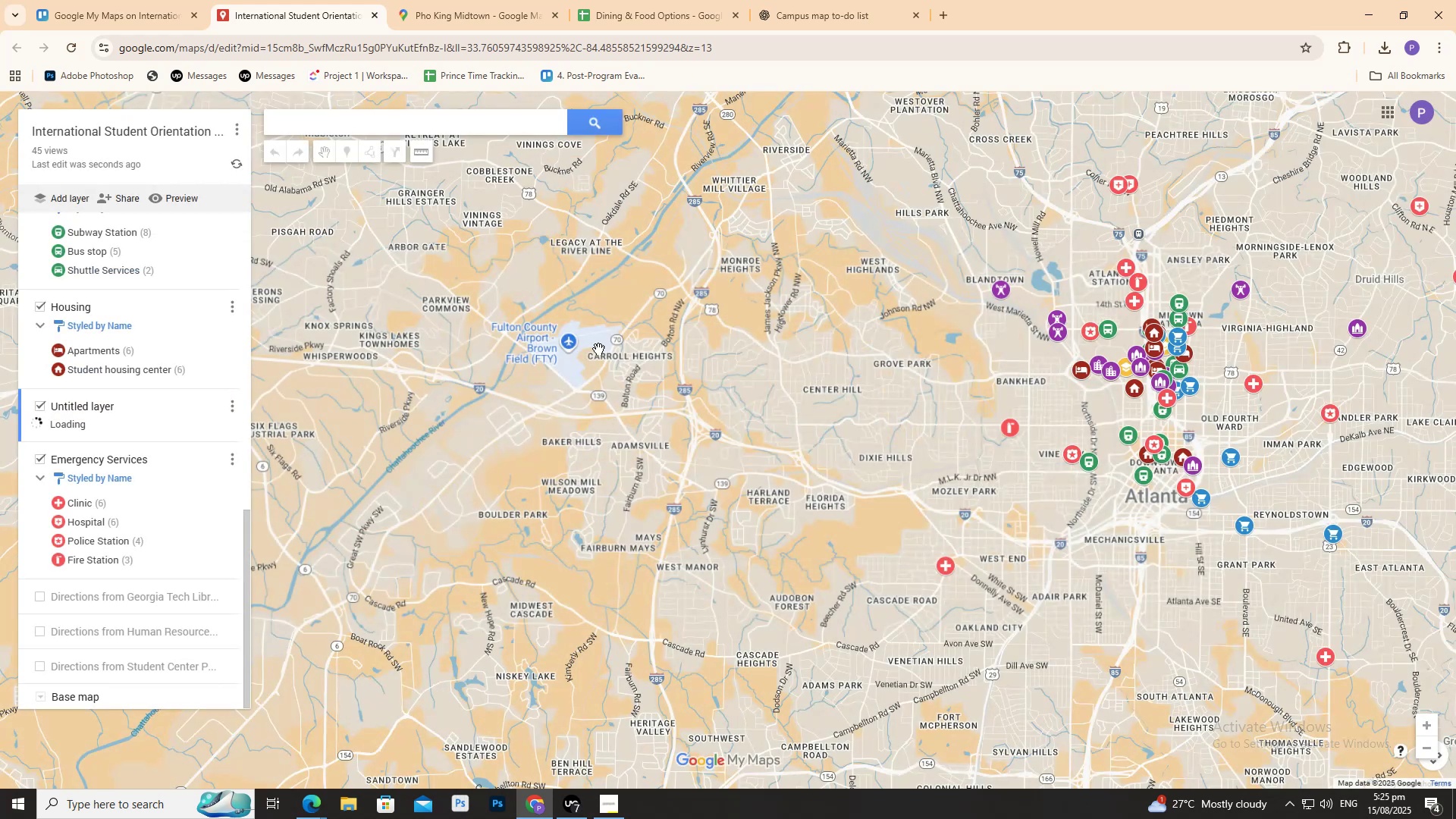 
double_click([231, 378])
 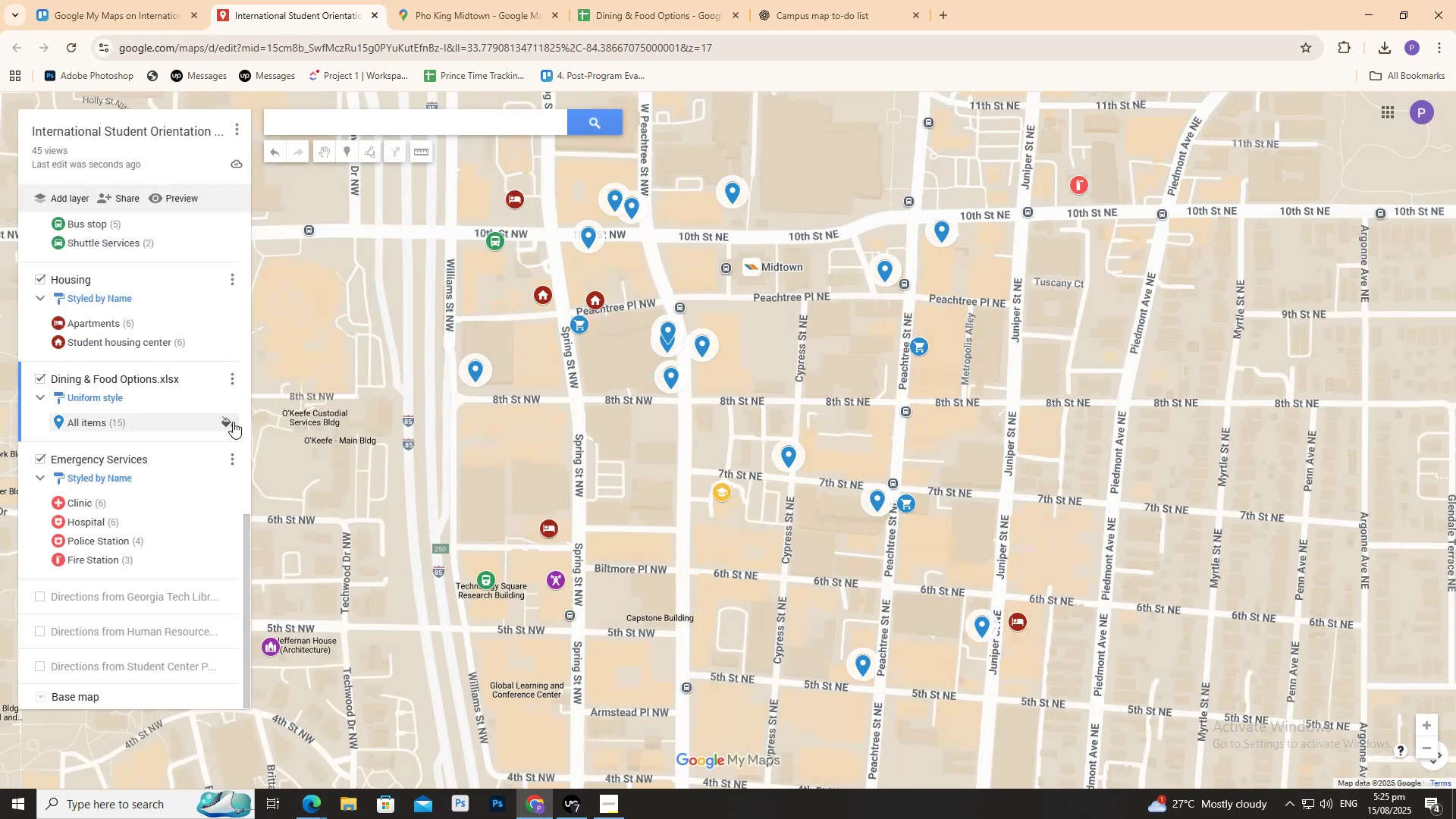 
left_click([233, 421])
 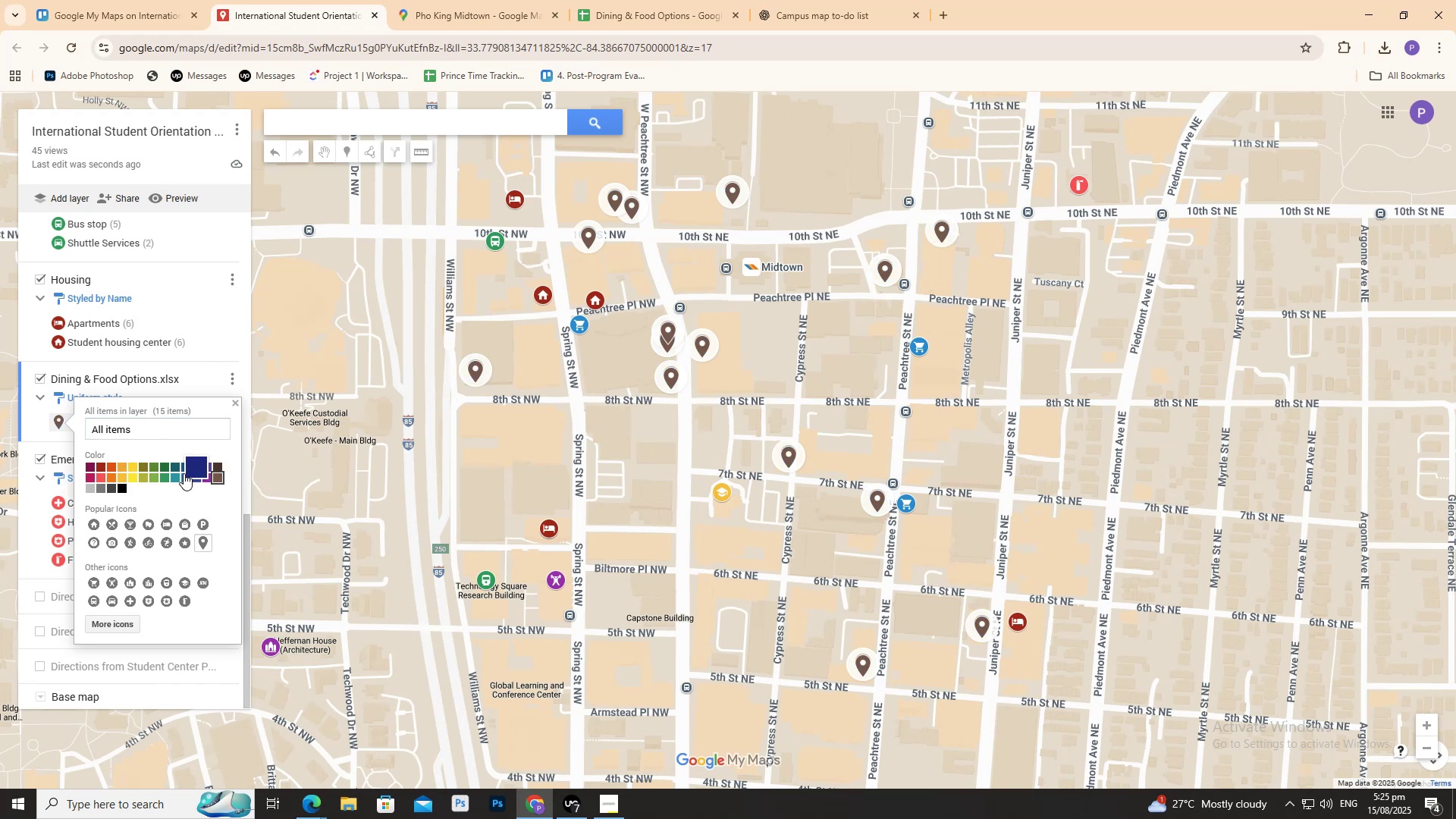 
wait(10.56)
 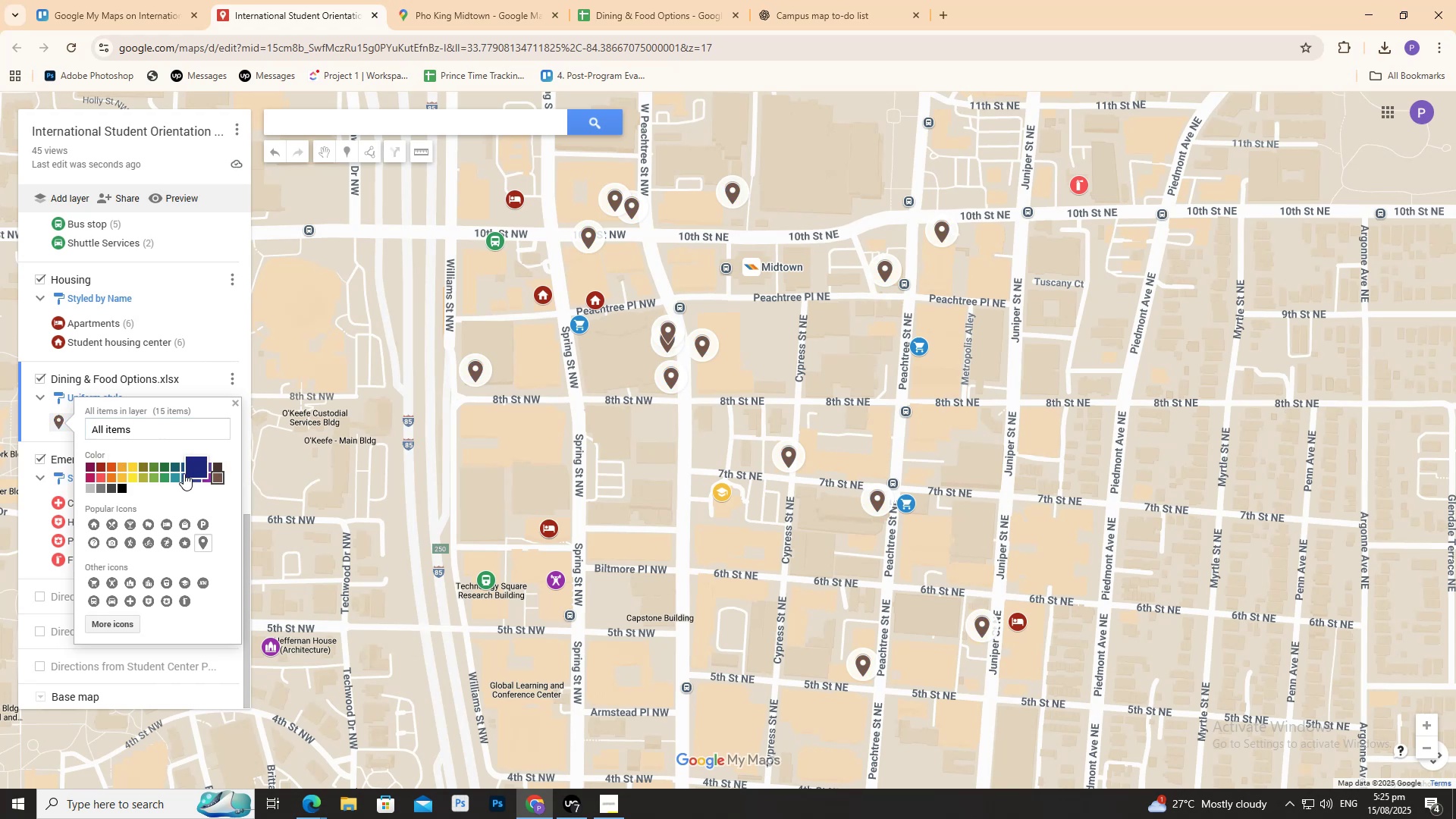 
left_click([193, 464])
 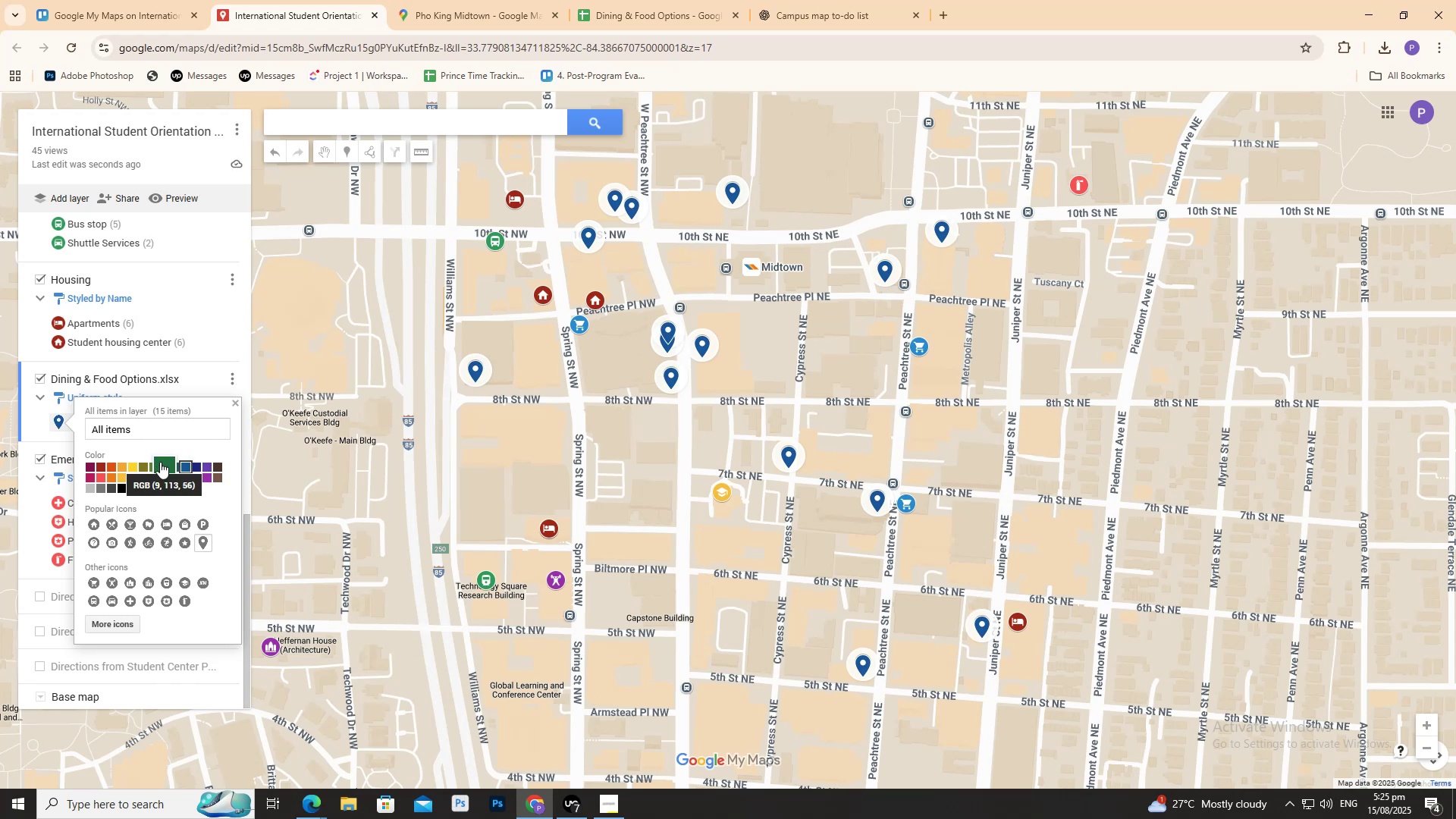 
left_click([147, 457])
 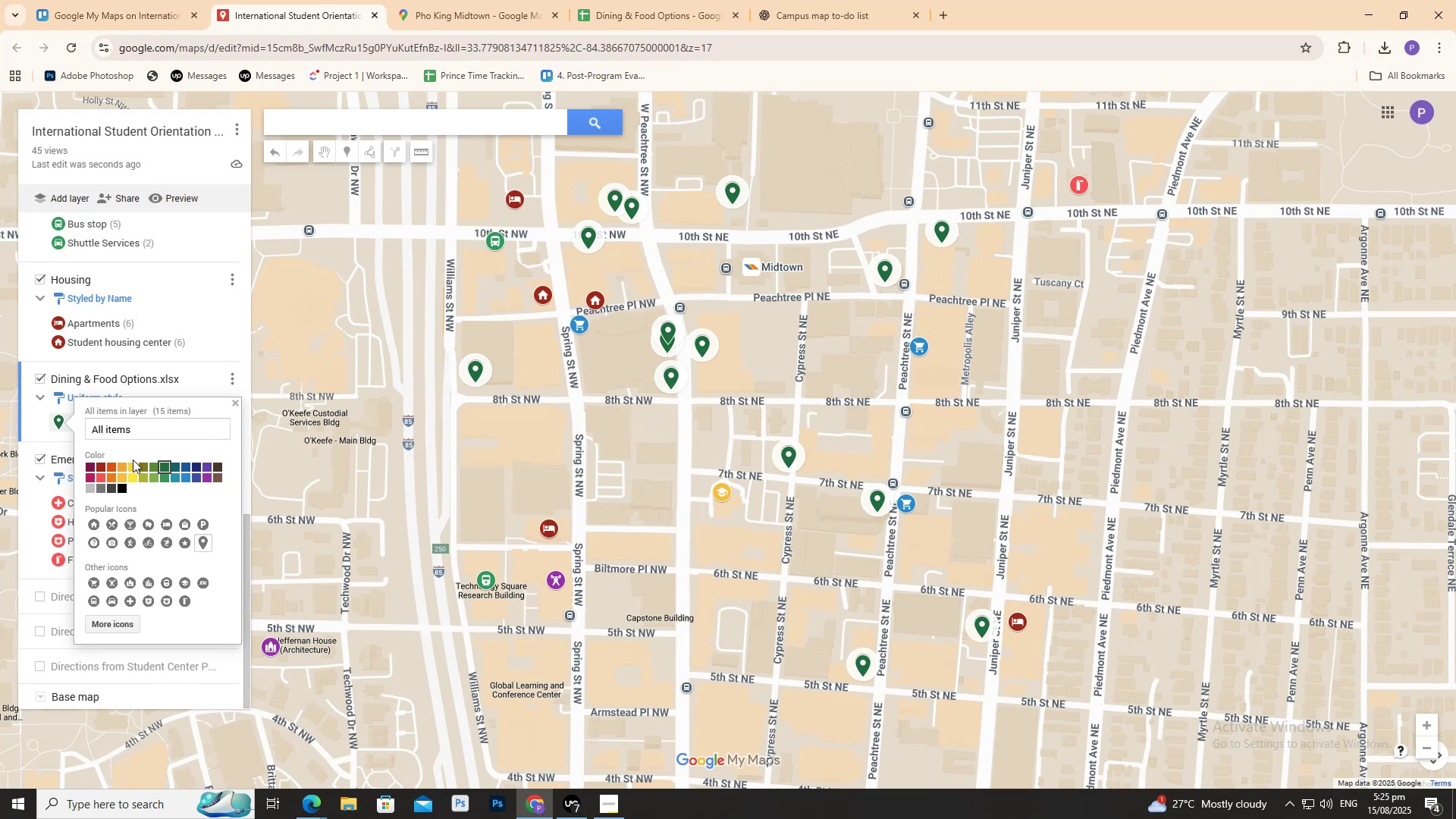 
left_click([133, 459])
 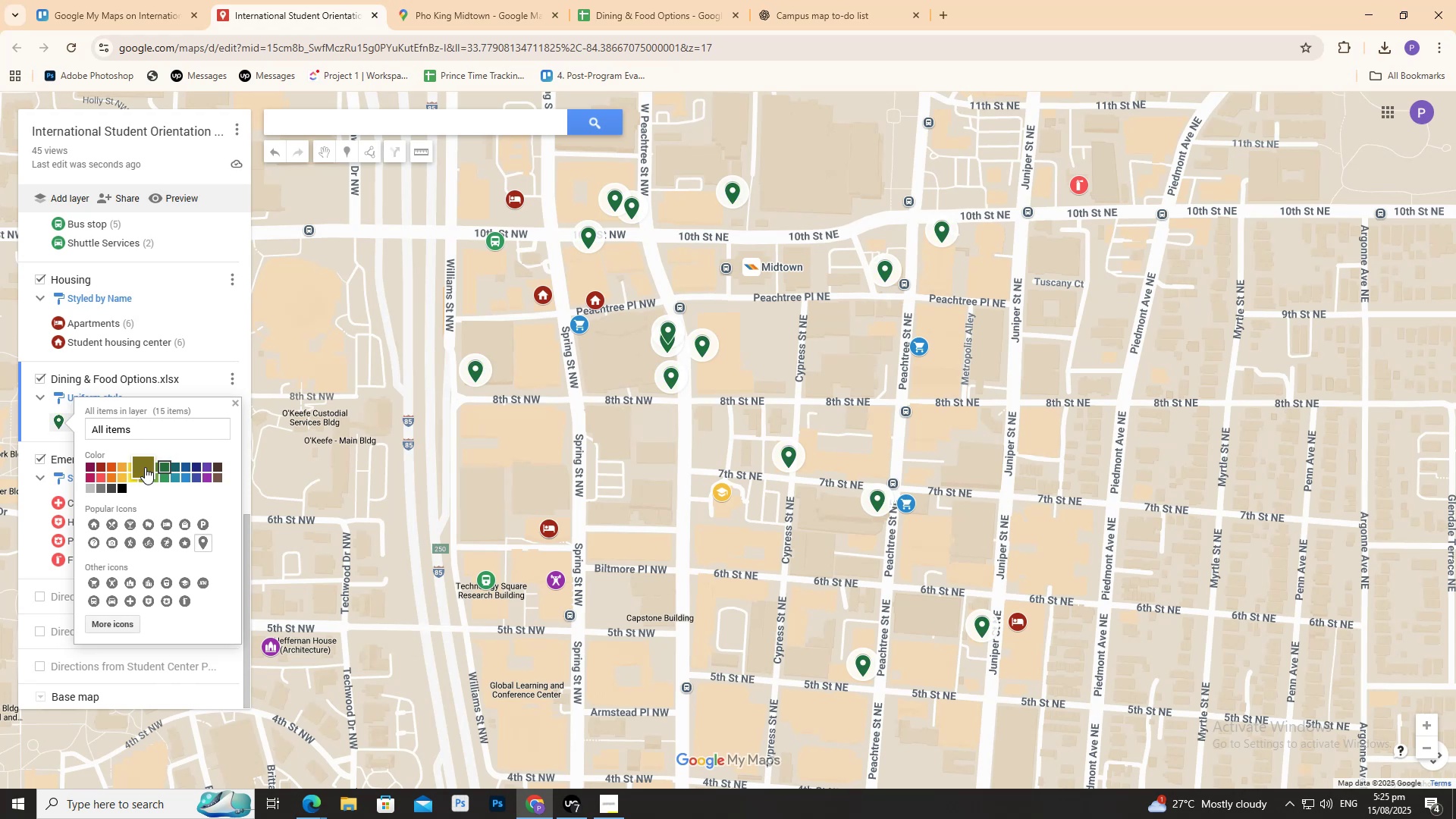 
left_click([146, 467])
 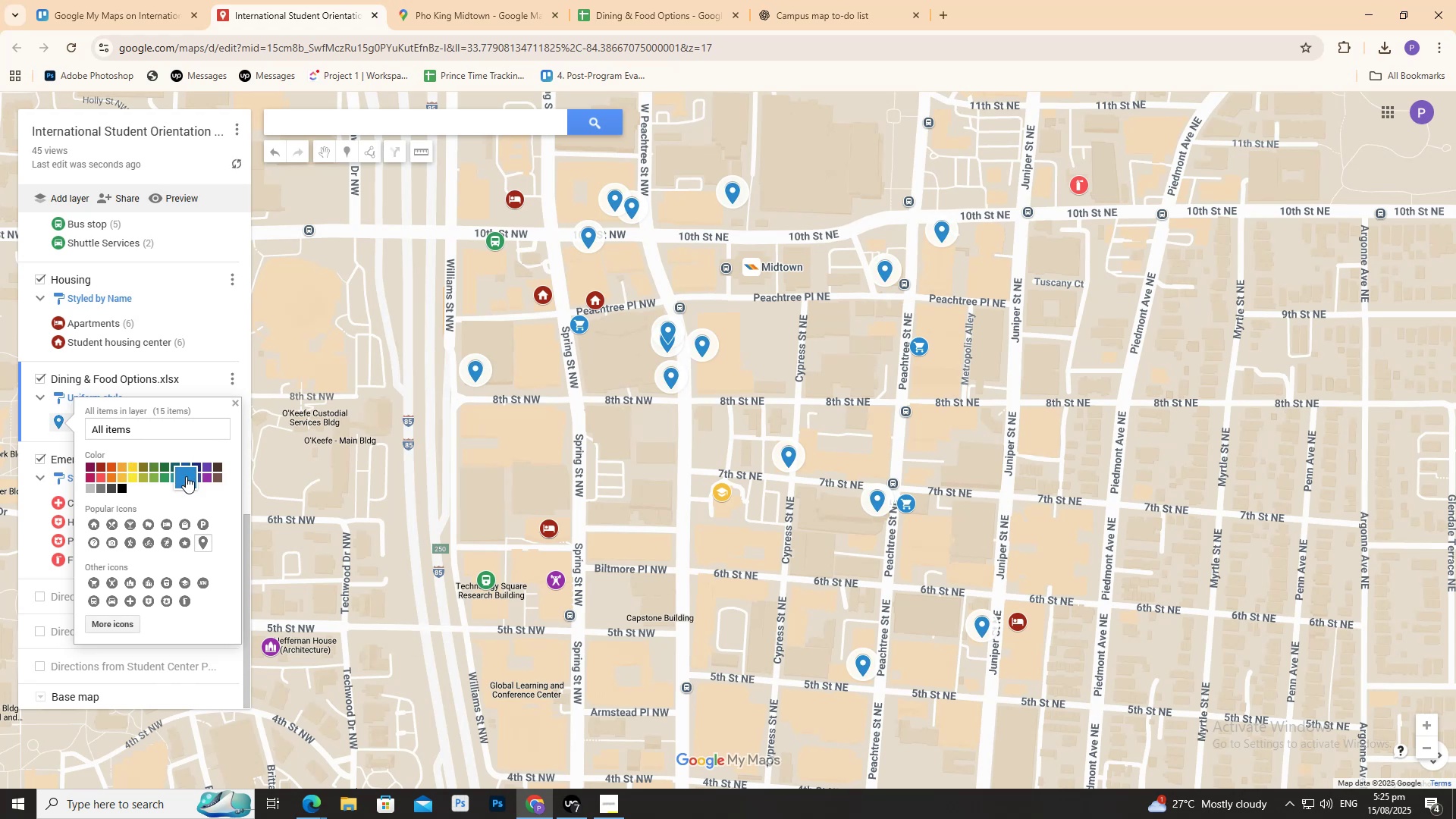 
left_click([203, 475])
 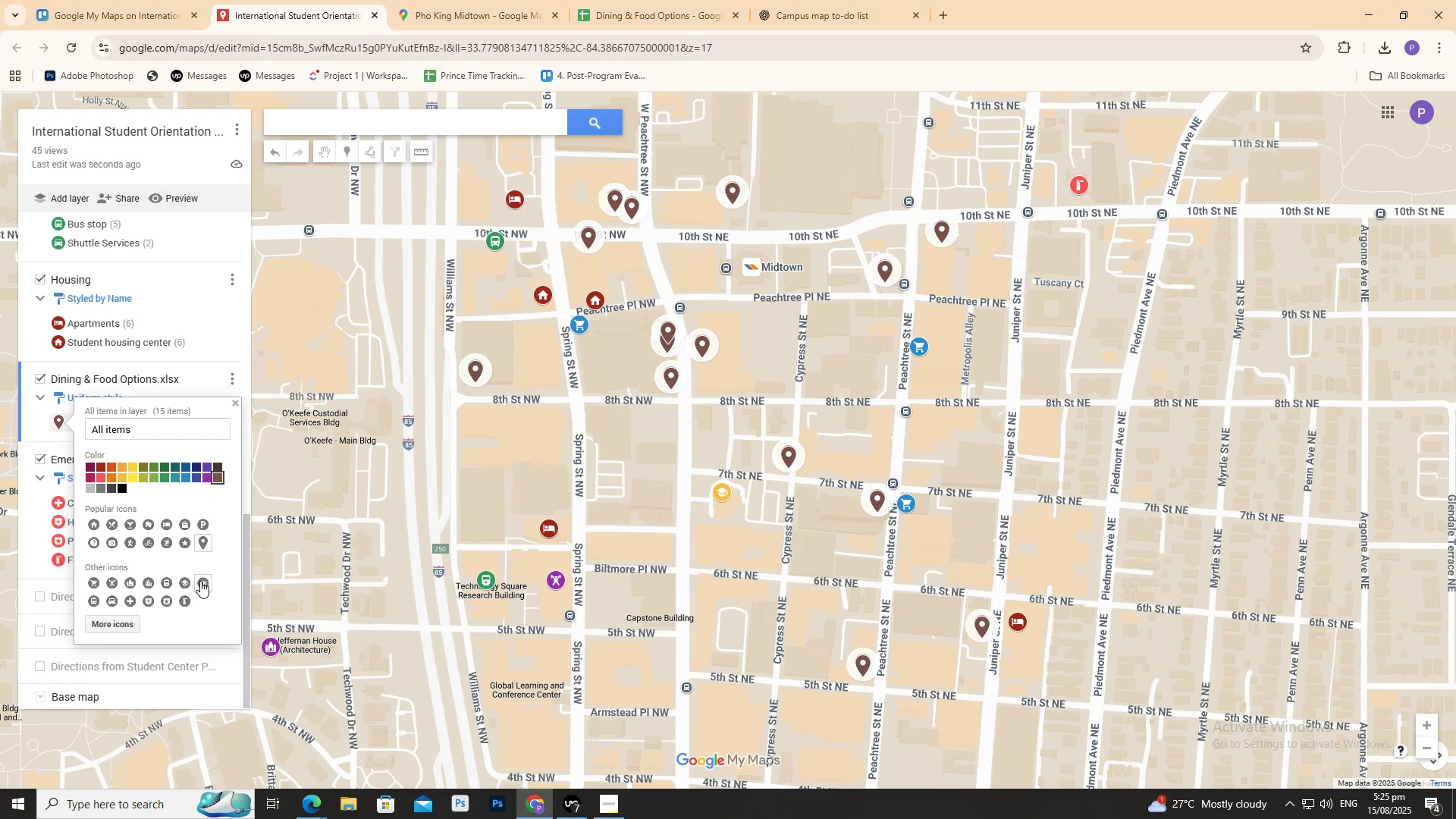 
wait(6.62)
 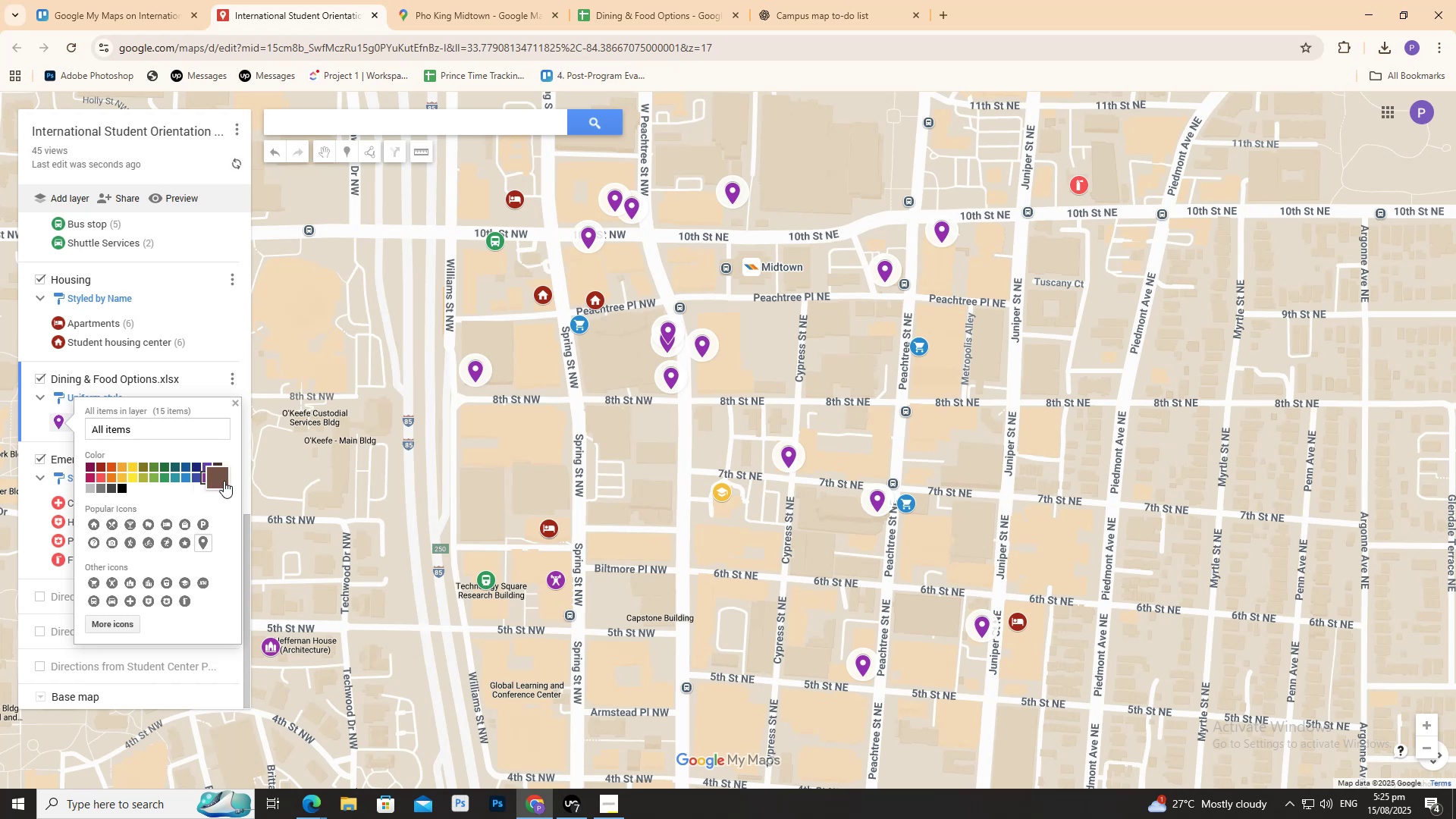 
left_click([130, 630])
 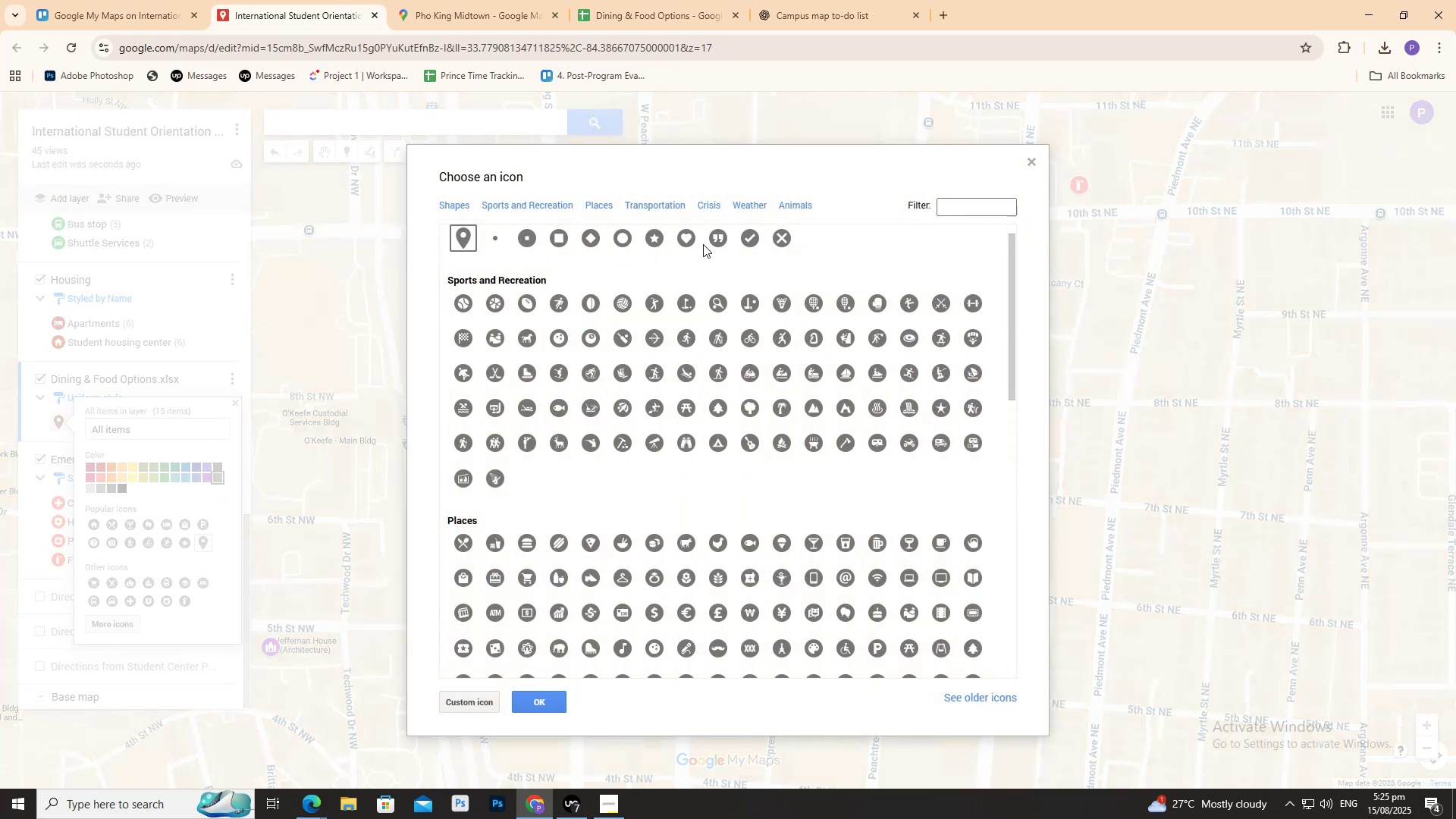 
type(DI)
 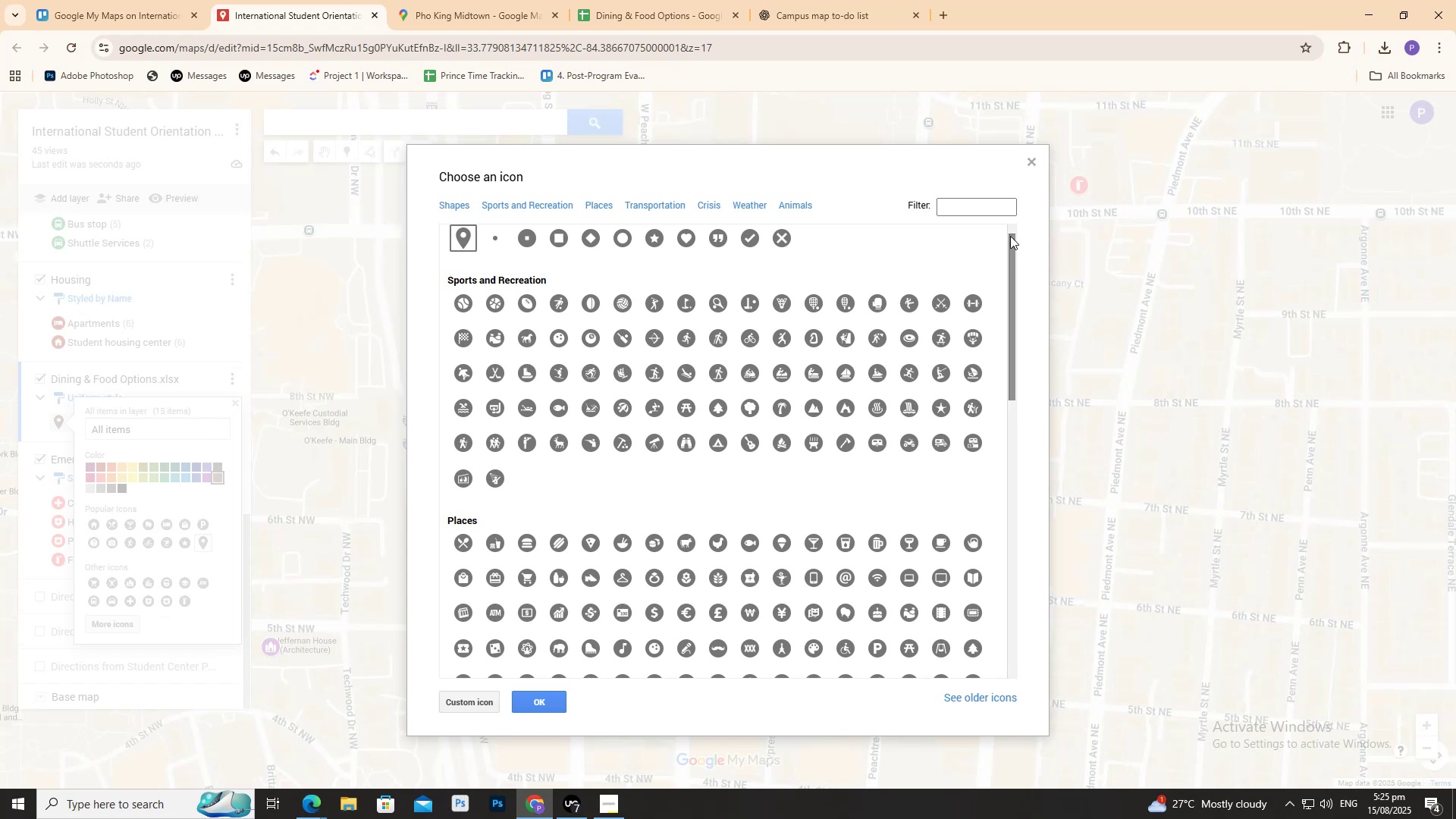 
left_click([976, 211])
 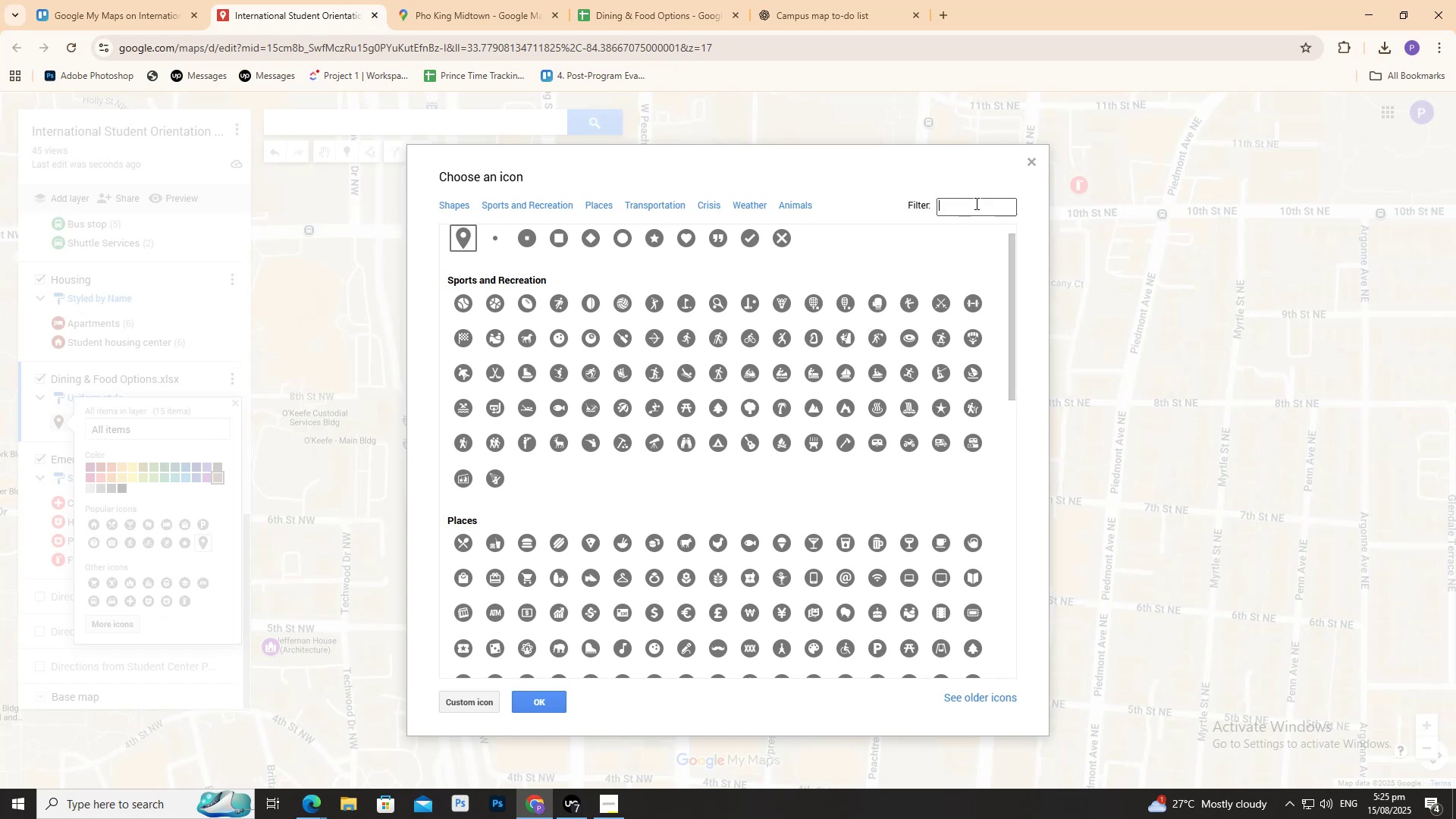 
type(FOOD)
 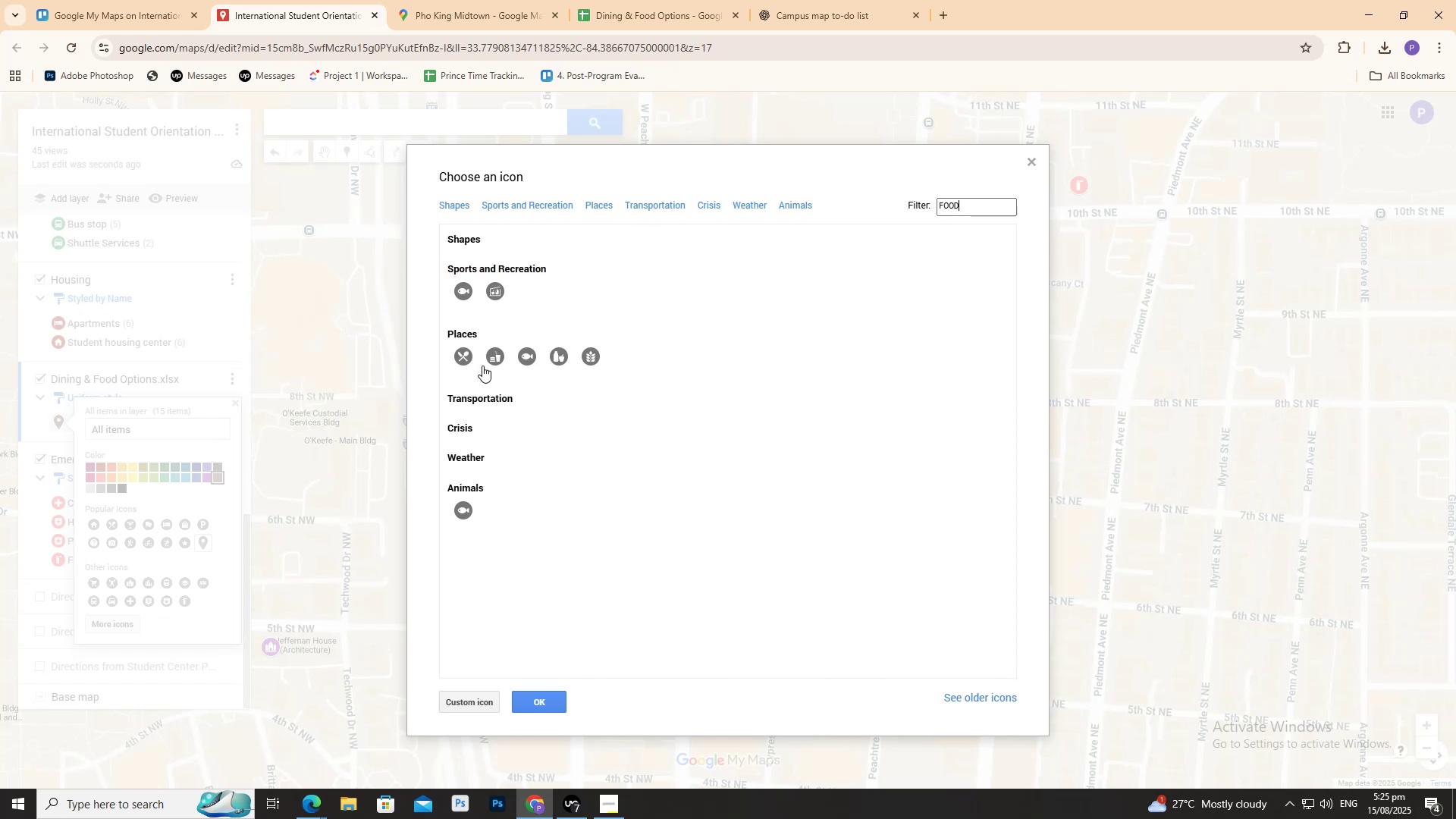 
left_click([462, 352])
 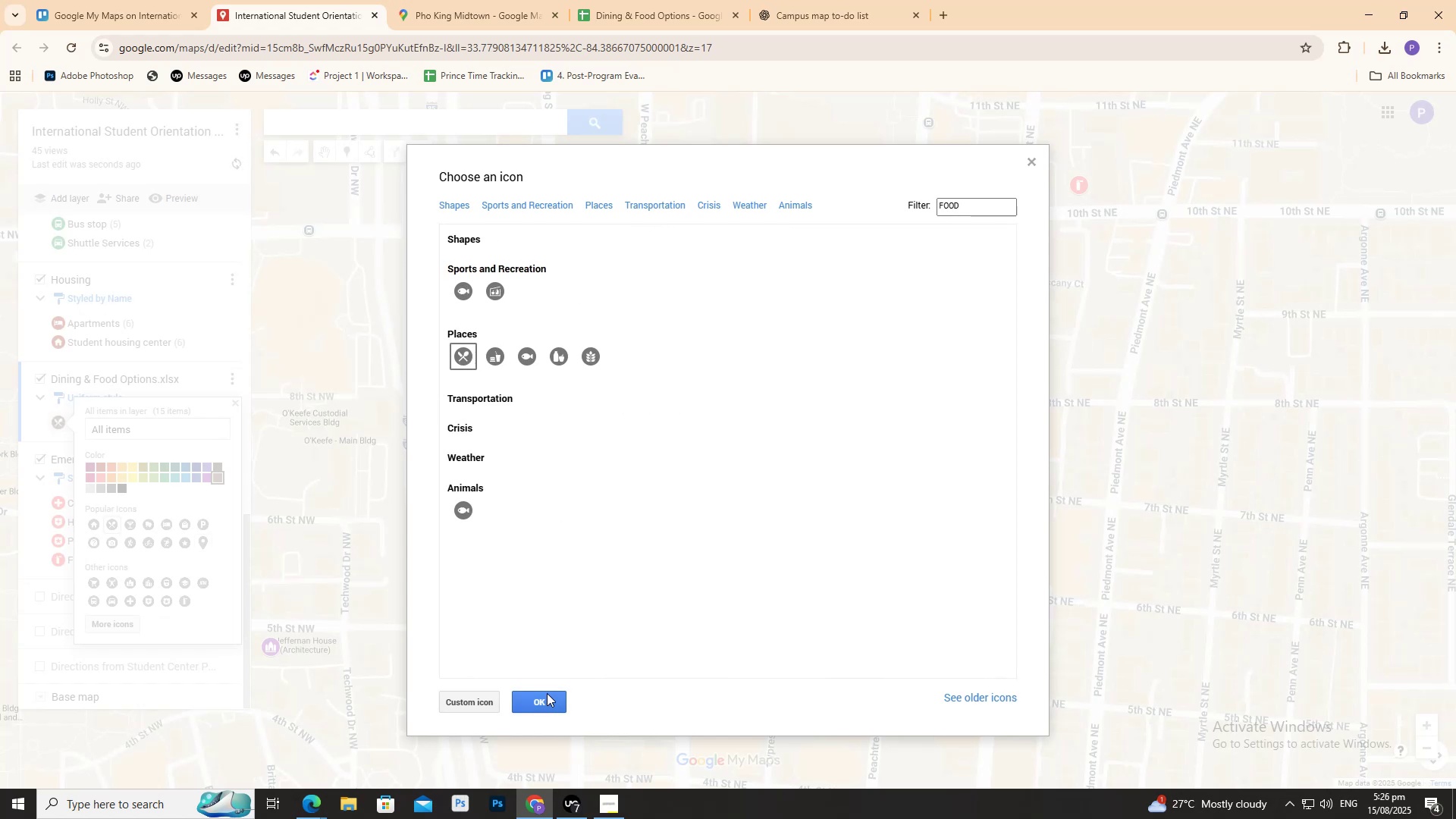 
left_click([547, 693])
 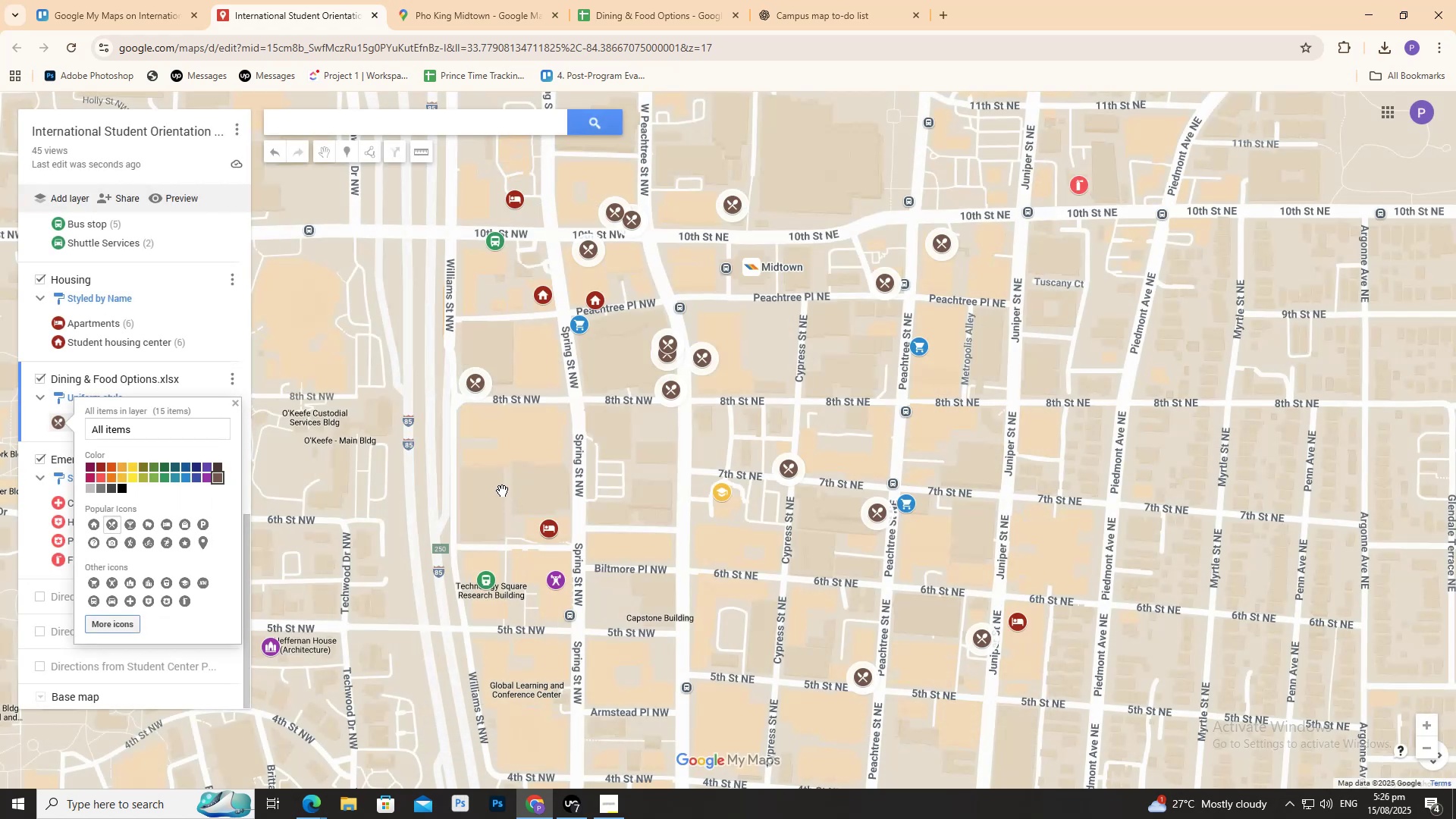 
left_click([502, 491])
 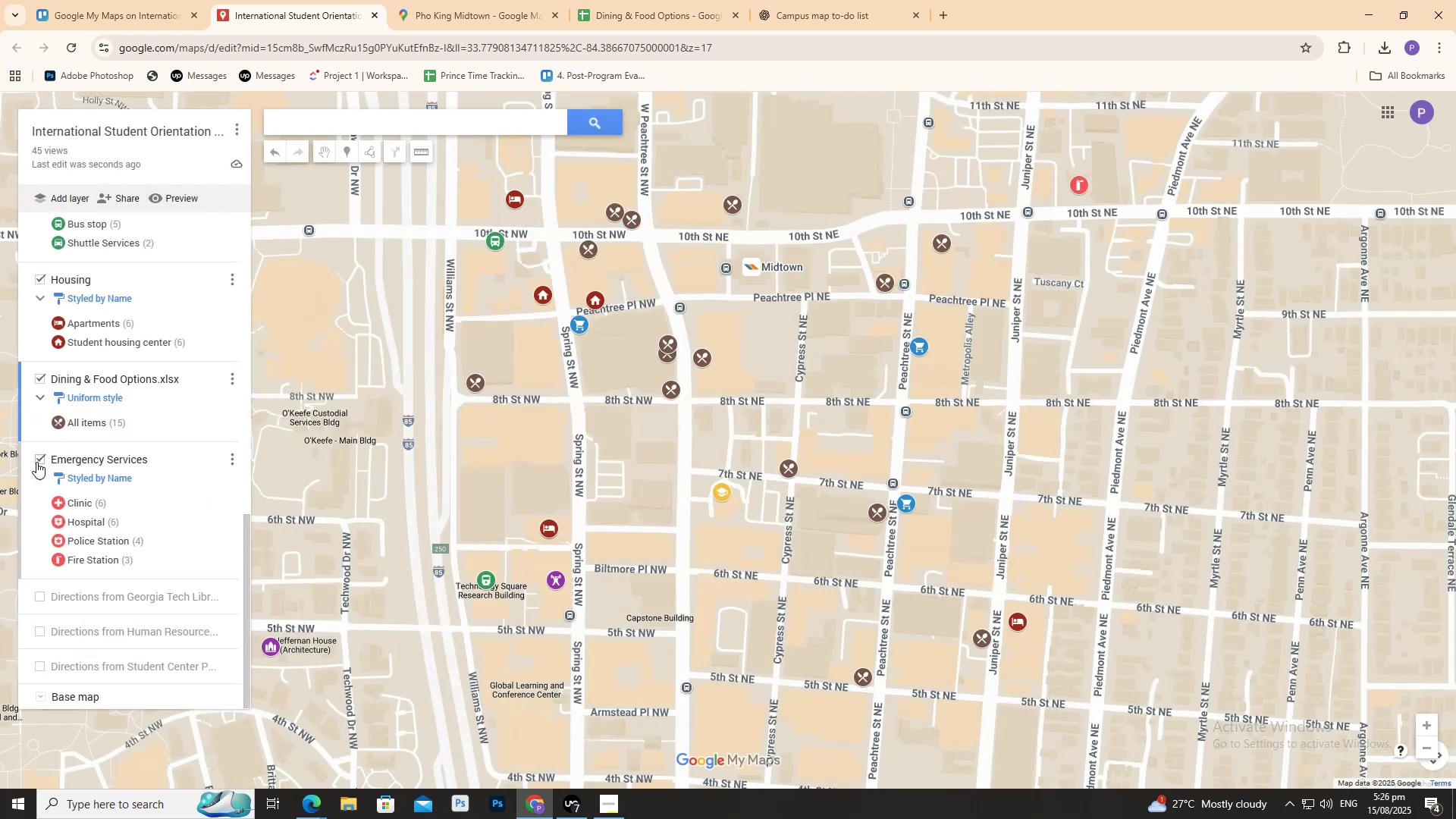 
left_click([40, 474])
 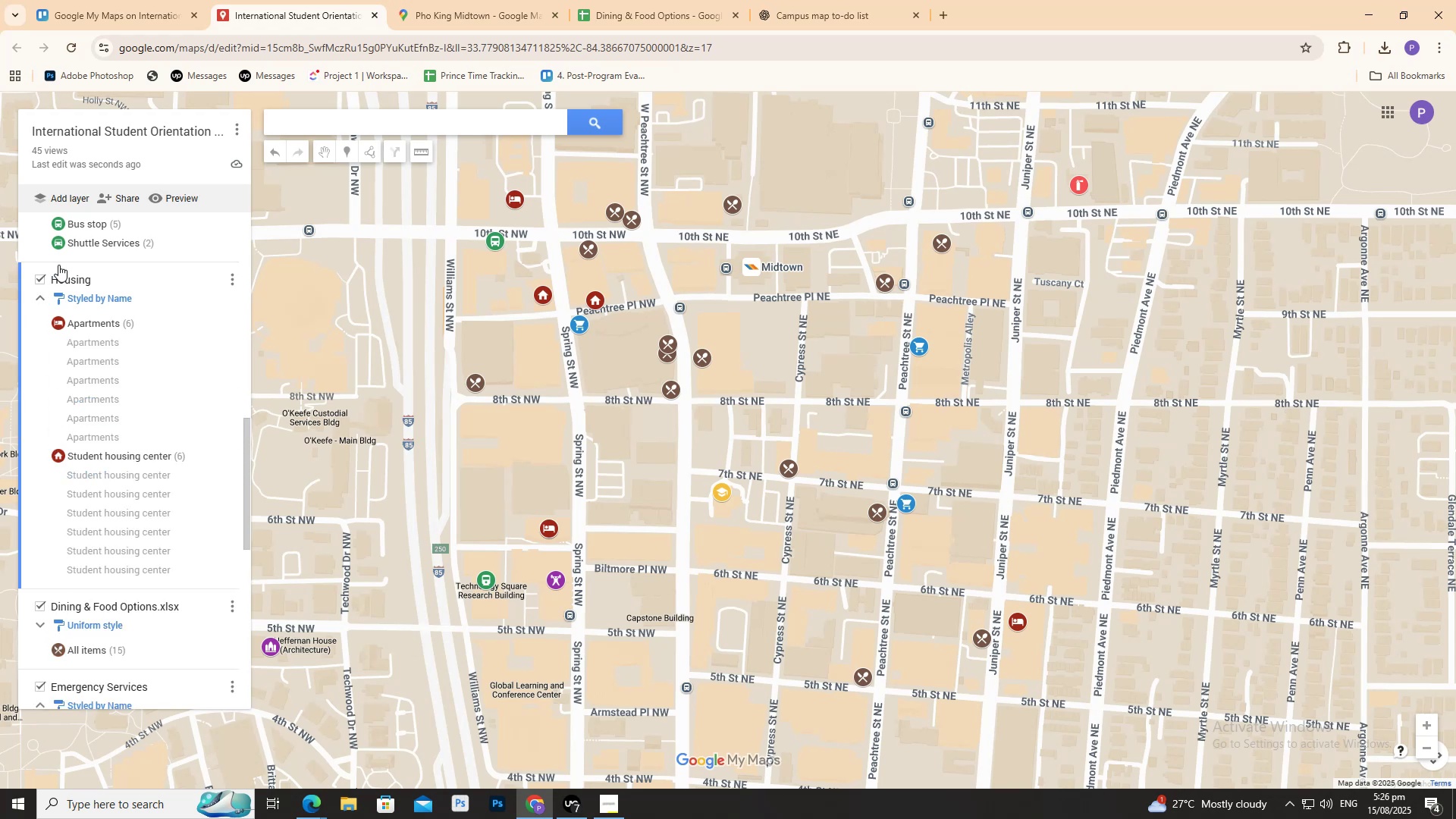 
left_click([43, 295])
 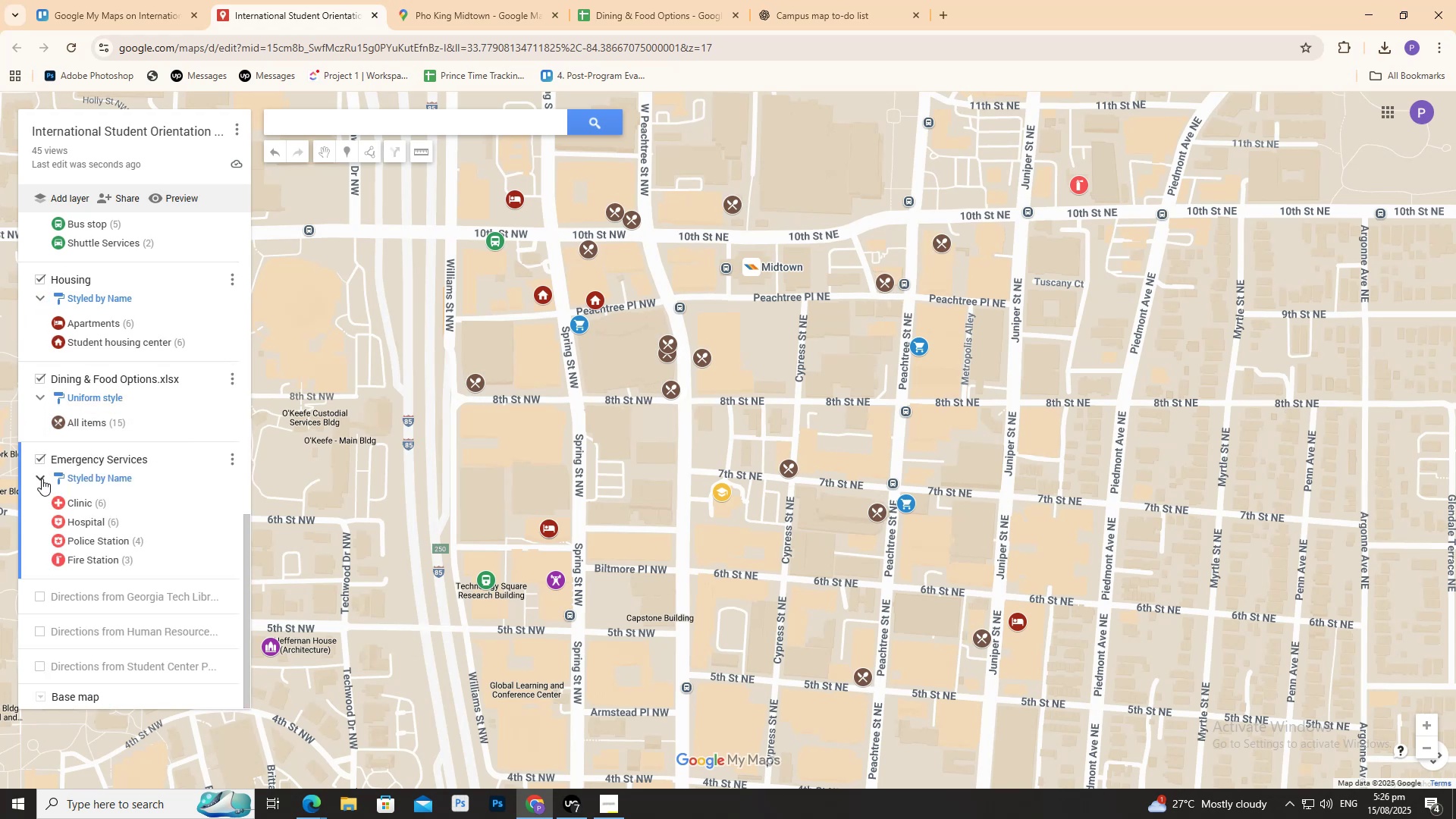 
scroll: coordinate [77, 453], scroll_direction: up, amount: 5.0
 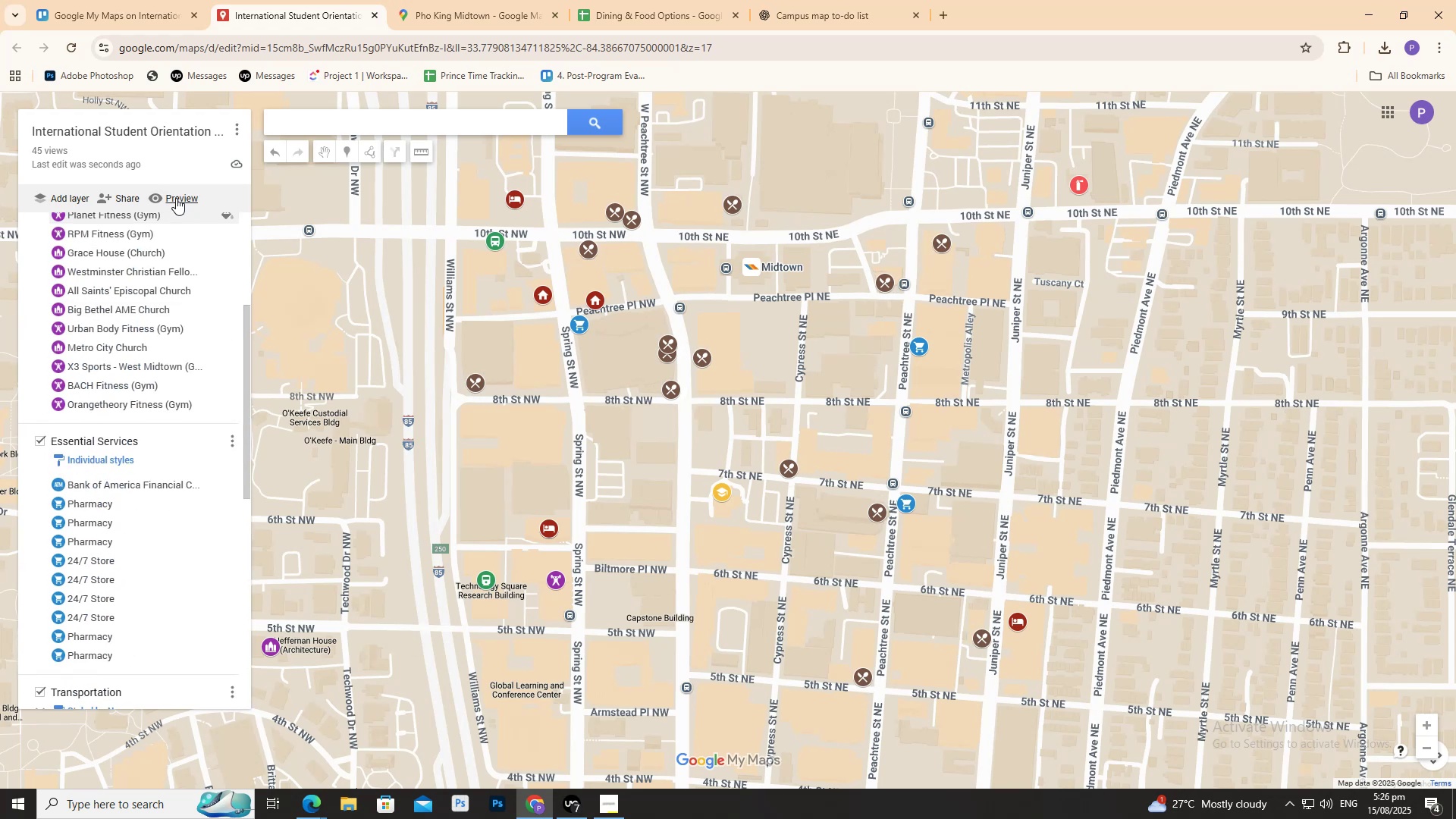 
left_click([177, 198])
 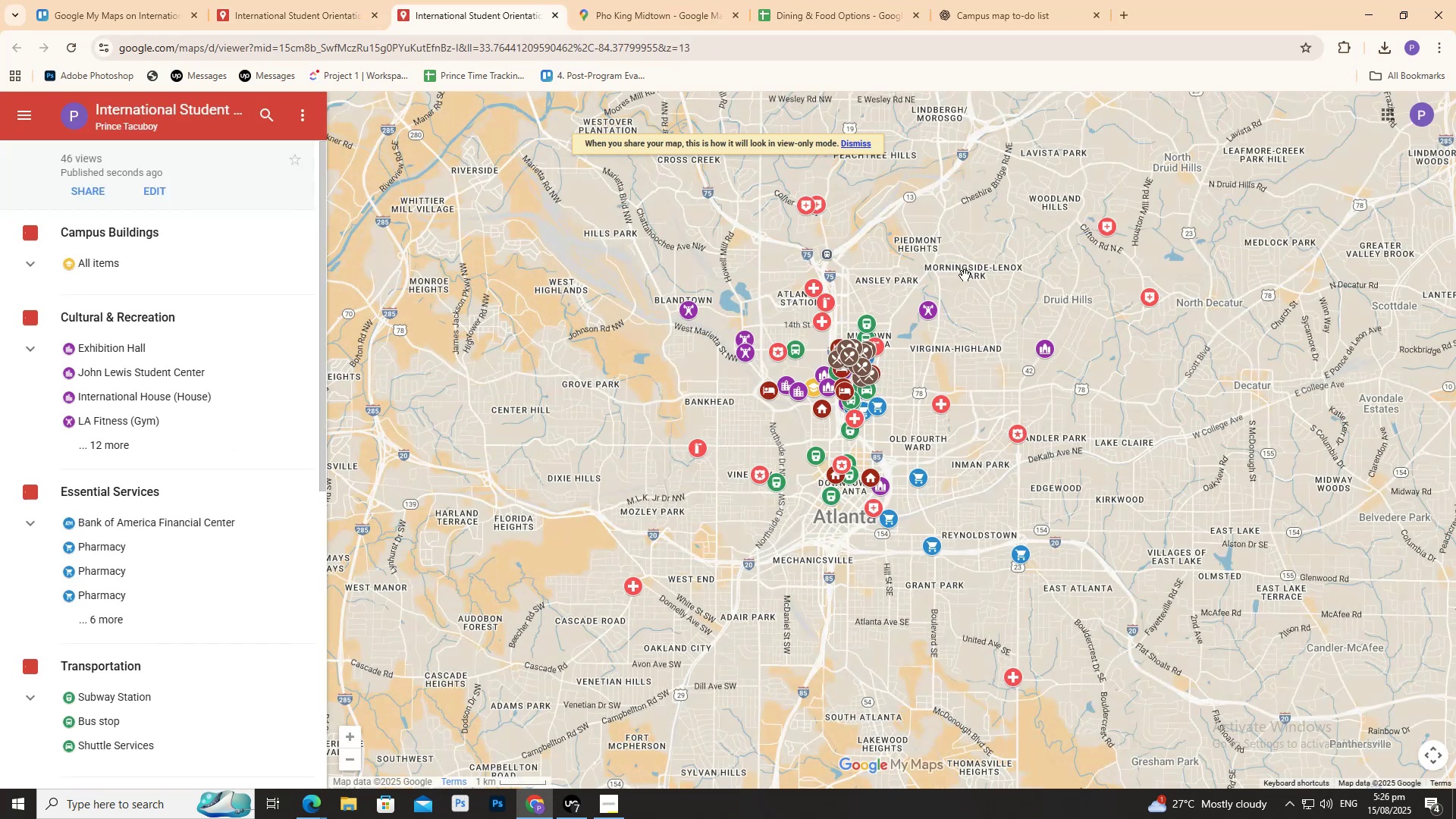 
scroll: coordinate [1019, 333], scroll_direction: up, amount: 13.0
 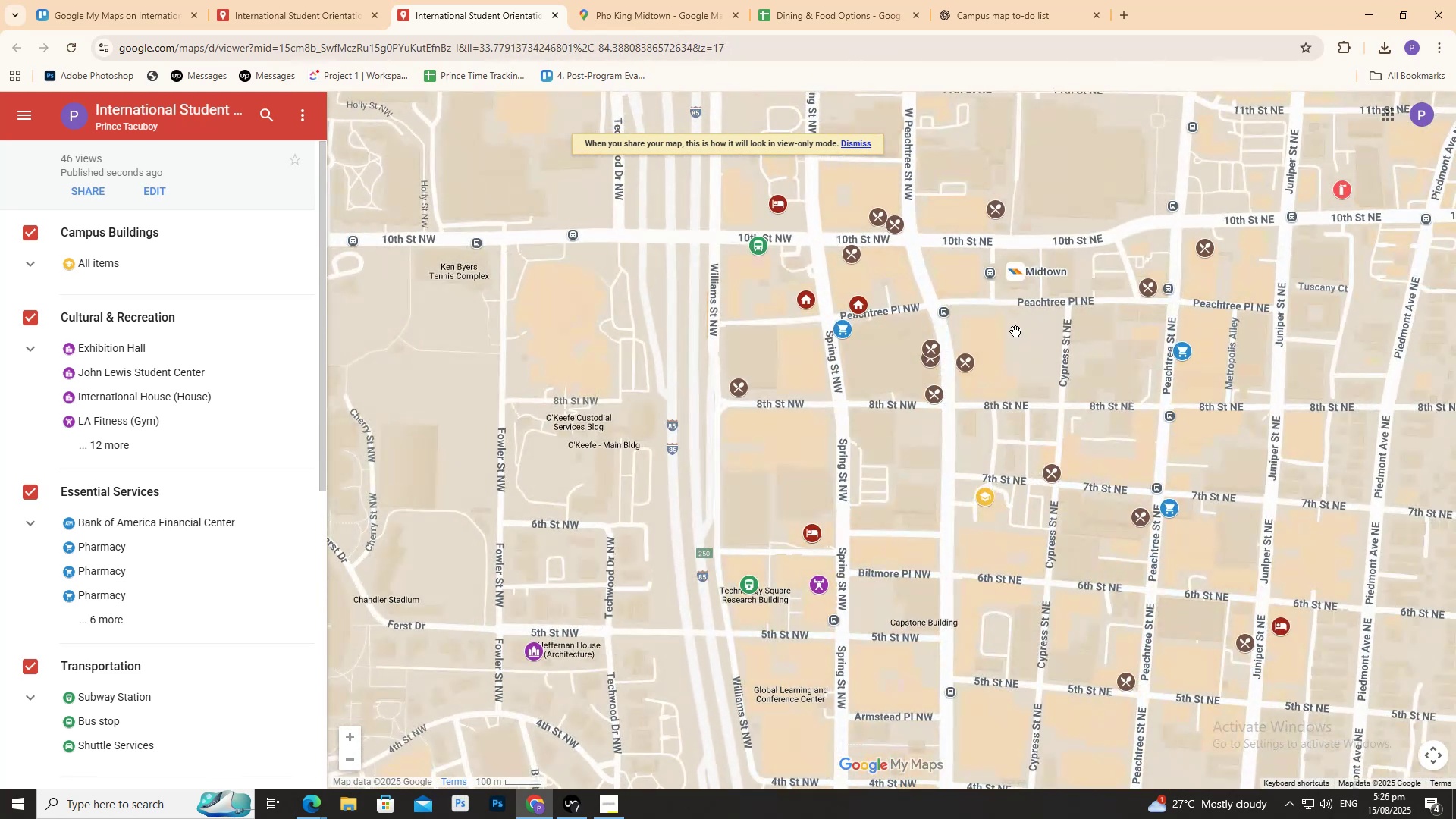 
left_click_drag(start_coordinate=[930, 470], to_coordinate=[956, 361])
 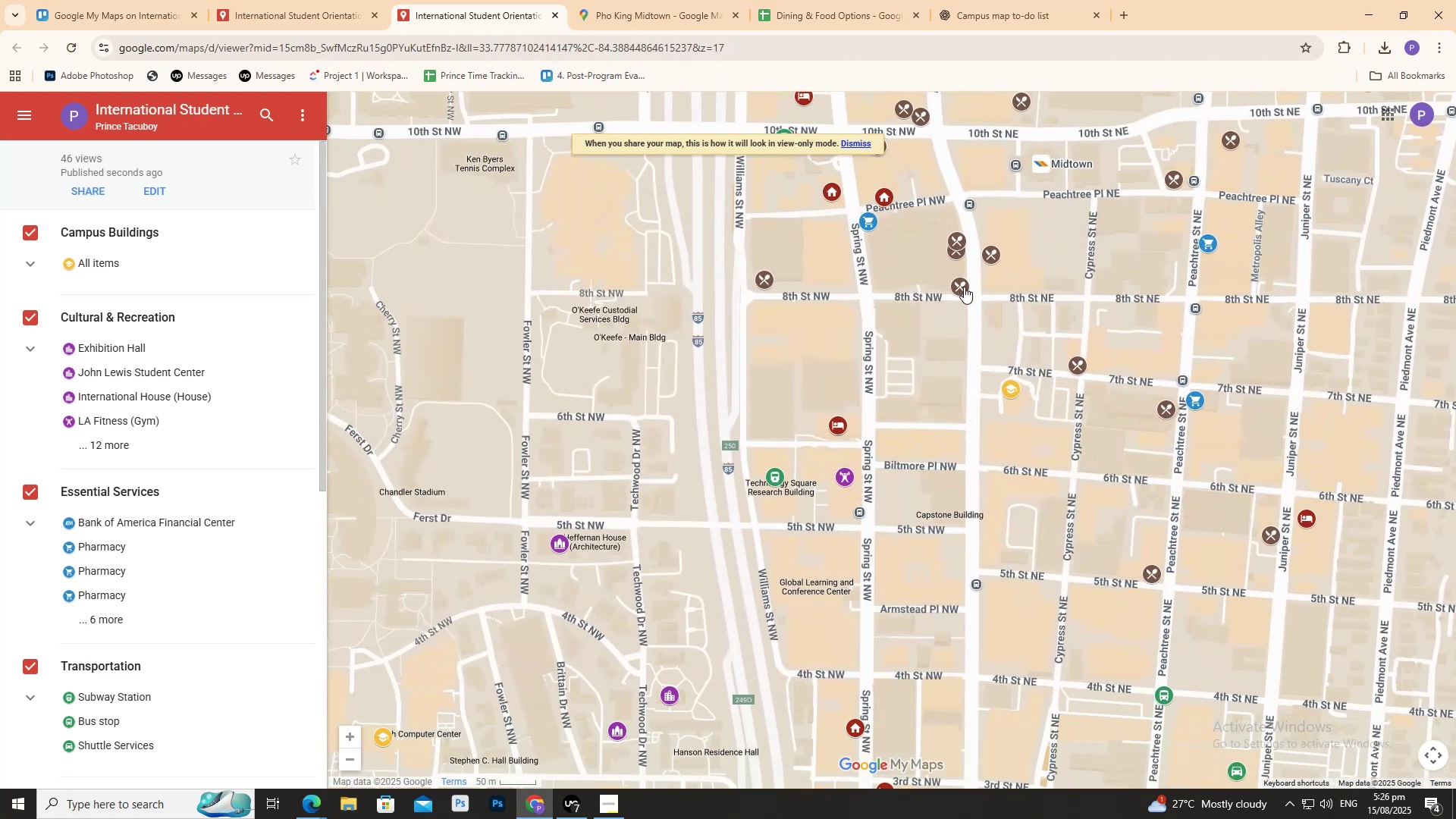 
left_click([963, 287])
 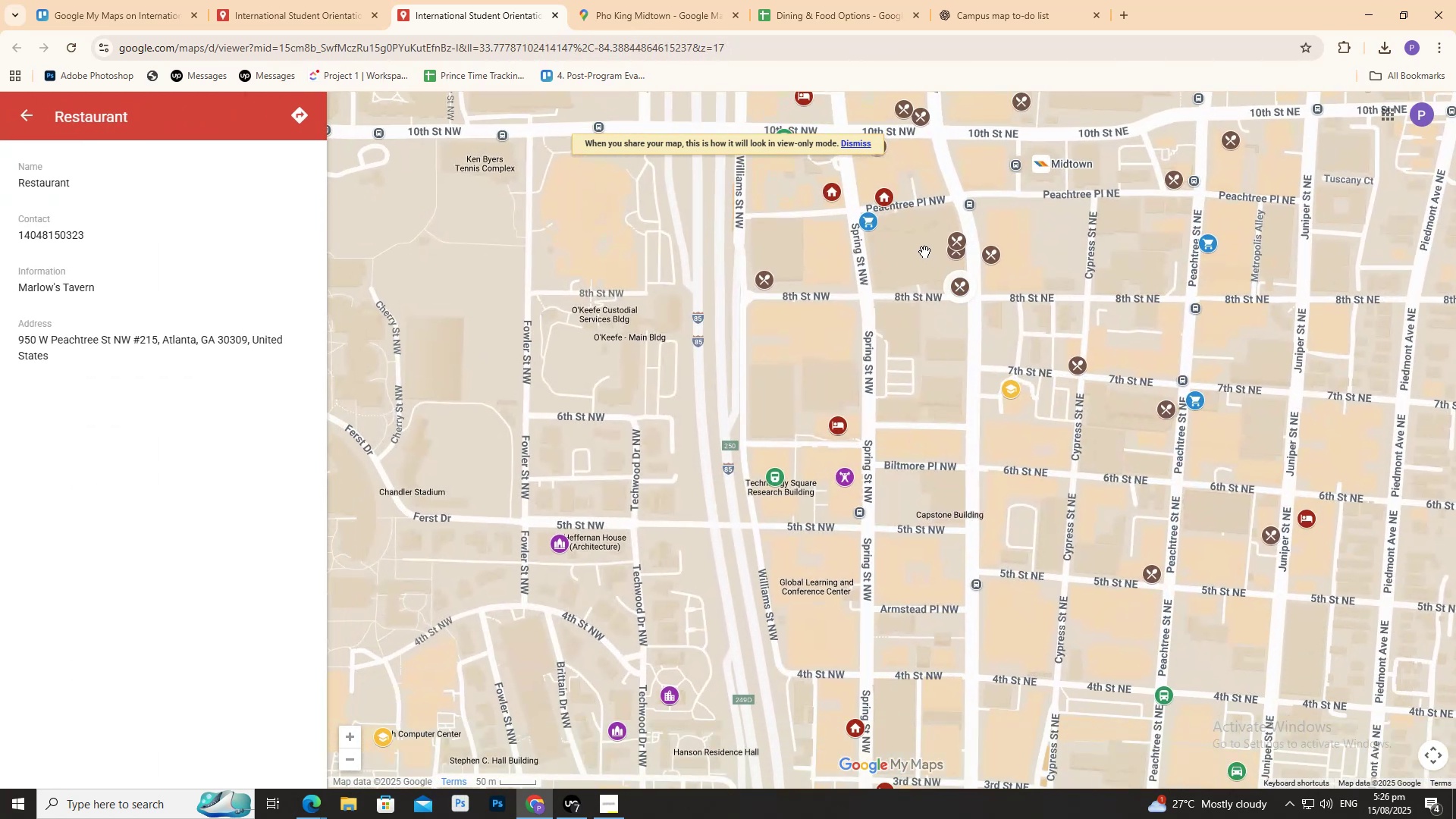 
left_click([949, 254])
 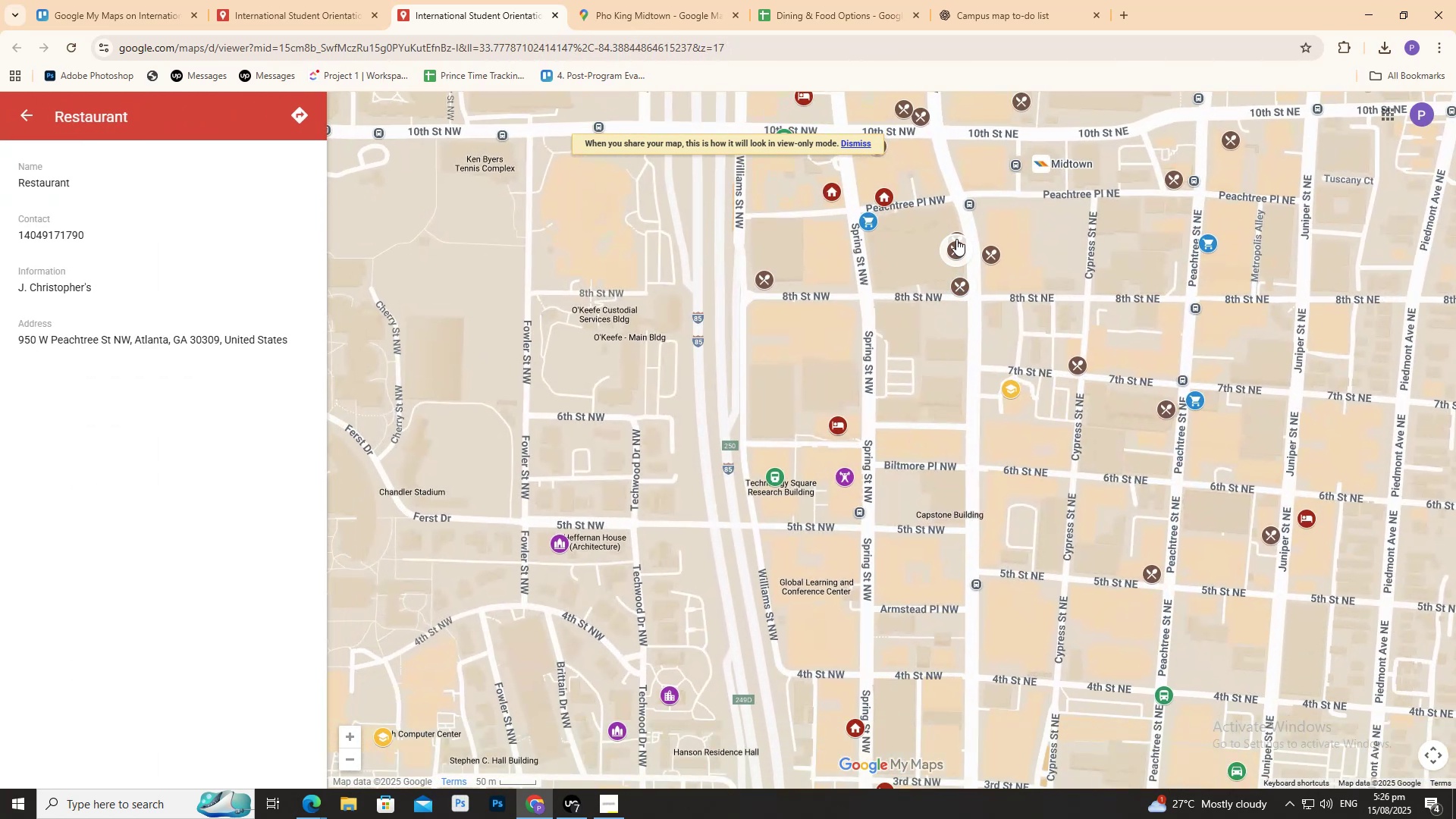 
left_click([956, 237])
 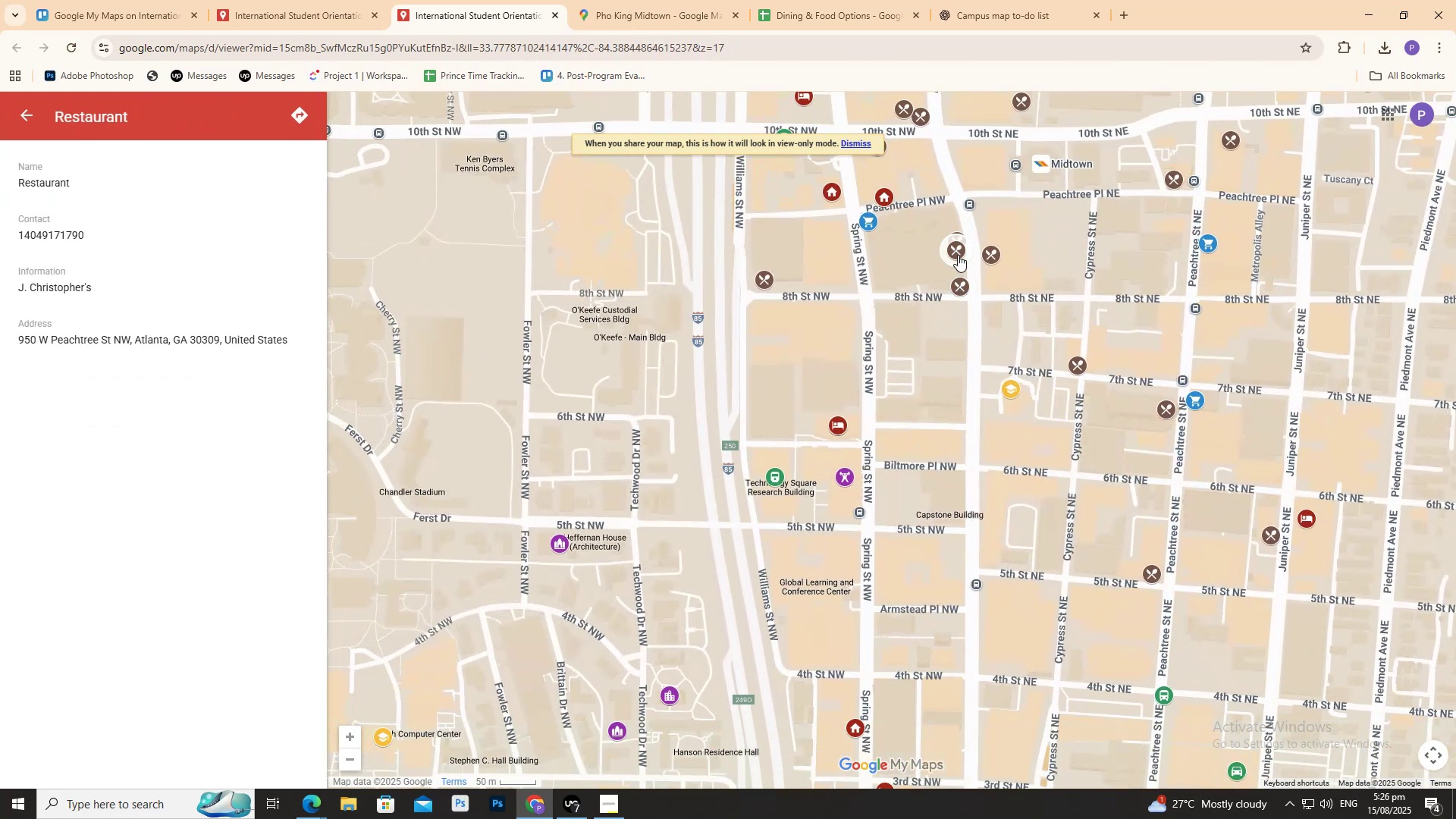 
scroll: coordinate [1034, 194], scroll_direction: down, amount: 28.0
 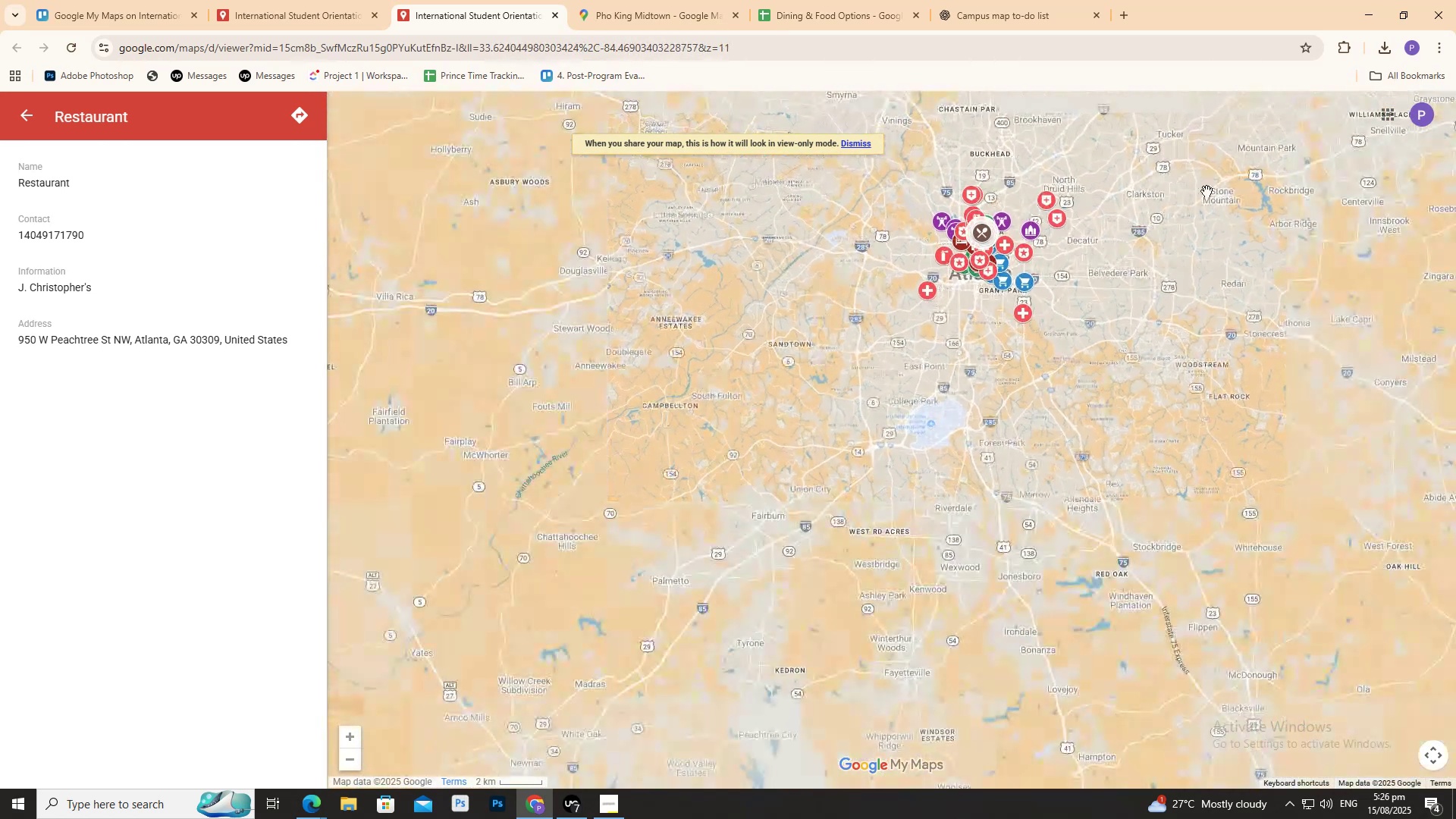 
left_click_drag(start_coordinate=[1208, 215], to_coordinate=[1193, 238])
 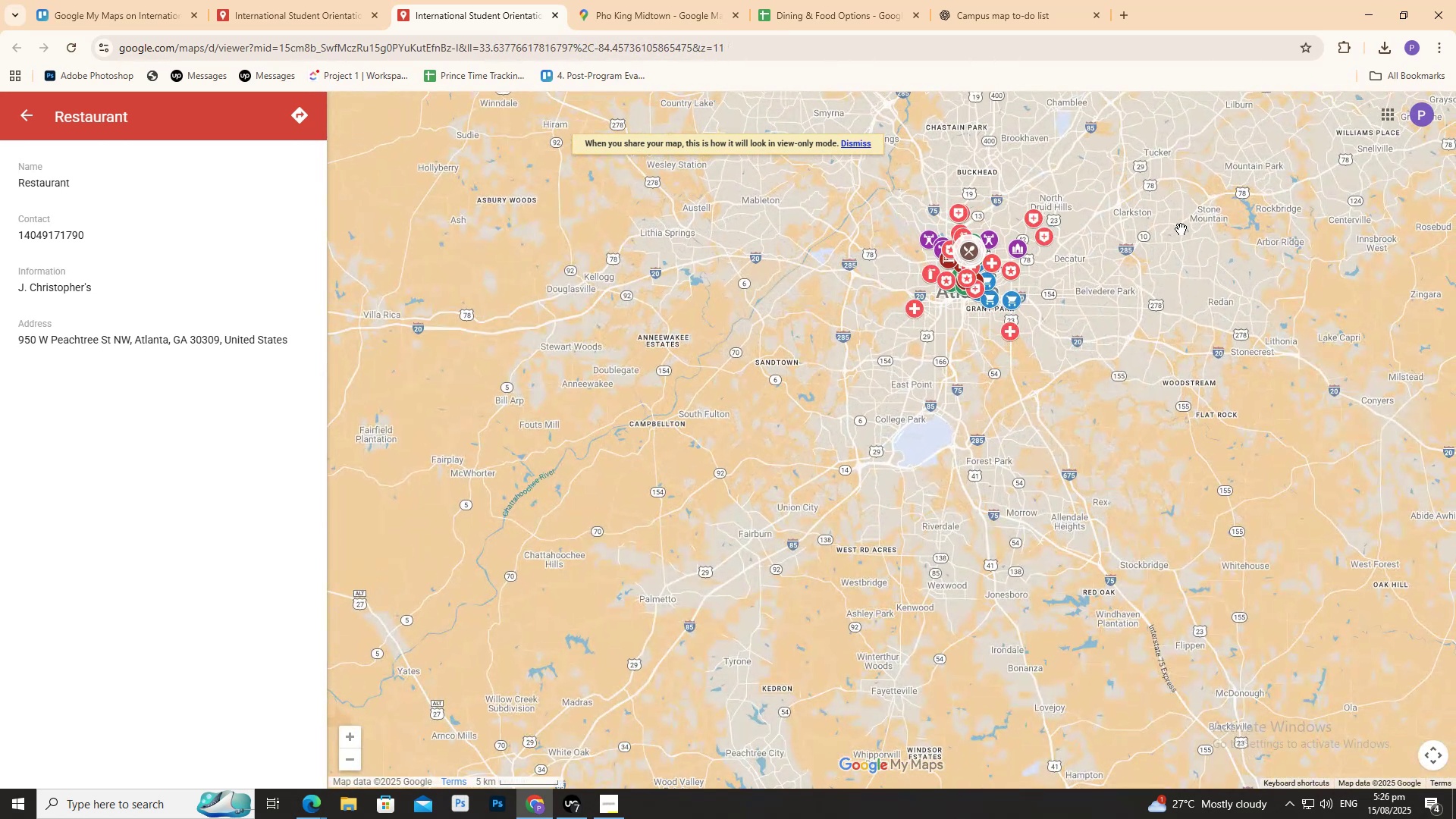 
scroll: coordinate [1169, 234], scroll_direction: down, amount: 7.0
 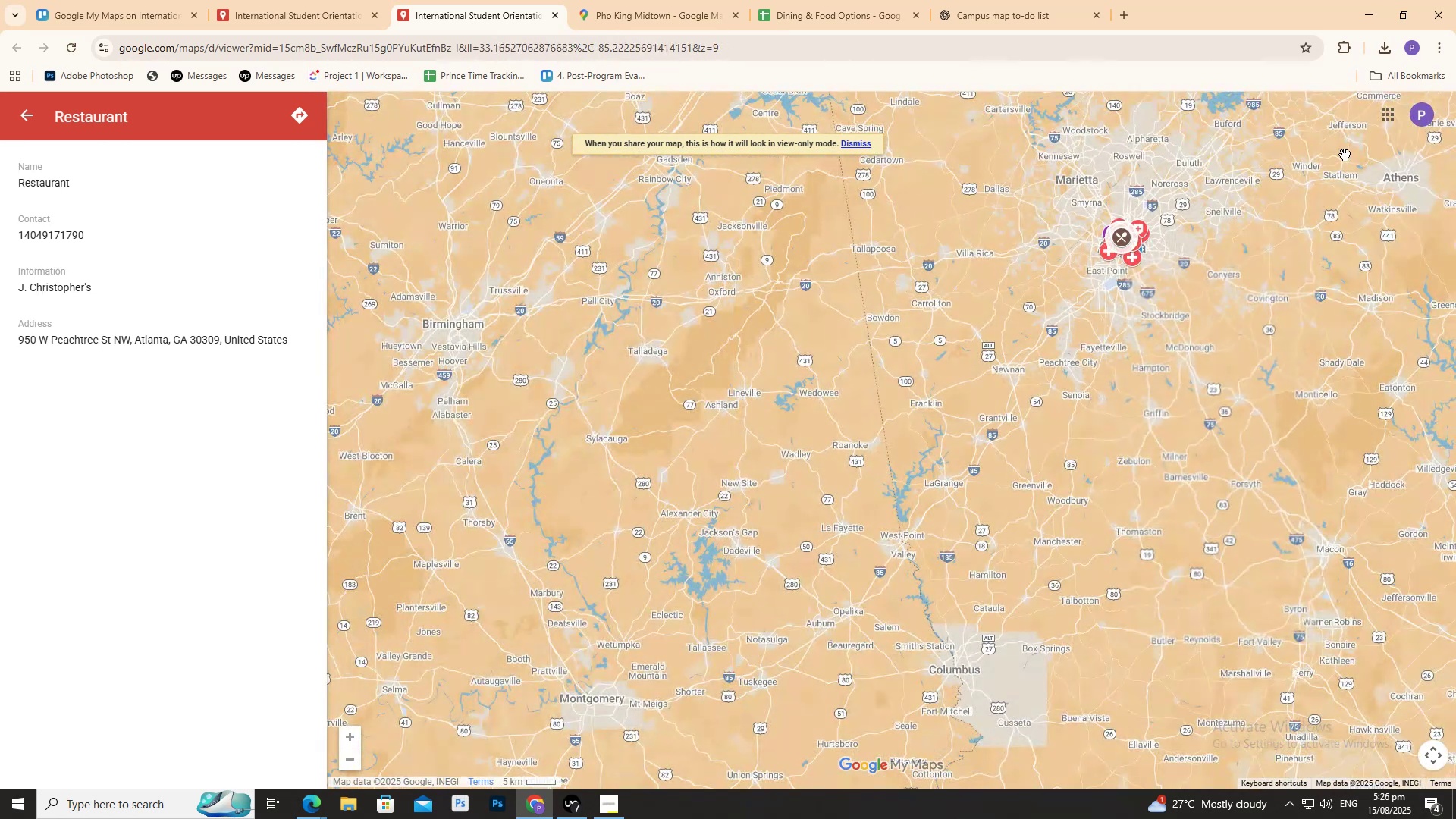 
left_click_drag(start_coordinate=[1333, 172], to_coordinate=[1043, 273])
 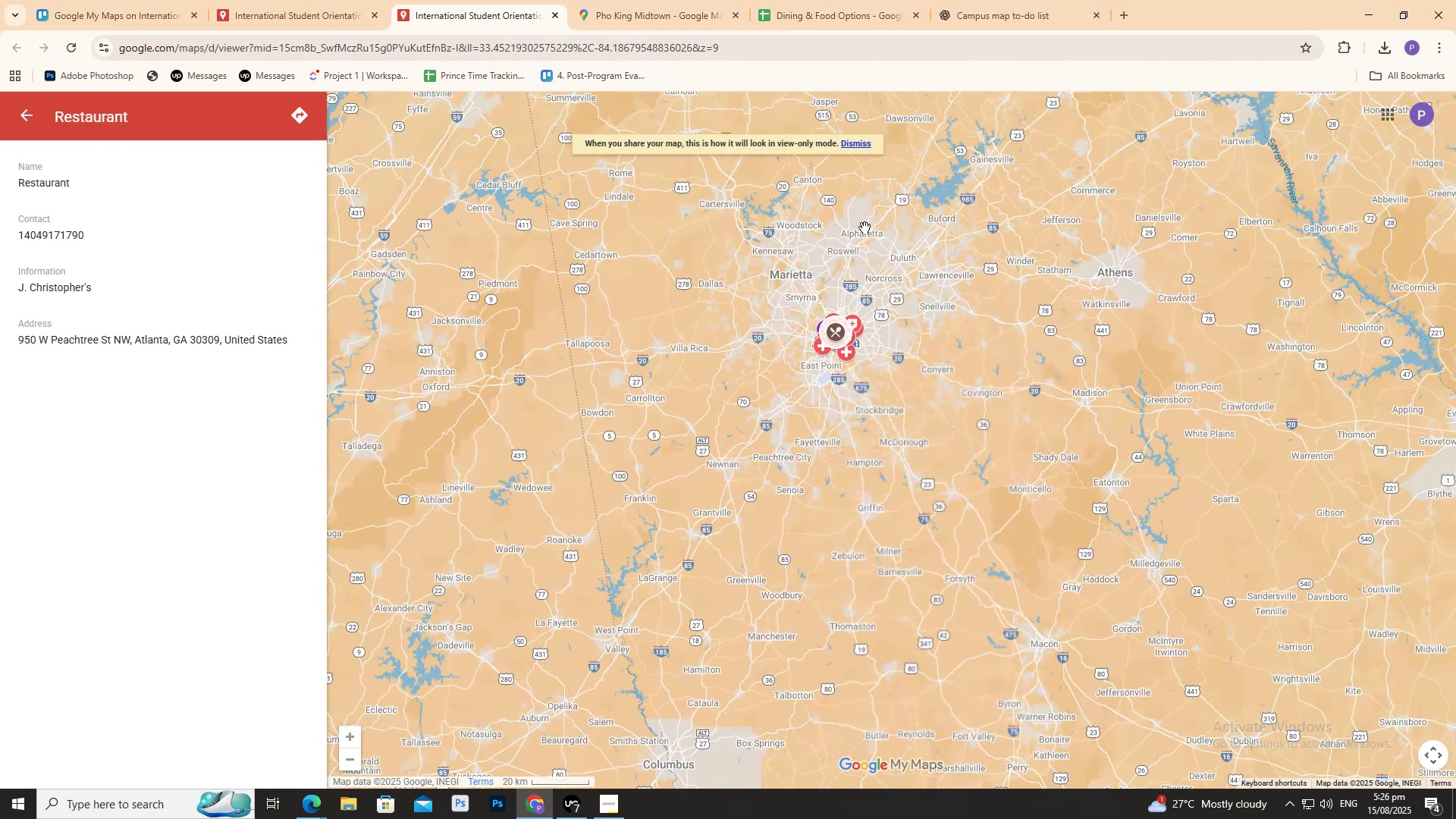 
scroll: coordinate [886, 415], scroll_direction: up, amount: 21.0
 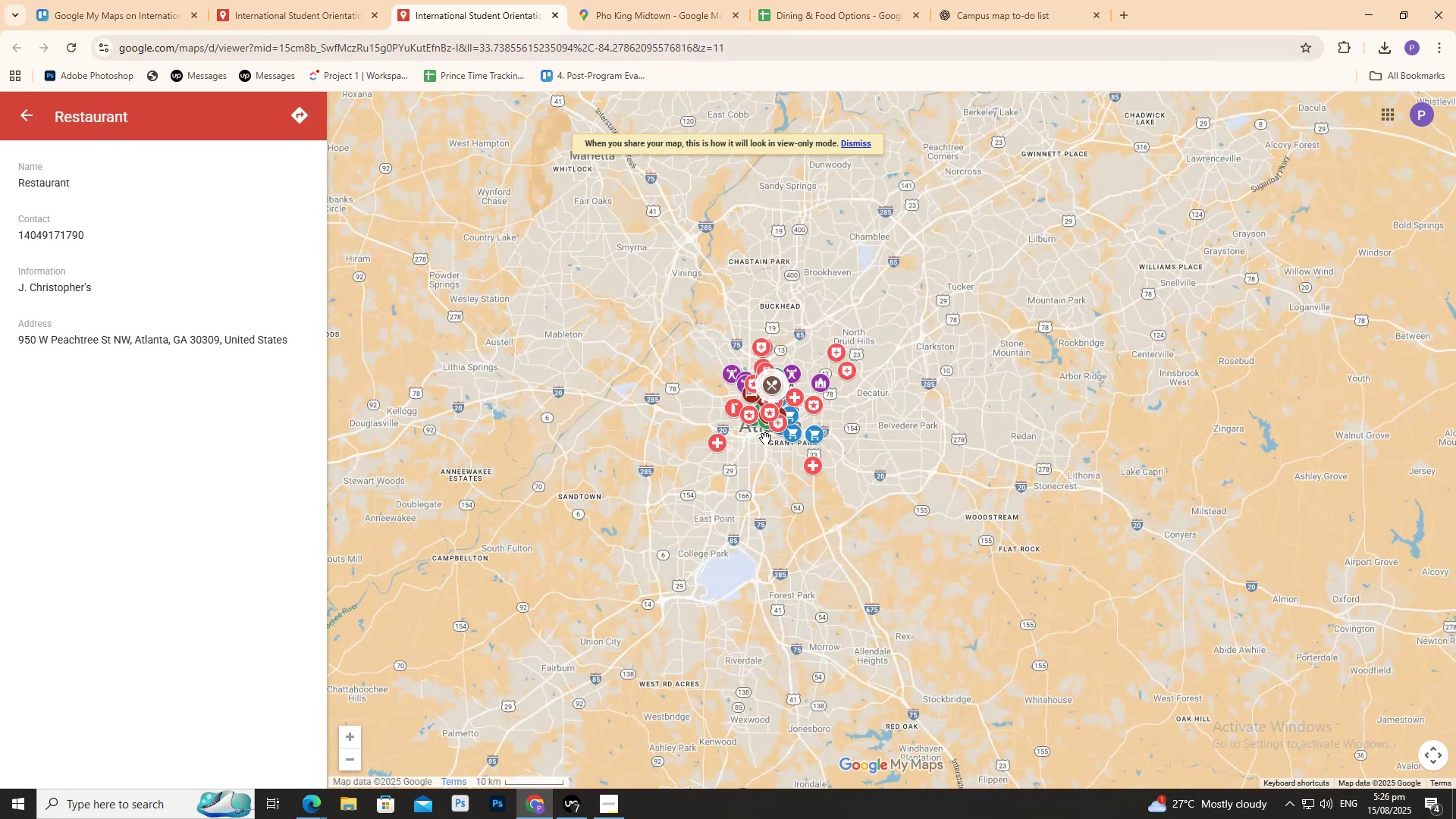 
scroll: coordinate [765, 440], scroll_direction: up, amount: 3.0
 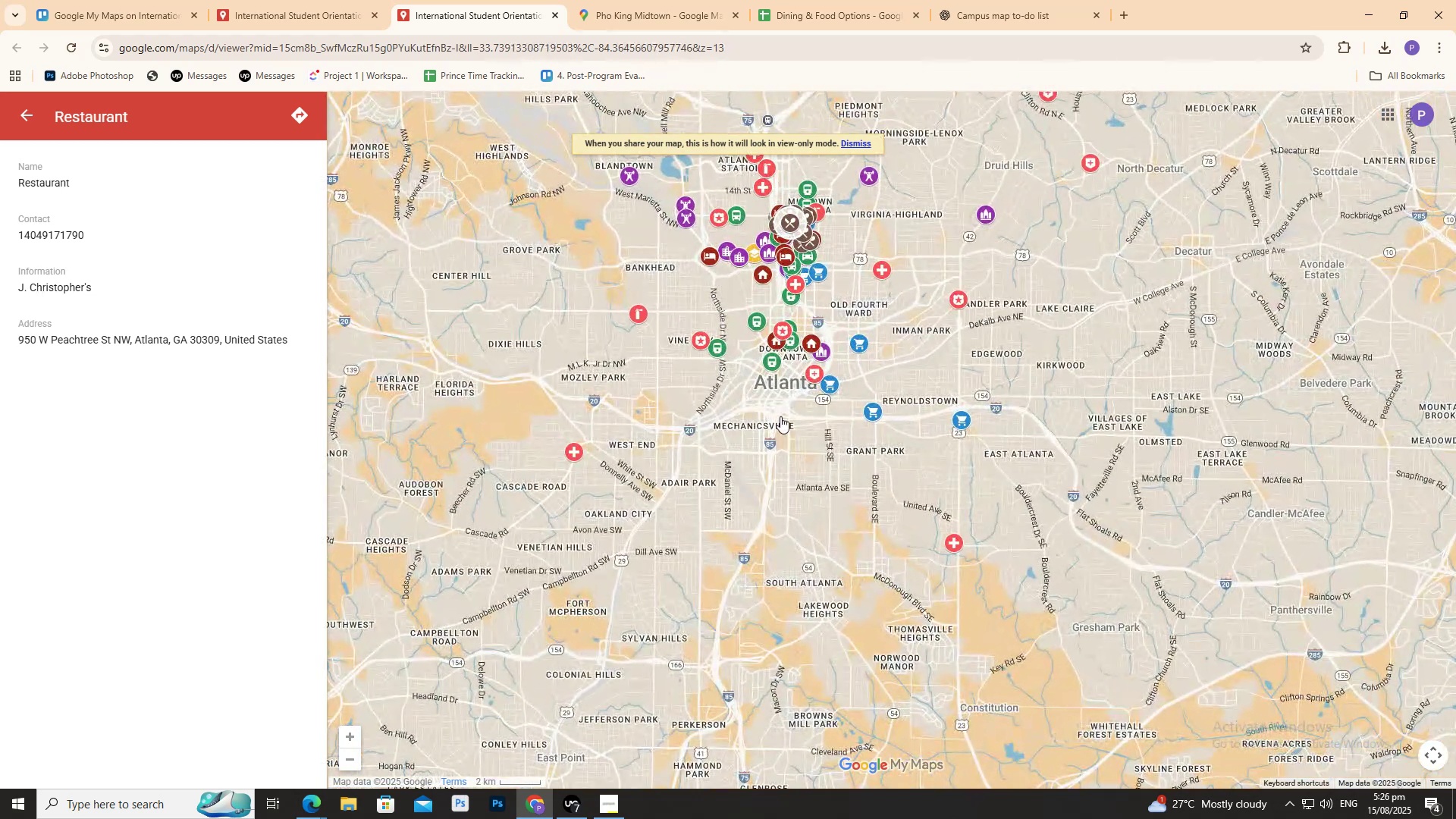 
left_click_drag(start_coordinate=[780, 343], to_coordinate=[782, 419])
 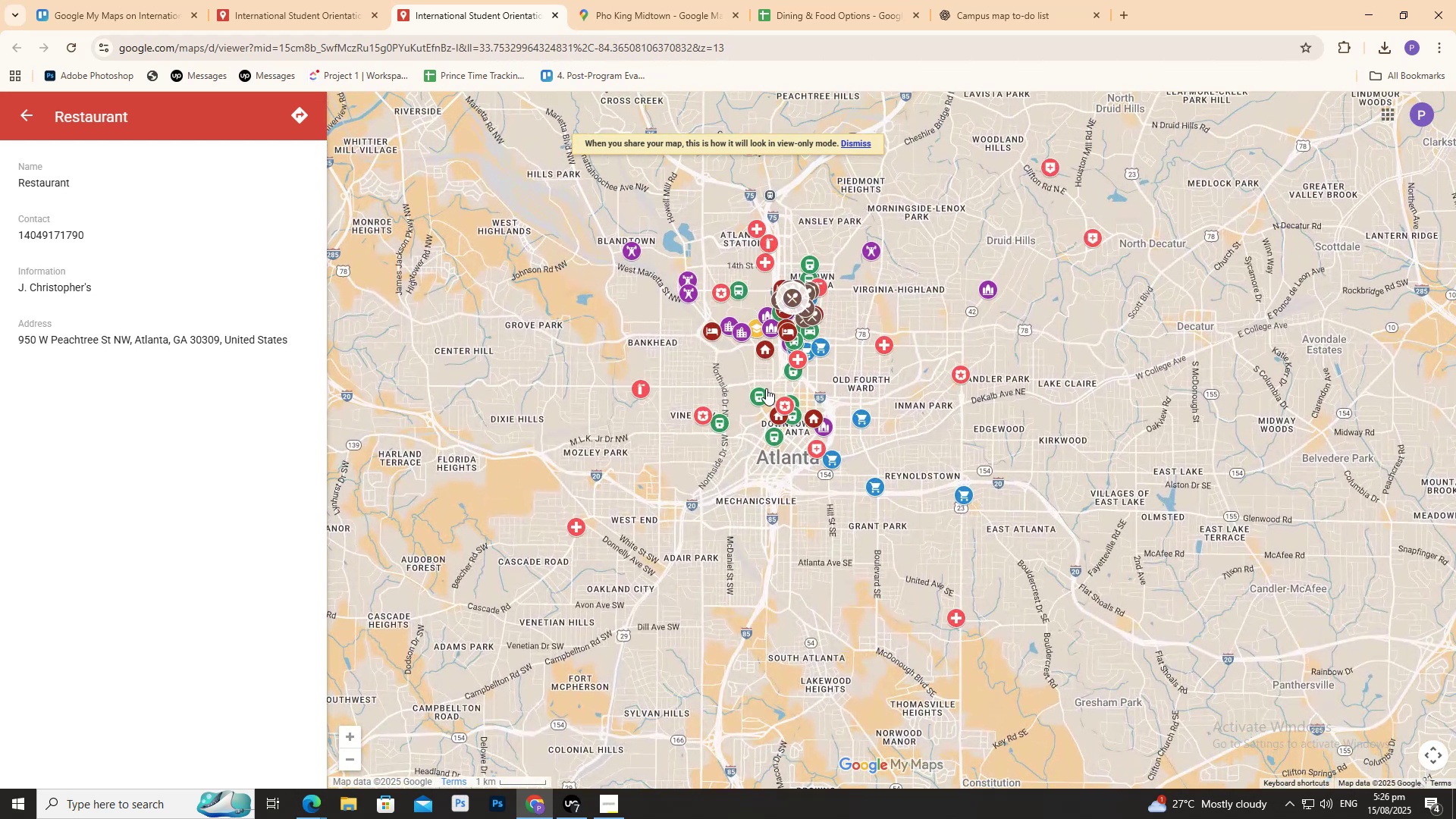 
scroll: coordinate [766, 388], scroll_direction: up, amount: 1.0
 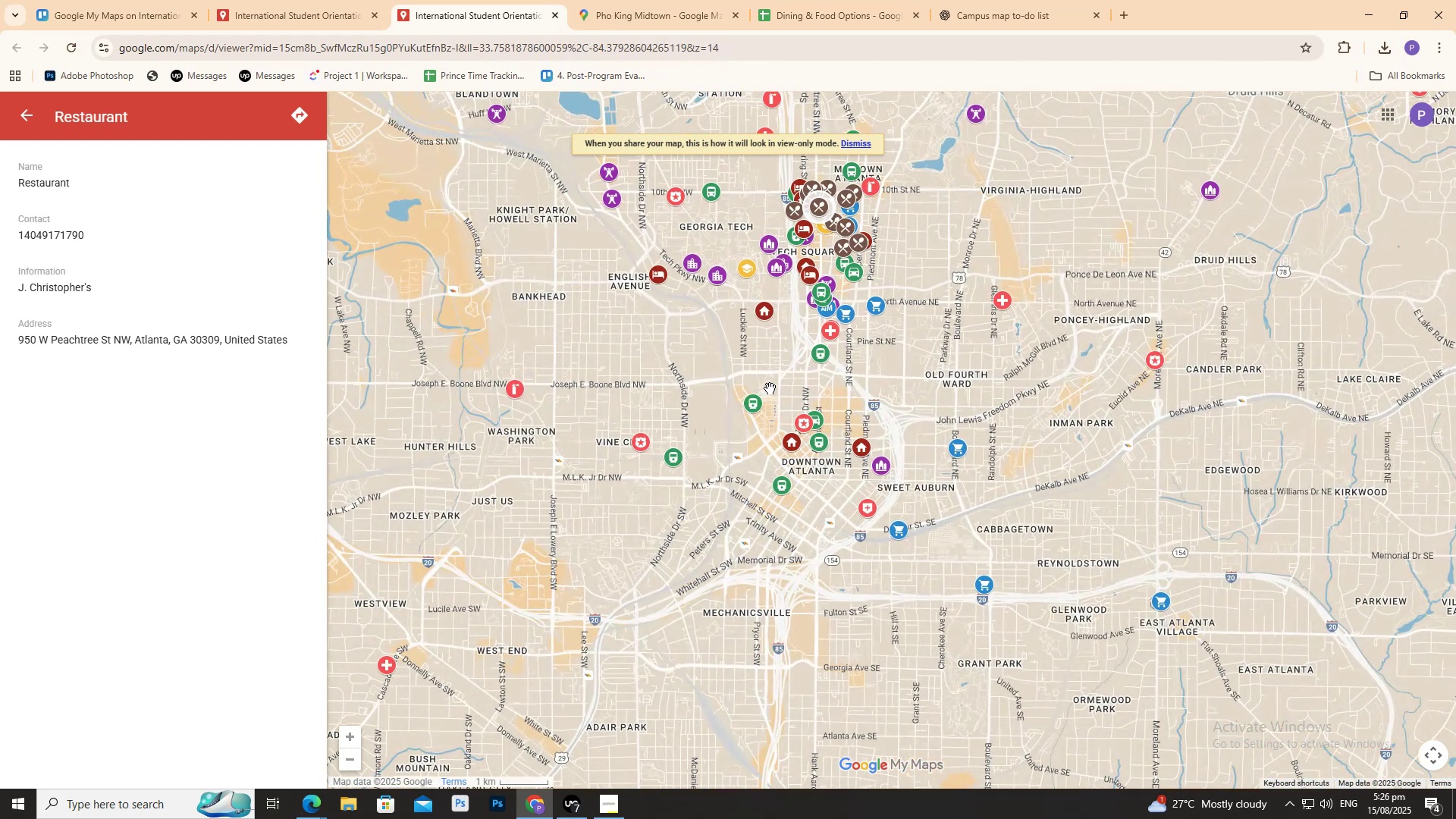 
scroll: coordinate [772, 388], scroll_direction: none, amount: 0.0
 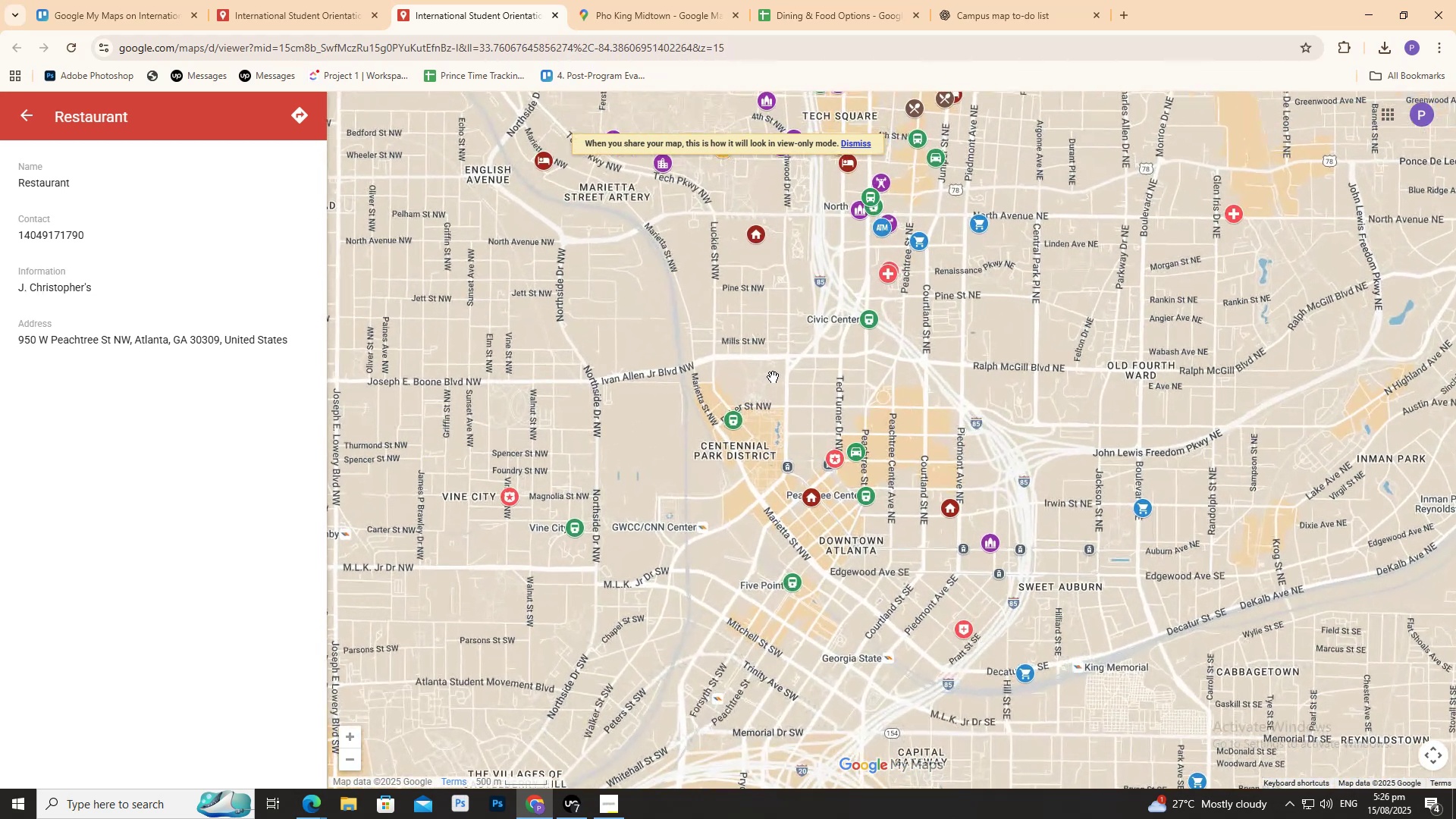 
scroll: coordinate [773, 377], scroll_direction: up, amount: 1.0
 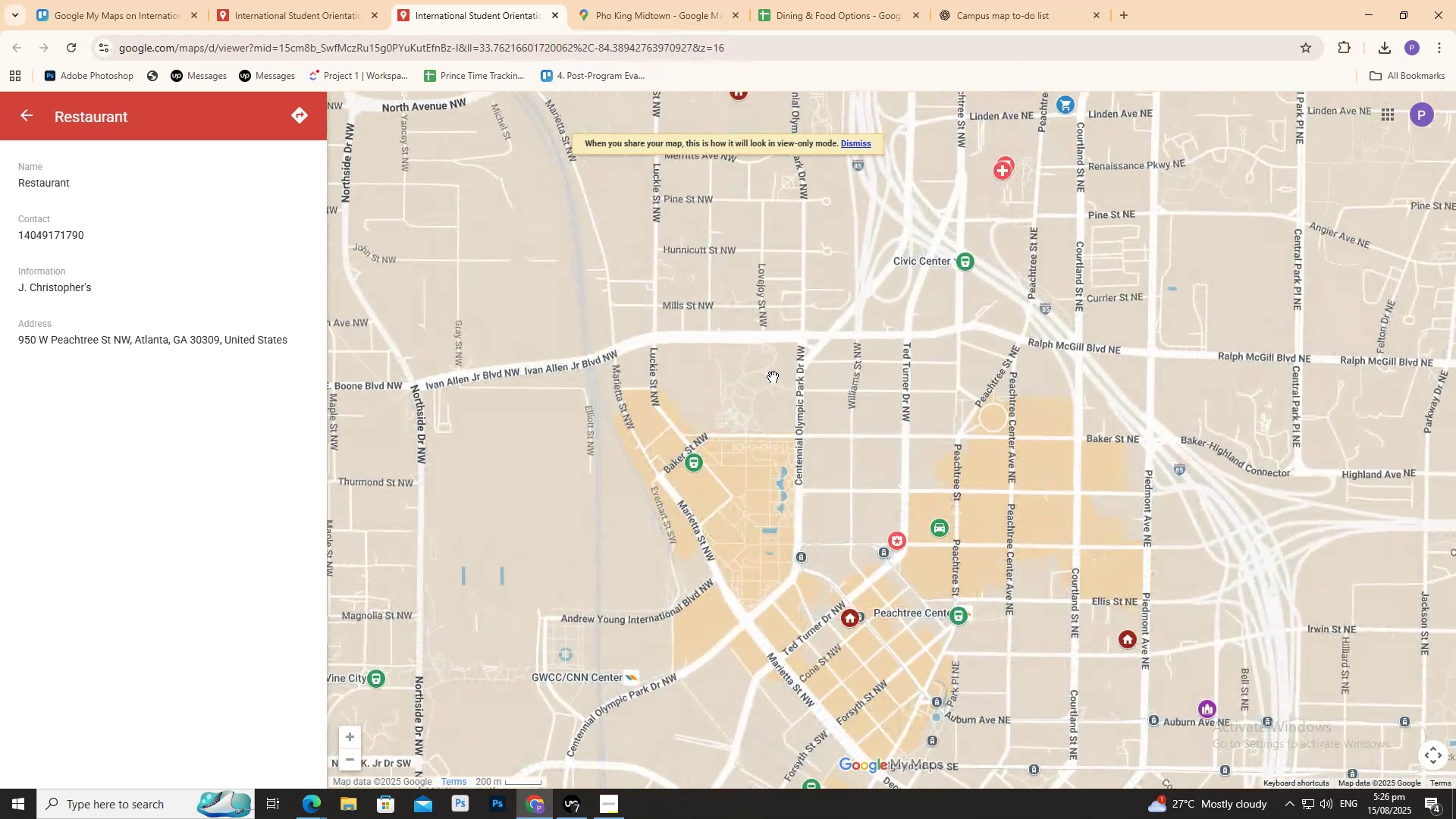 
scroll: coordinate [773, 376], scroll_direction: down, amount: 7.0
 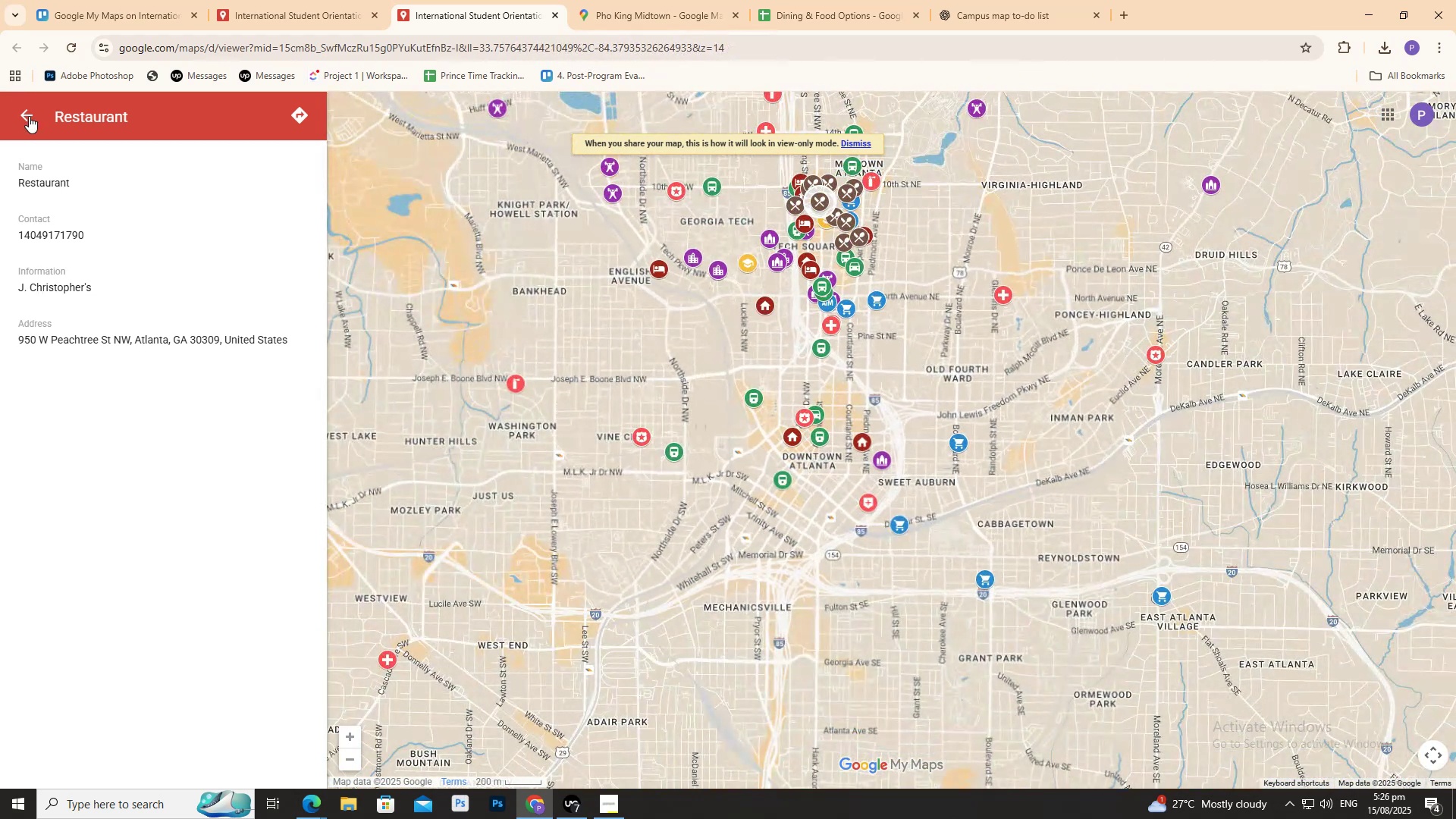 
left_click([30, 116])
 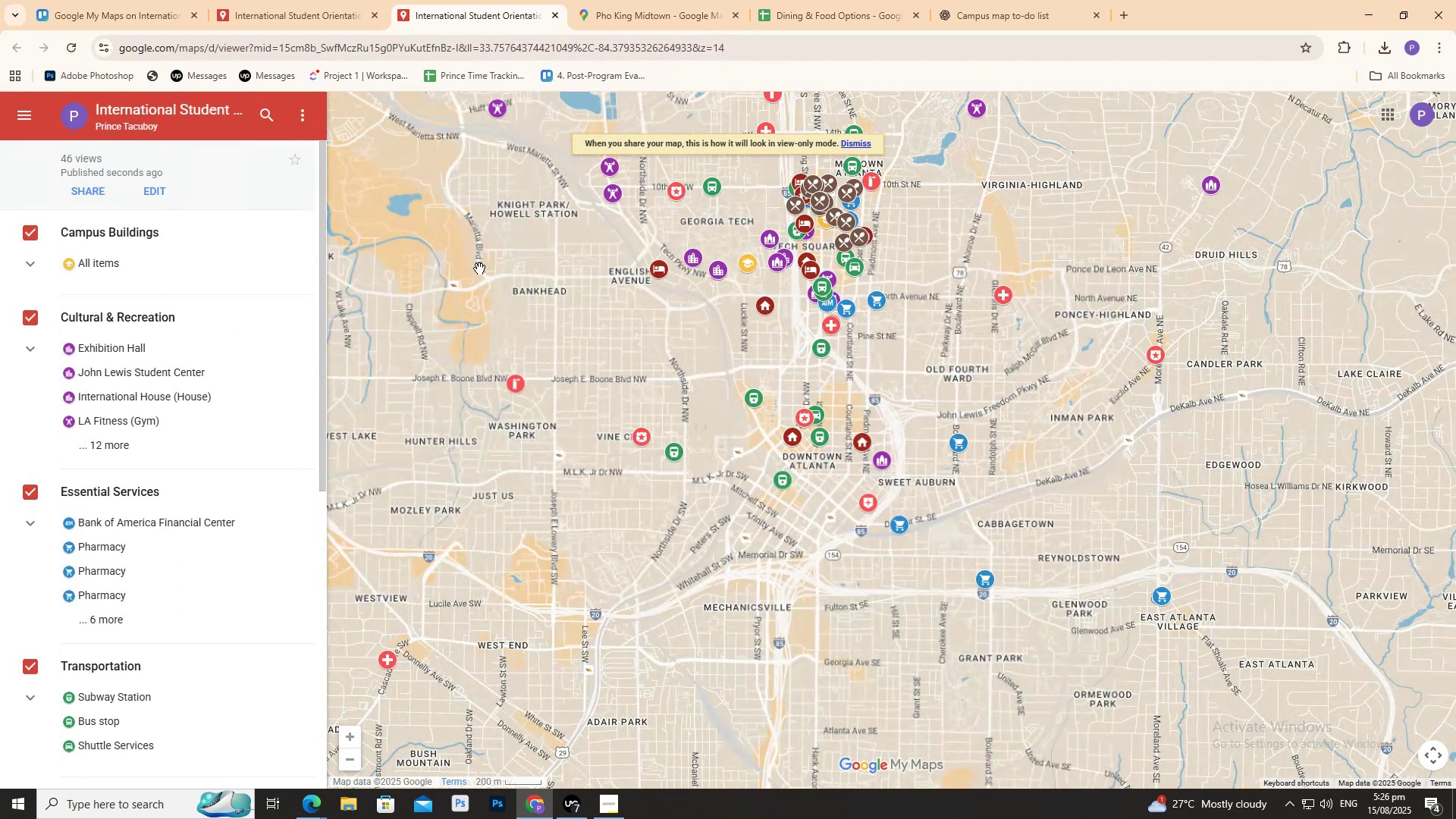 
left_click([504, 285])
 